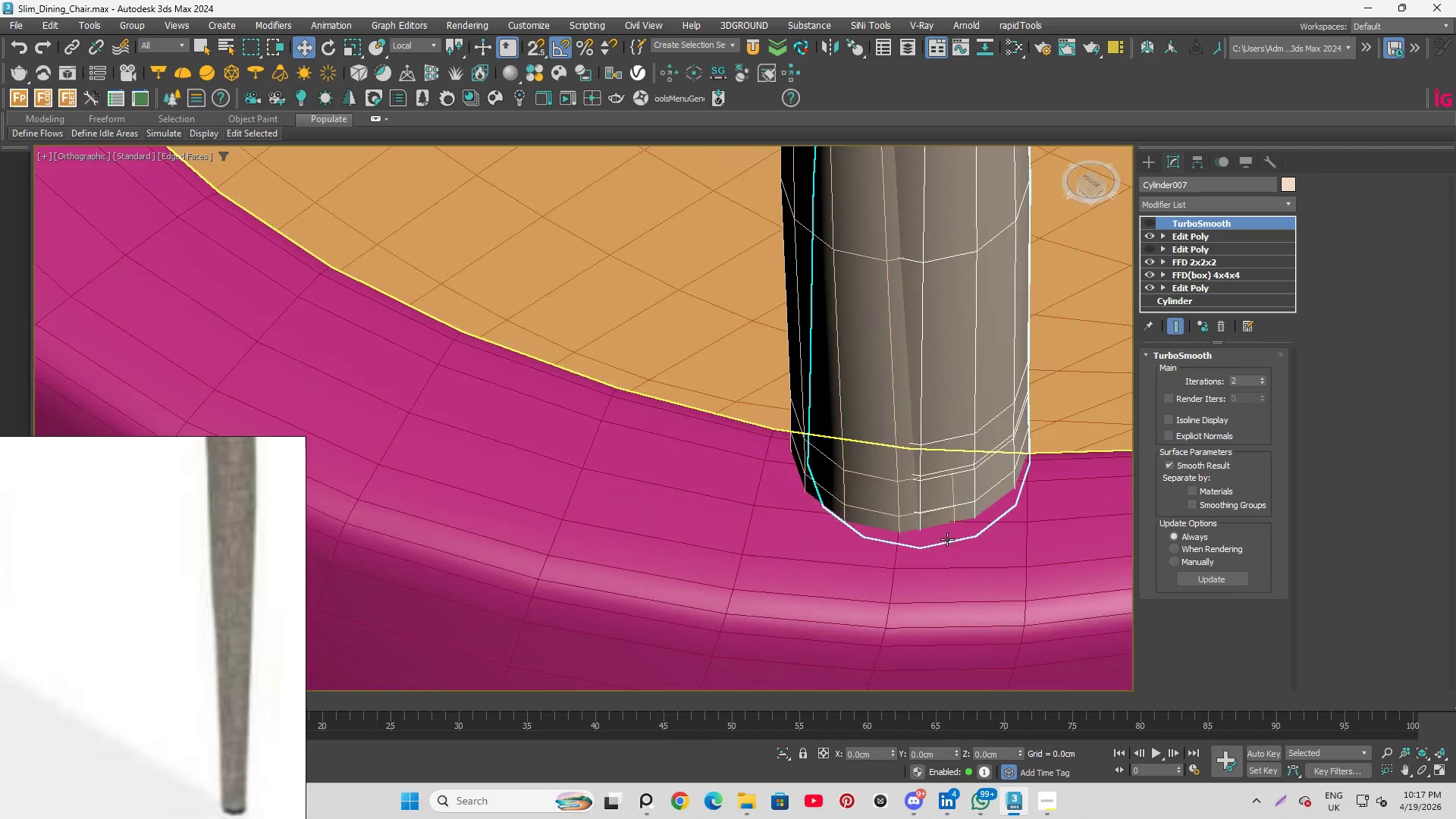 
scroll: coordinate [843, 476], scroll_direction: up, amount: 6.0
 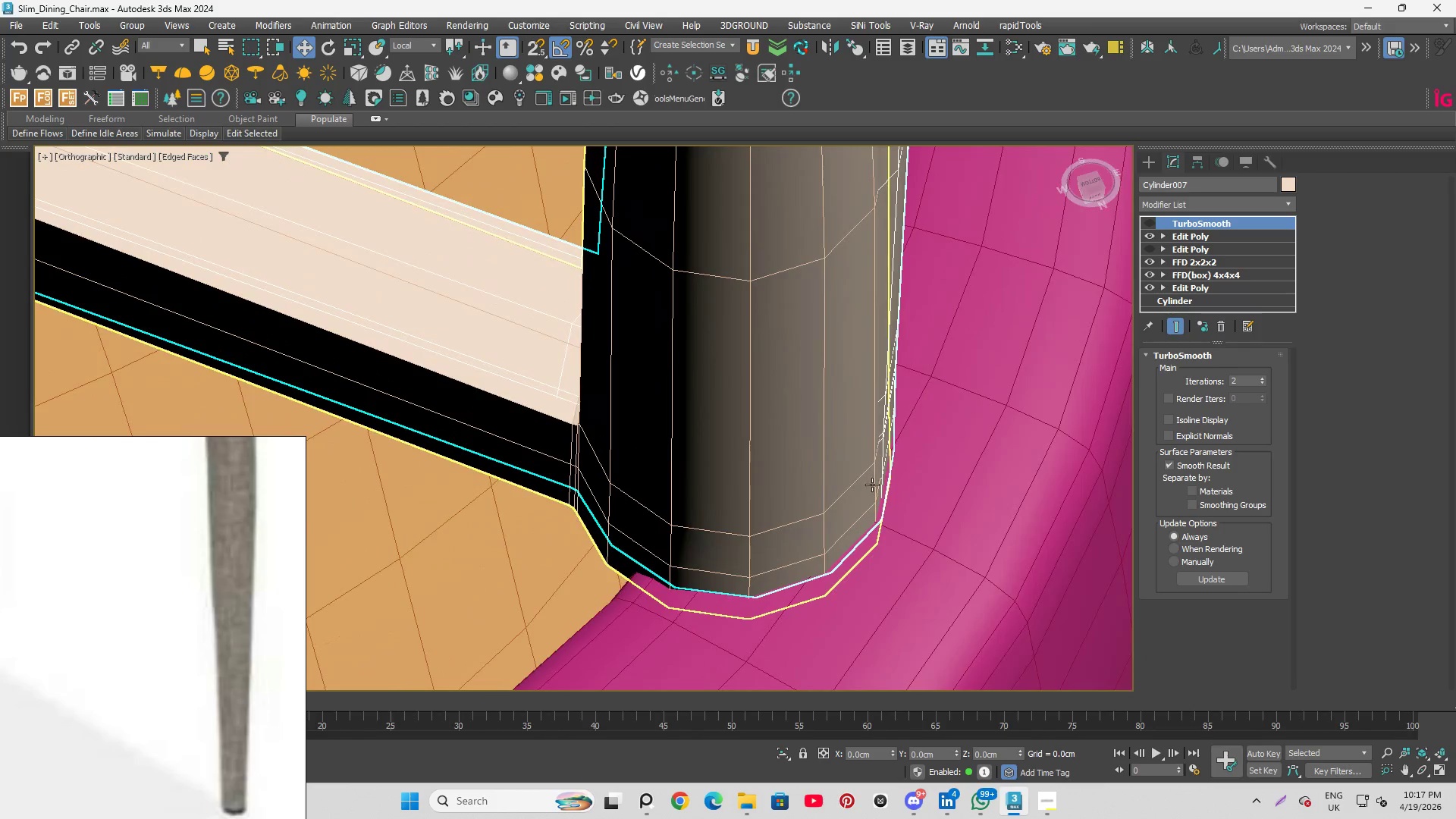 
scroll: coordinate [946, 541], scroll_direction: down, amount: 5.0
 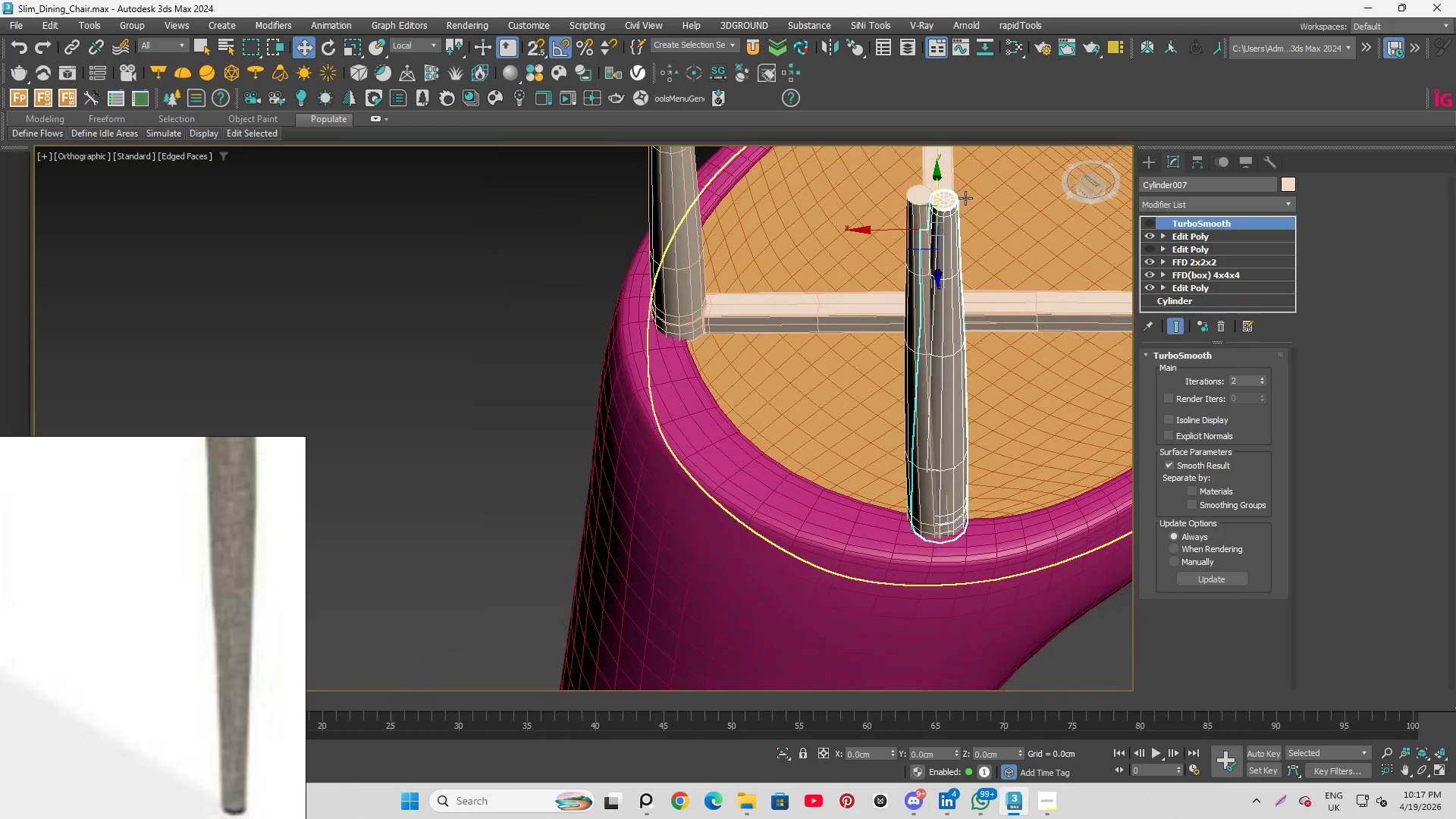 
scroll: coordinate [967, 190], scroll_direction: up, amount: 2.0
 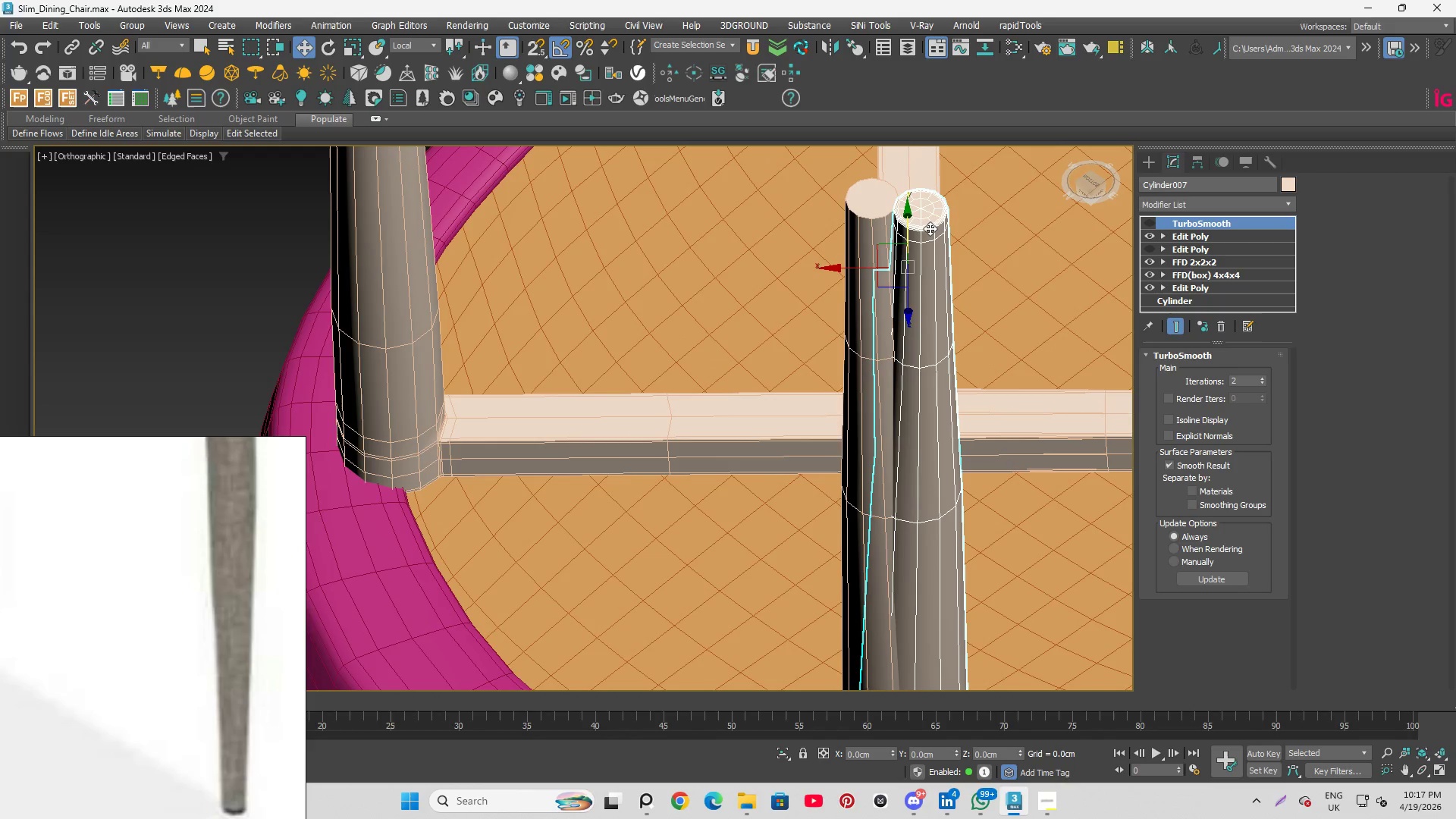 
left_click([877, 207])
 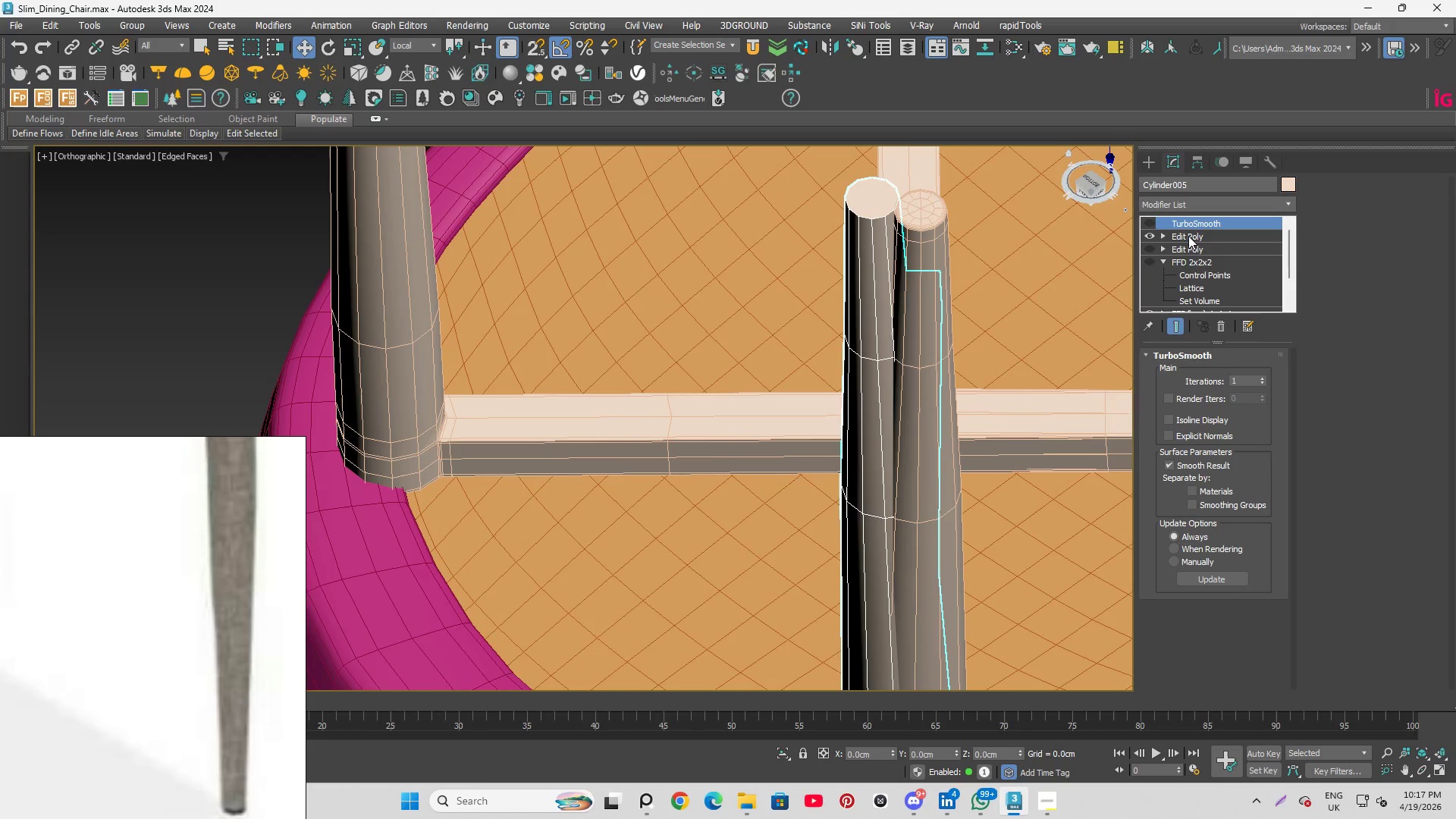 
scroll: coordinate [1181, 244], scroll_direction: down, amount: 1.0
 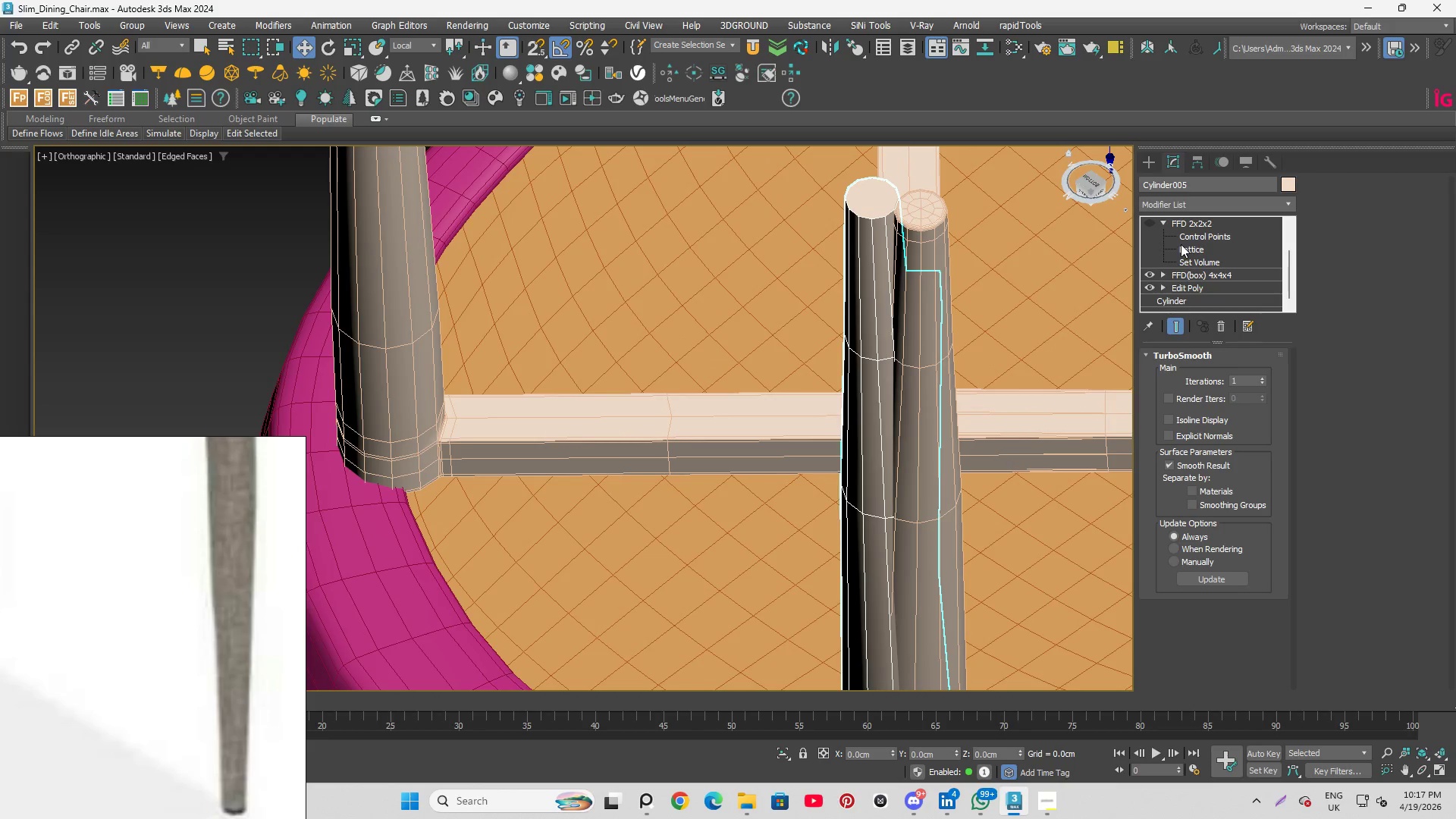 
scroll: coordinate [1181, 244], scroll_direction: up, amount: 1.0
 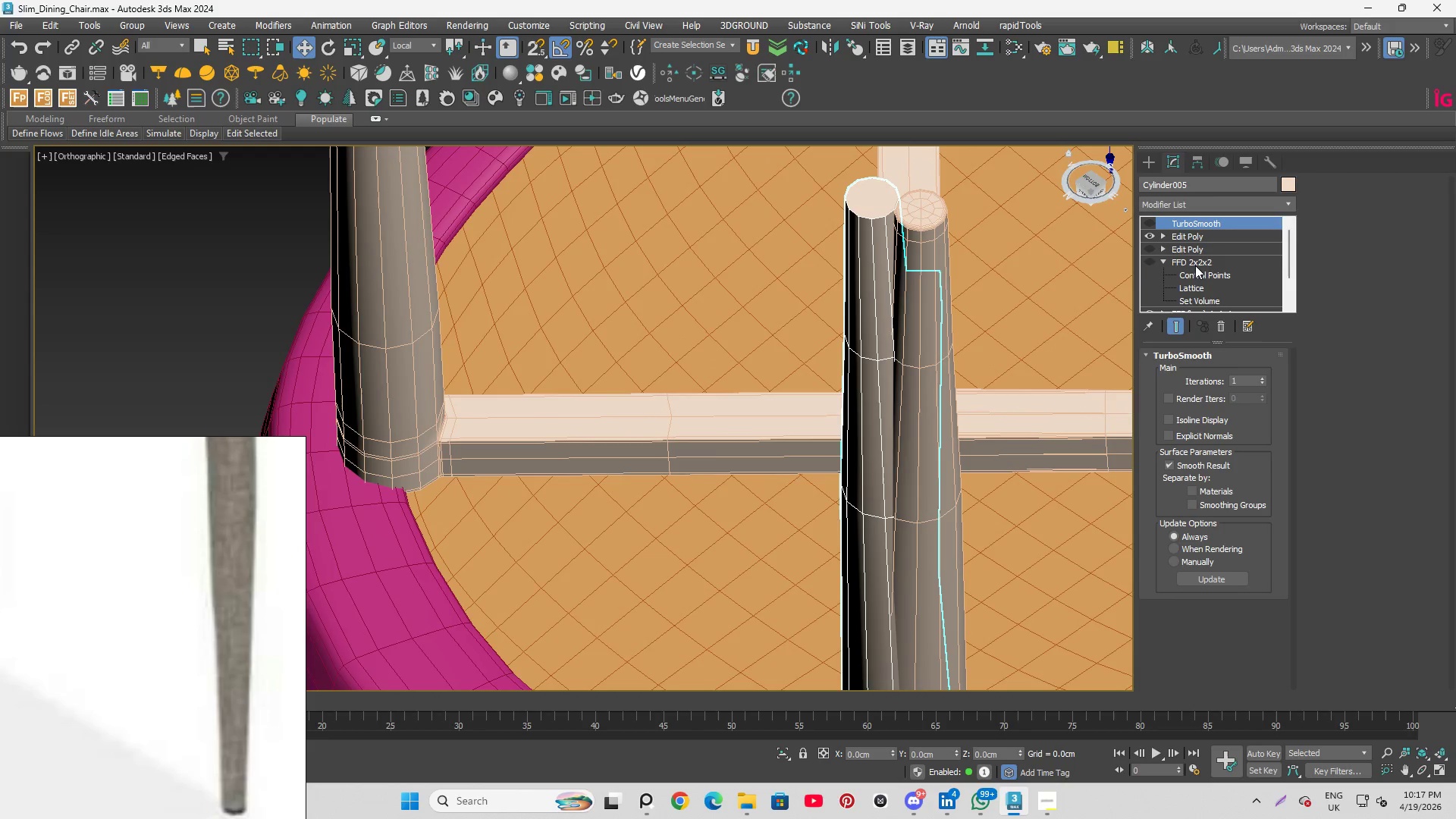 
left_click([1195, 263])
 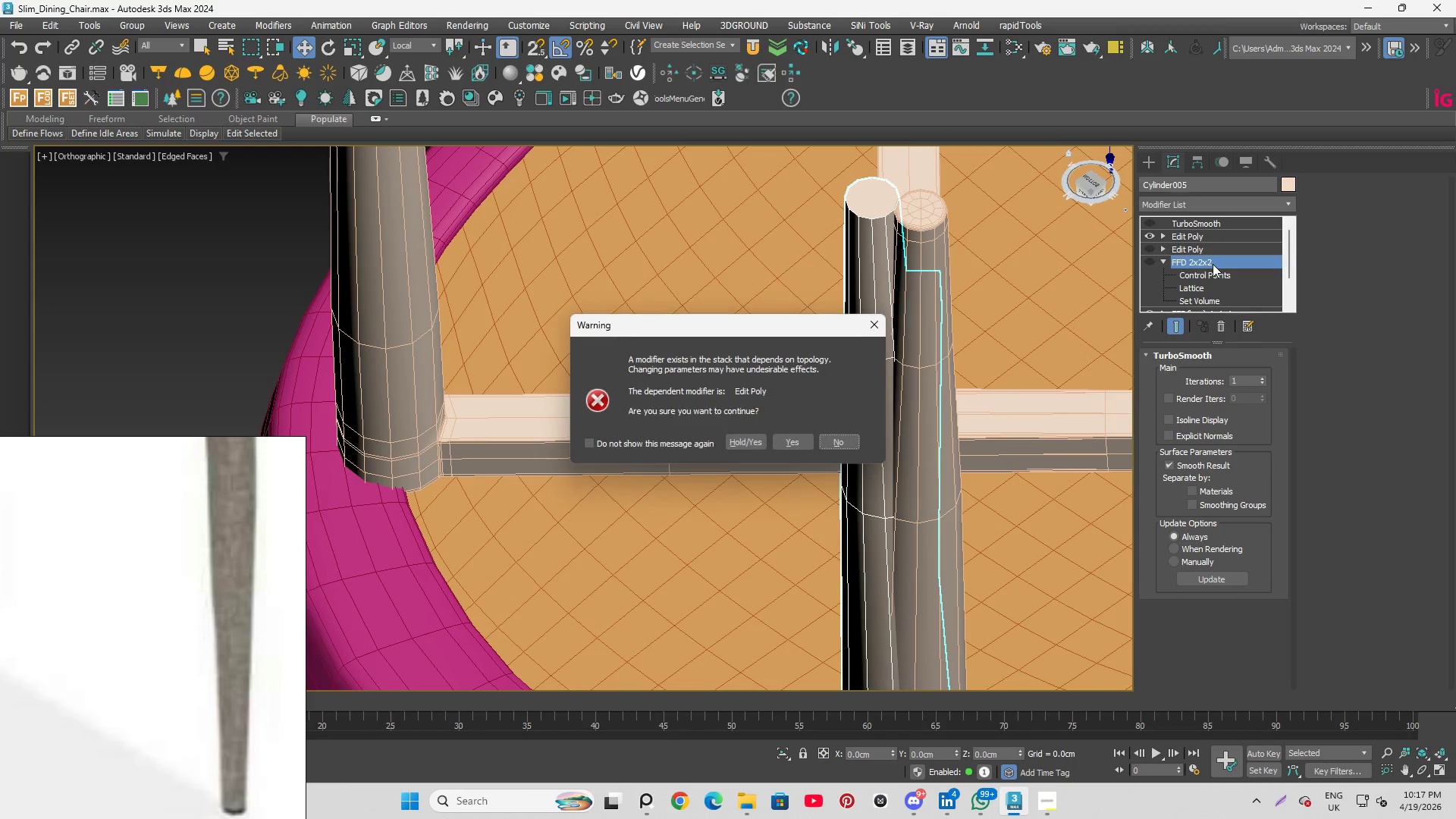 
right_click([1213, 264])
 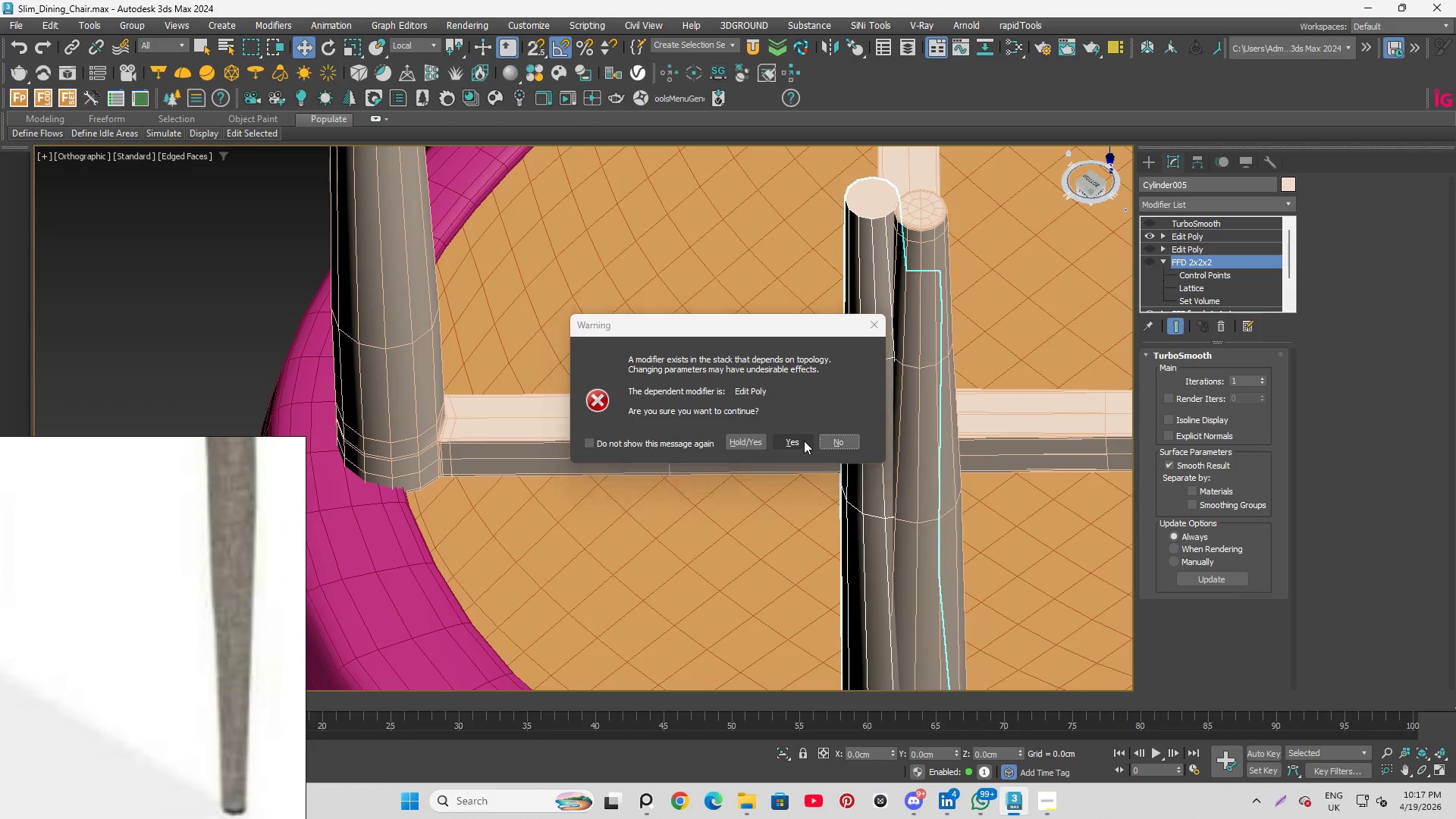 
left_click([800, 441])
 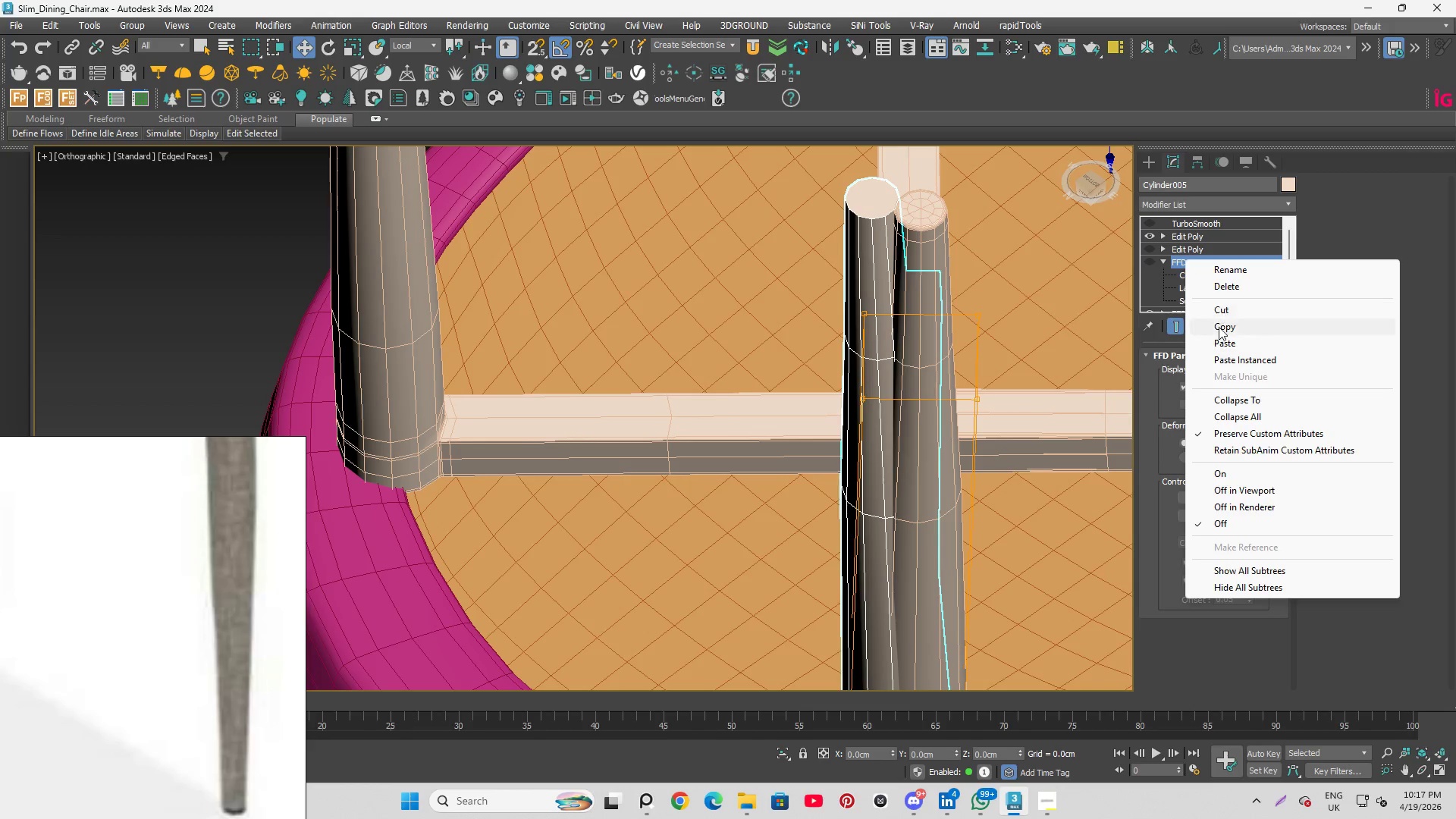 
left_click([1228, 325])
 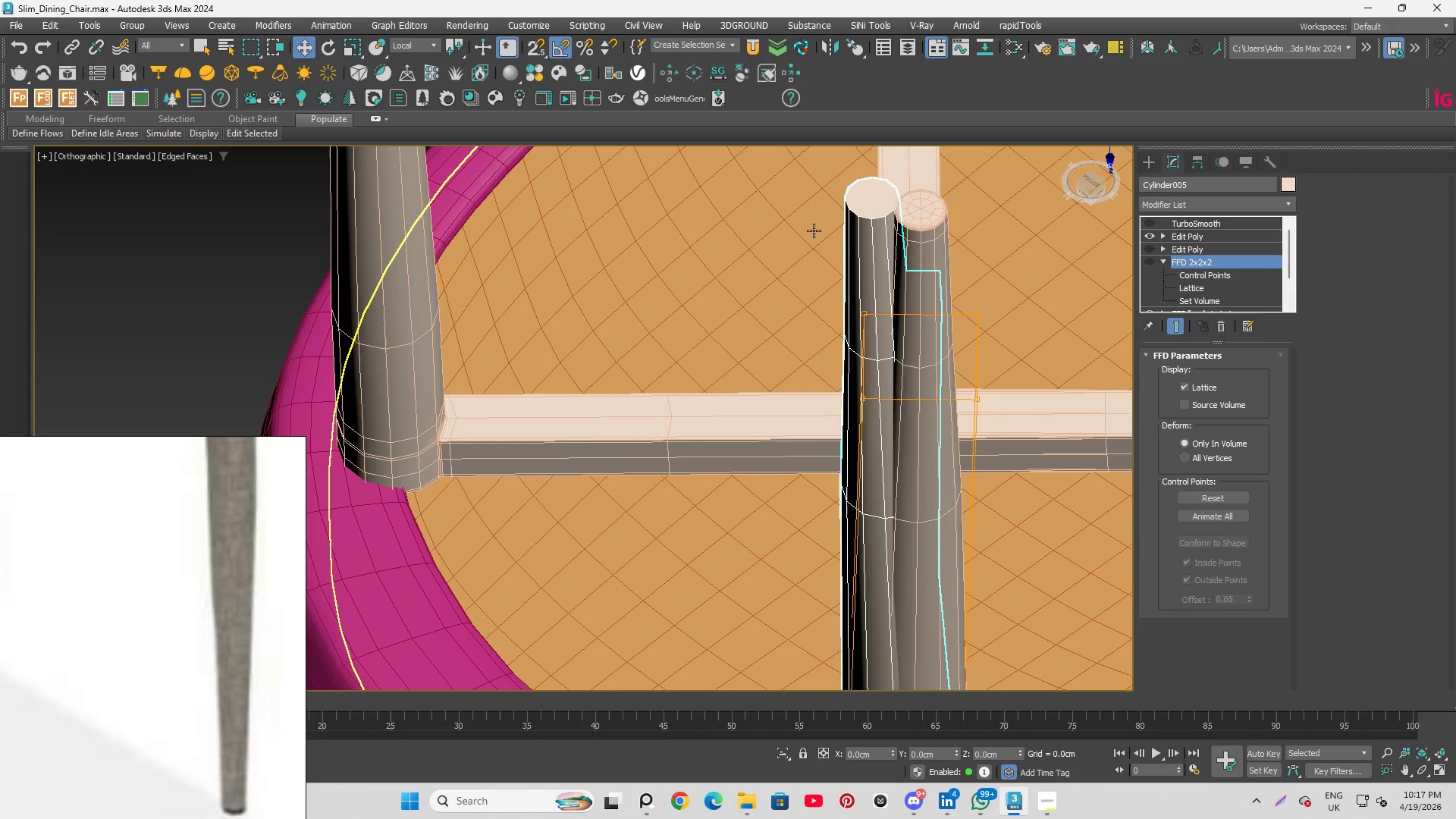 
scroll: coordinate [779, 374], scroll_direction: down, amount: 3.0
 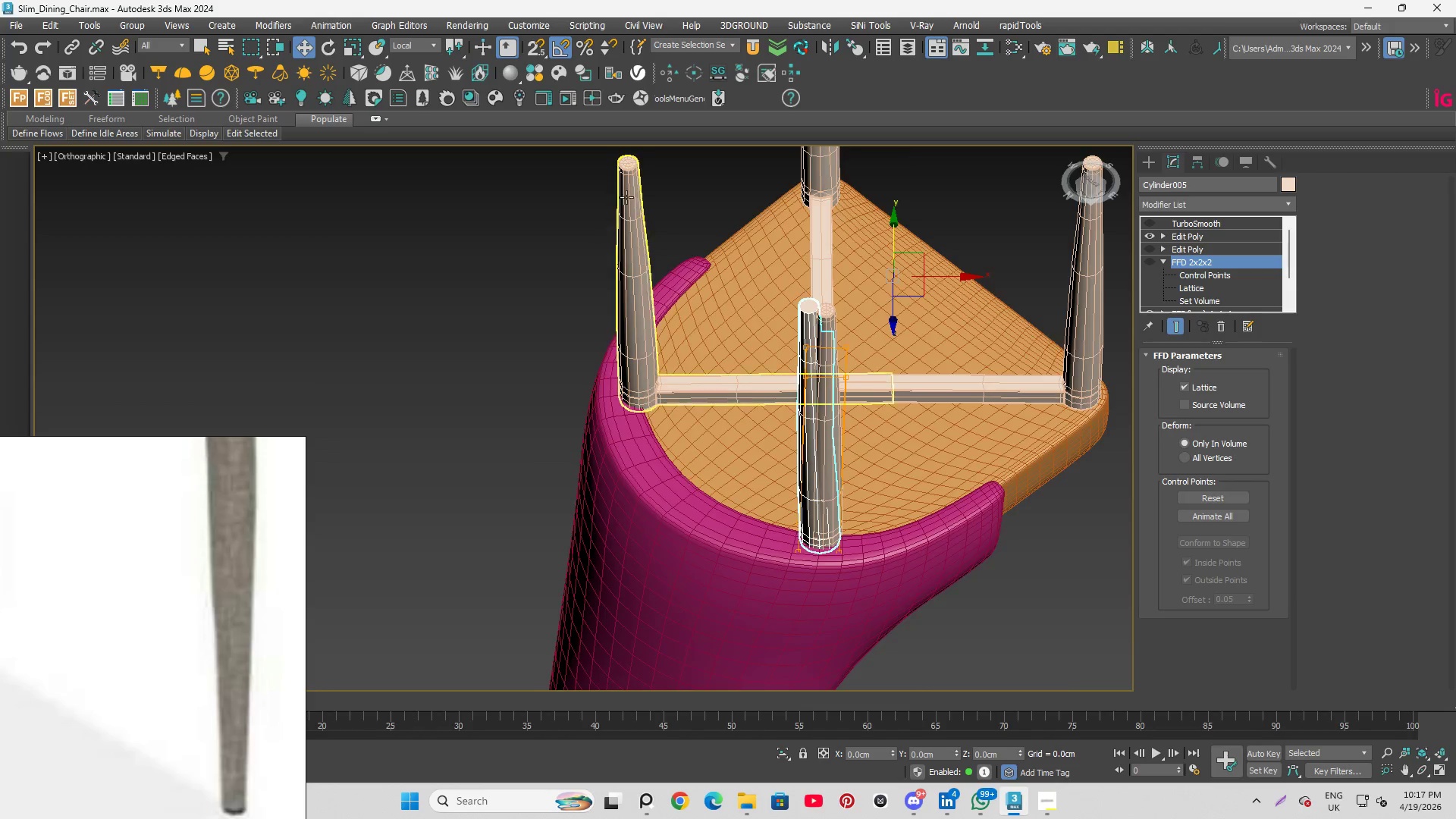 
scroll: coordinate [645, 177], scroll_direction: up, amount: 2.0
 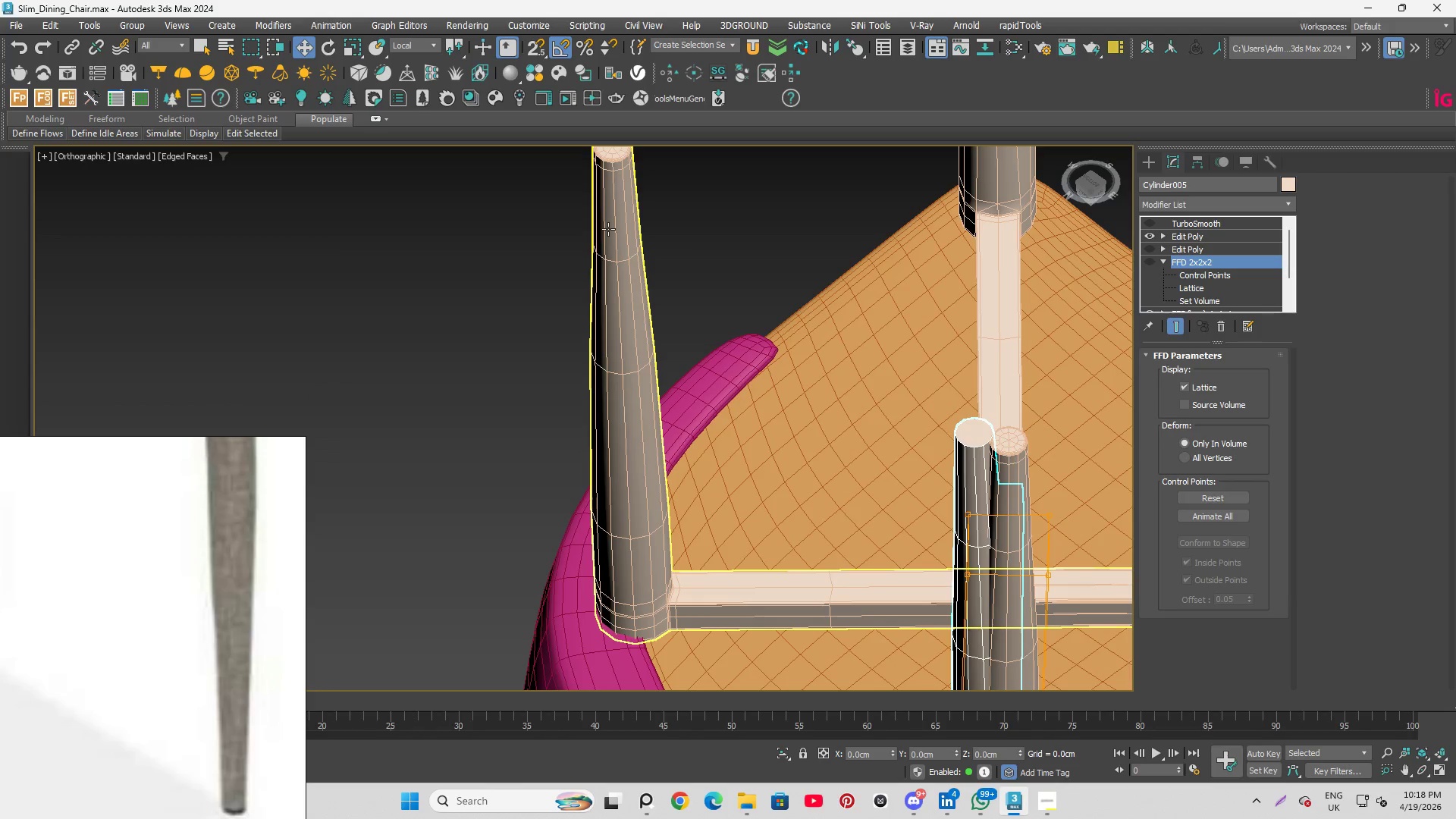 
left_click([608, 229])
 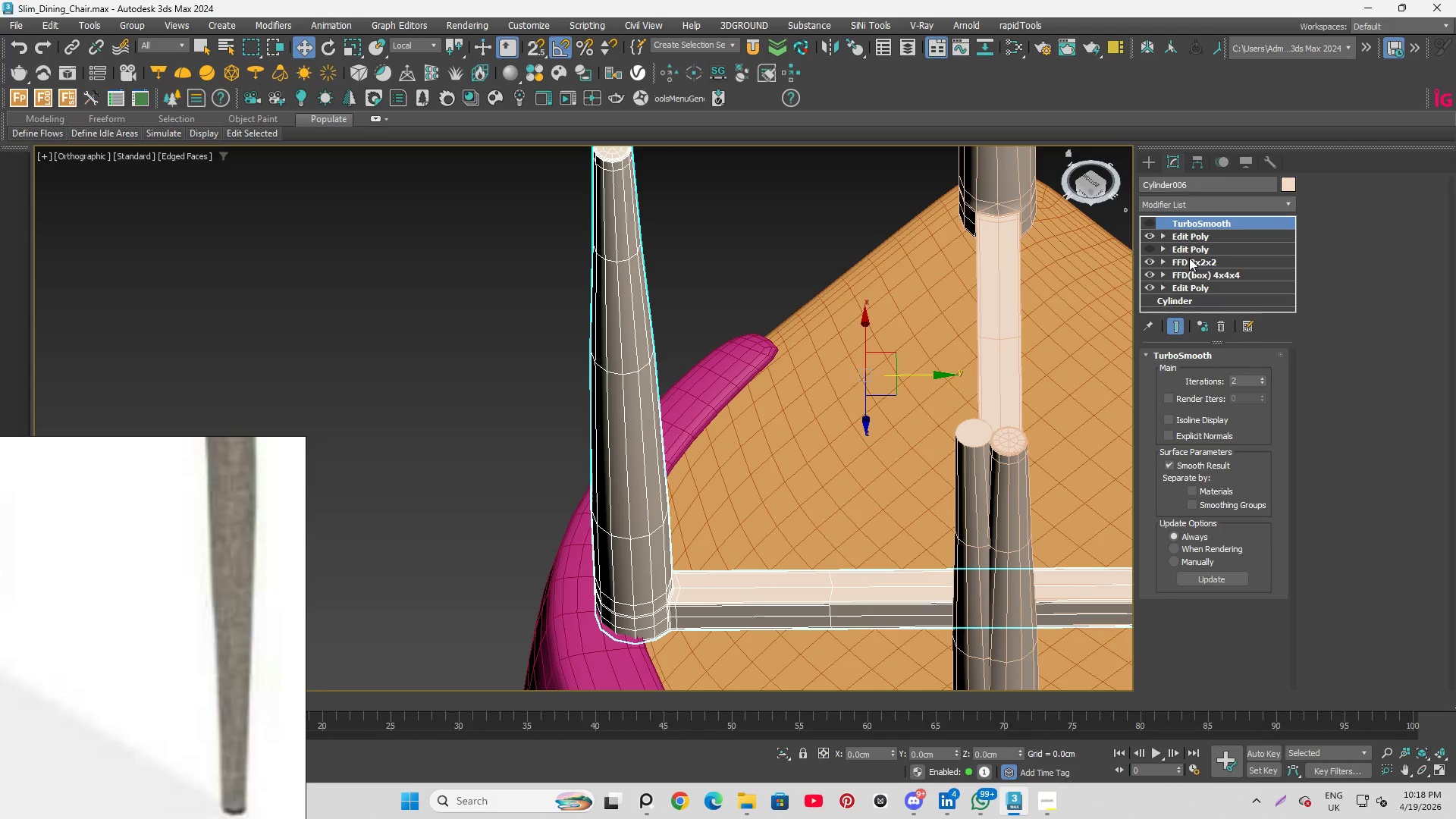 
left_click([1151, 261])
 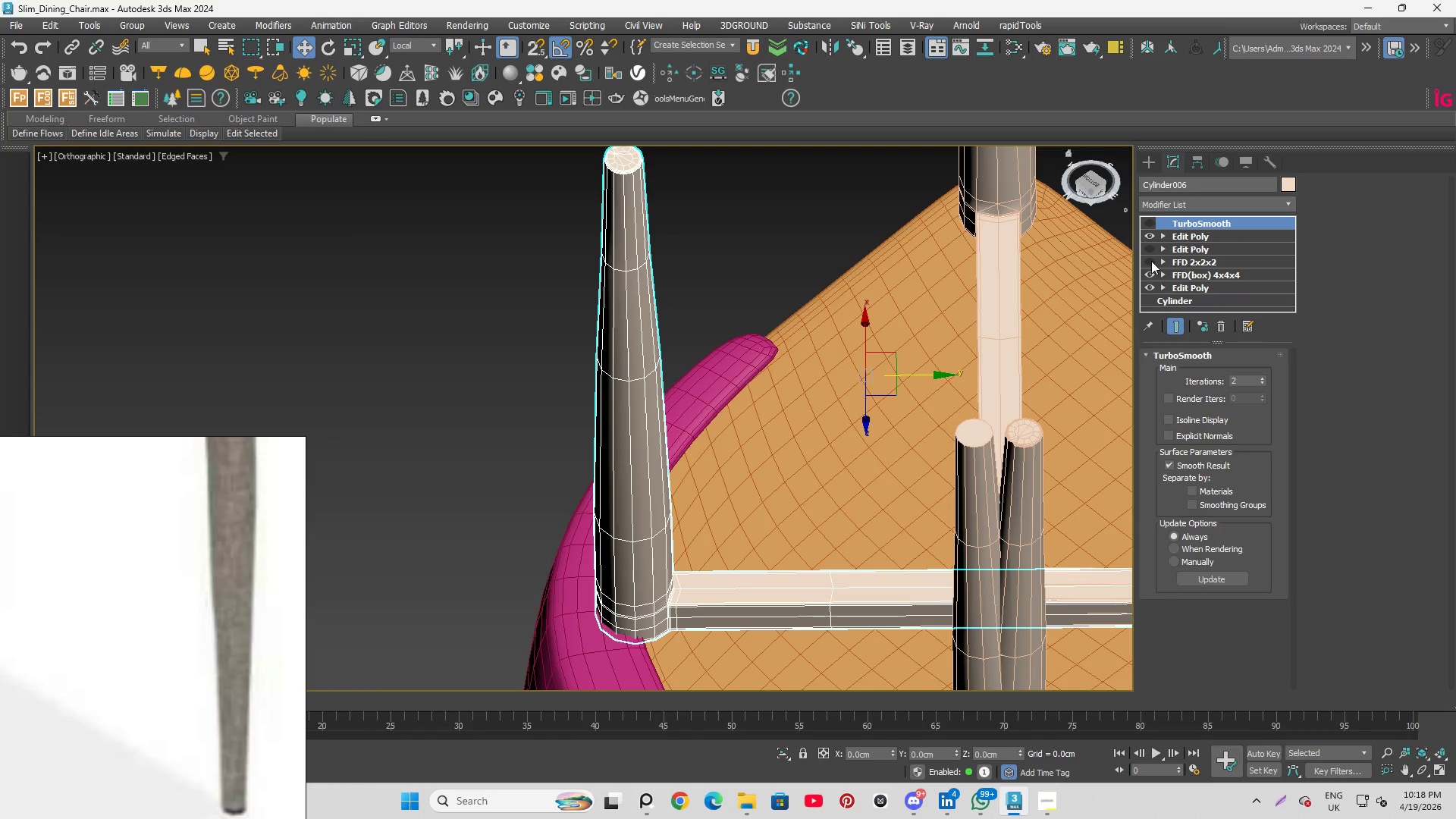 
left_click([1151, 261])
 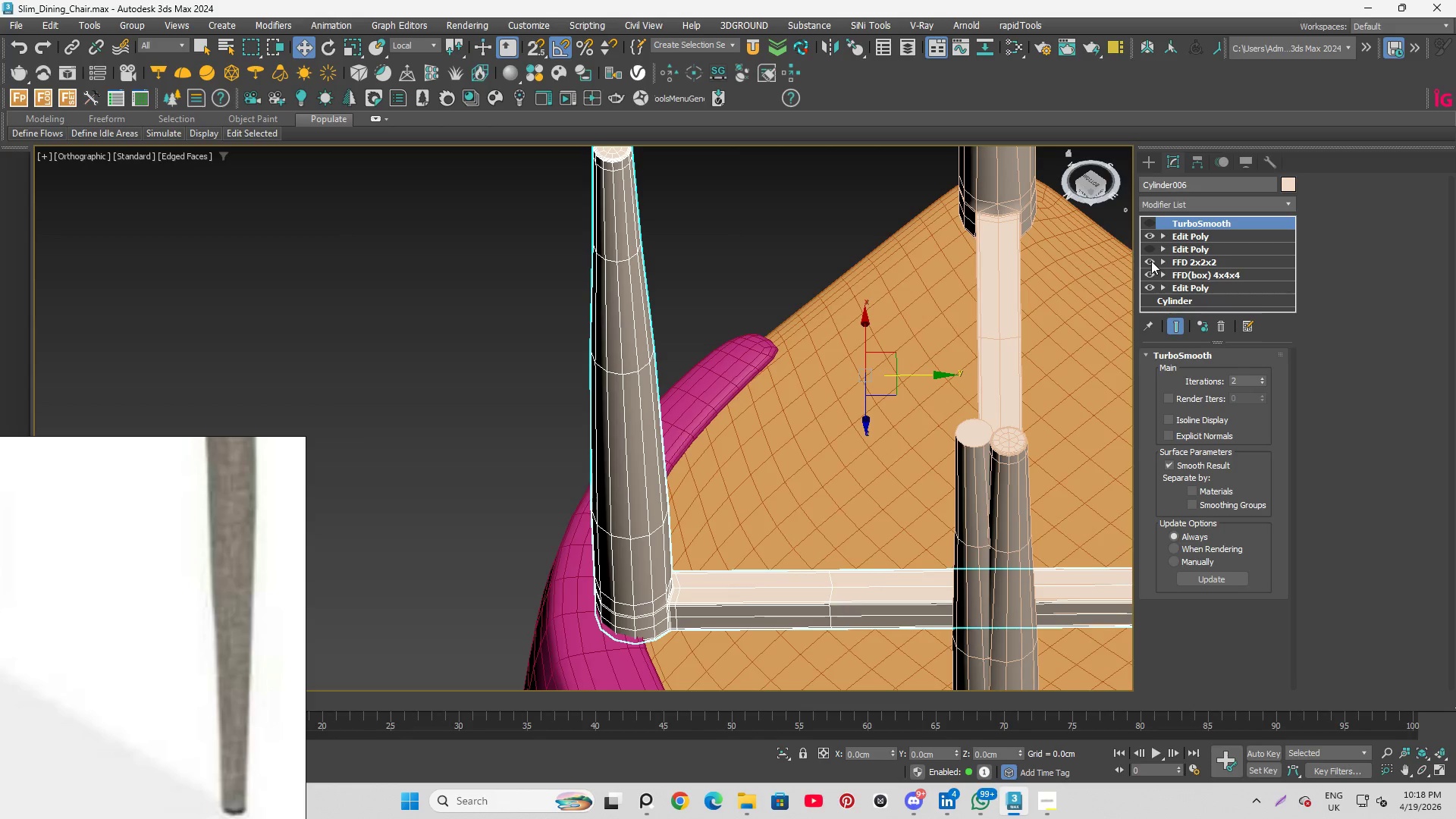 
left_click([1151, 261])
 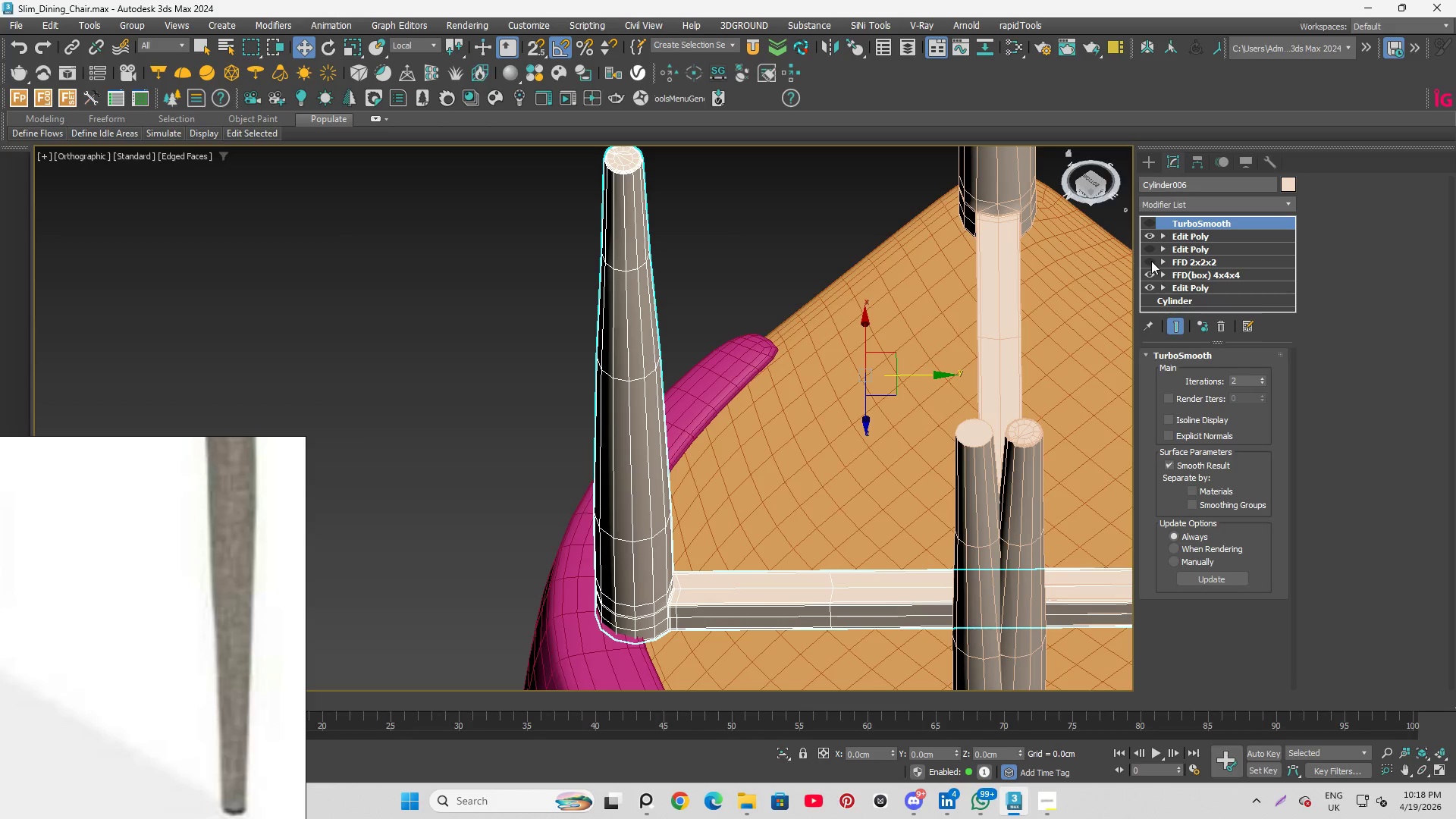 
left_click([1151, 261])
 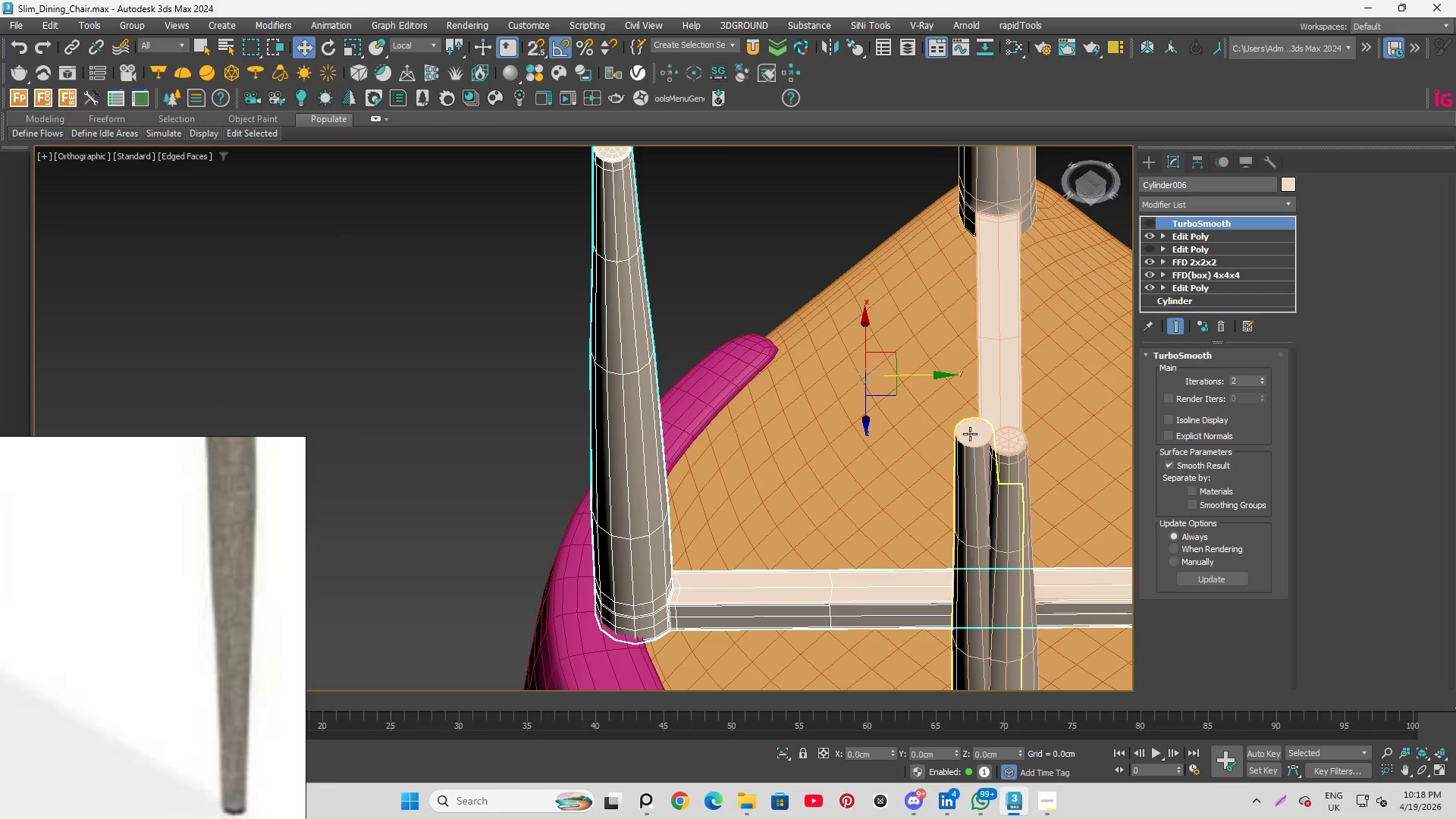 
scroll: coordinate [993, 453], scroll_direction: up, amount: 1.0
 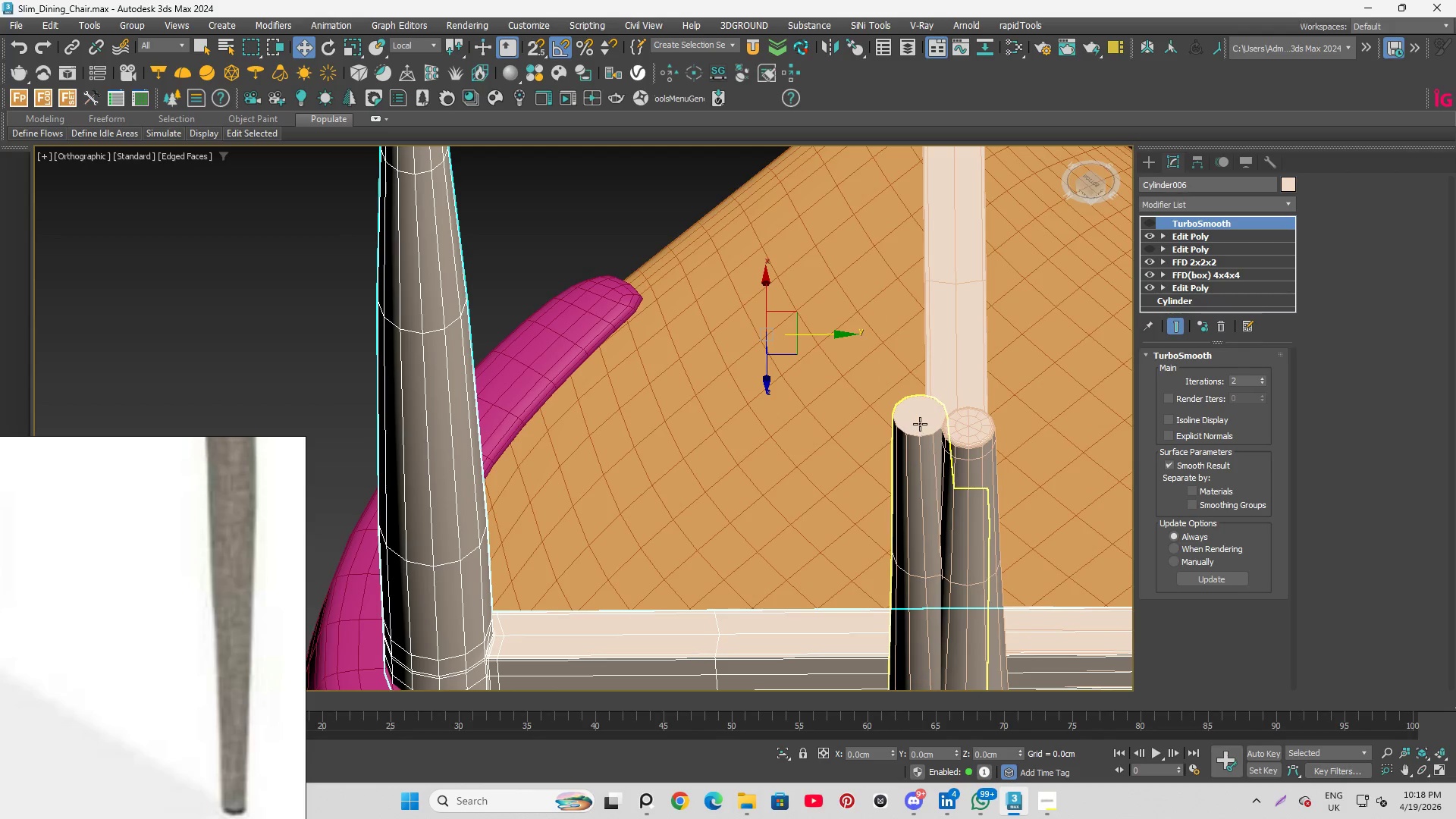 
left_click([919, 423])
 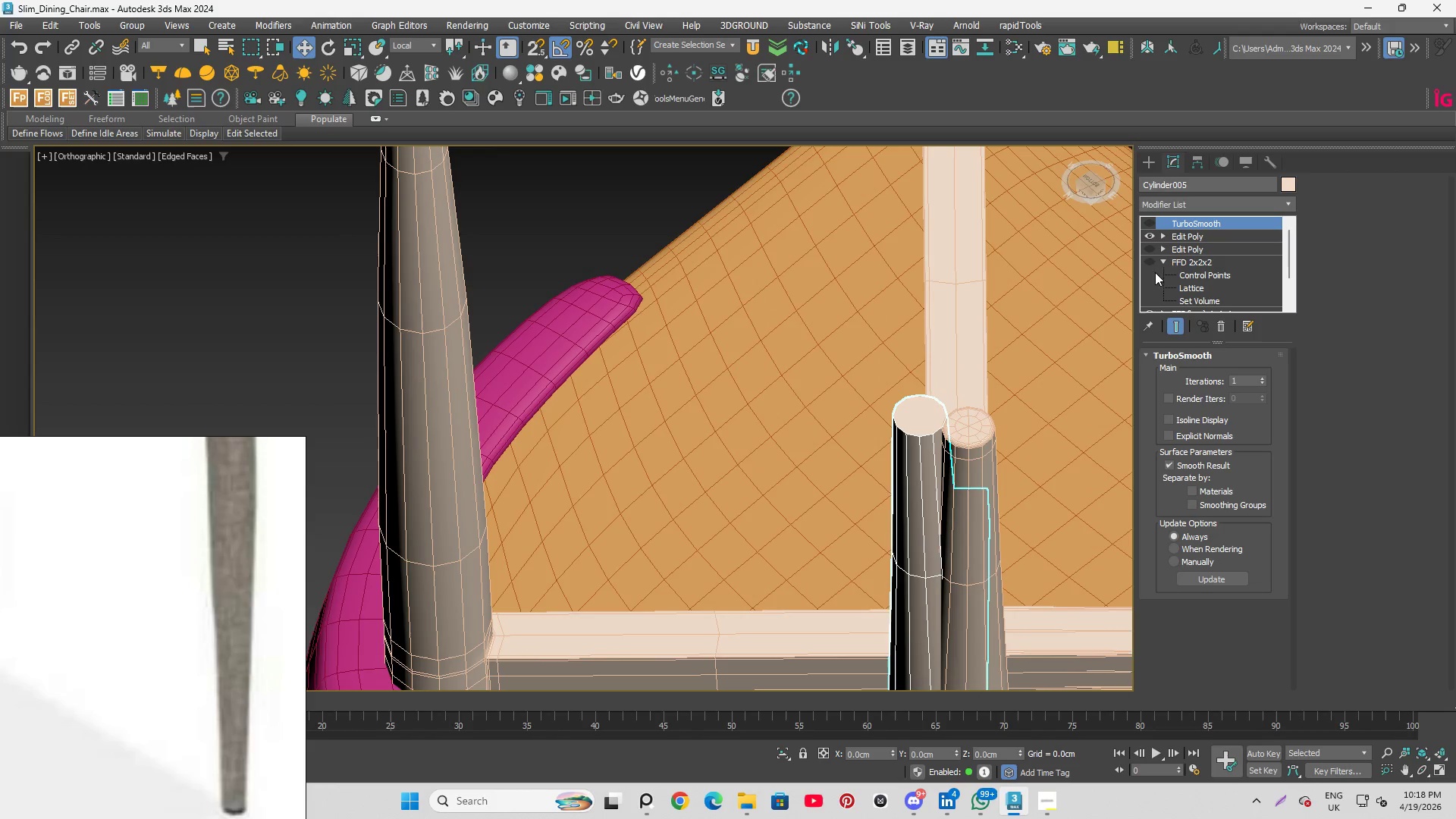 
scroll: coordinate [1168, 264], scroll_direction: down, amount: 1.0
 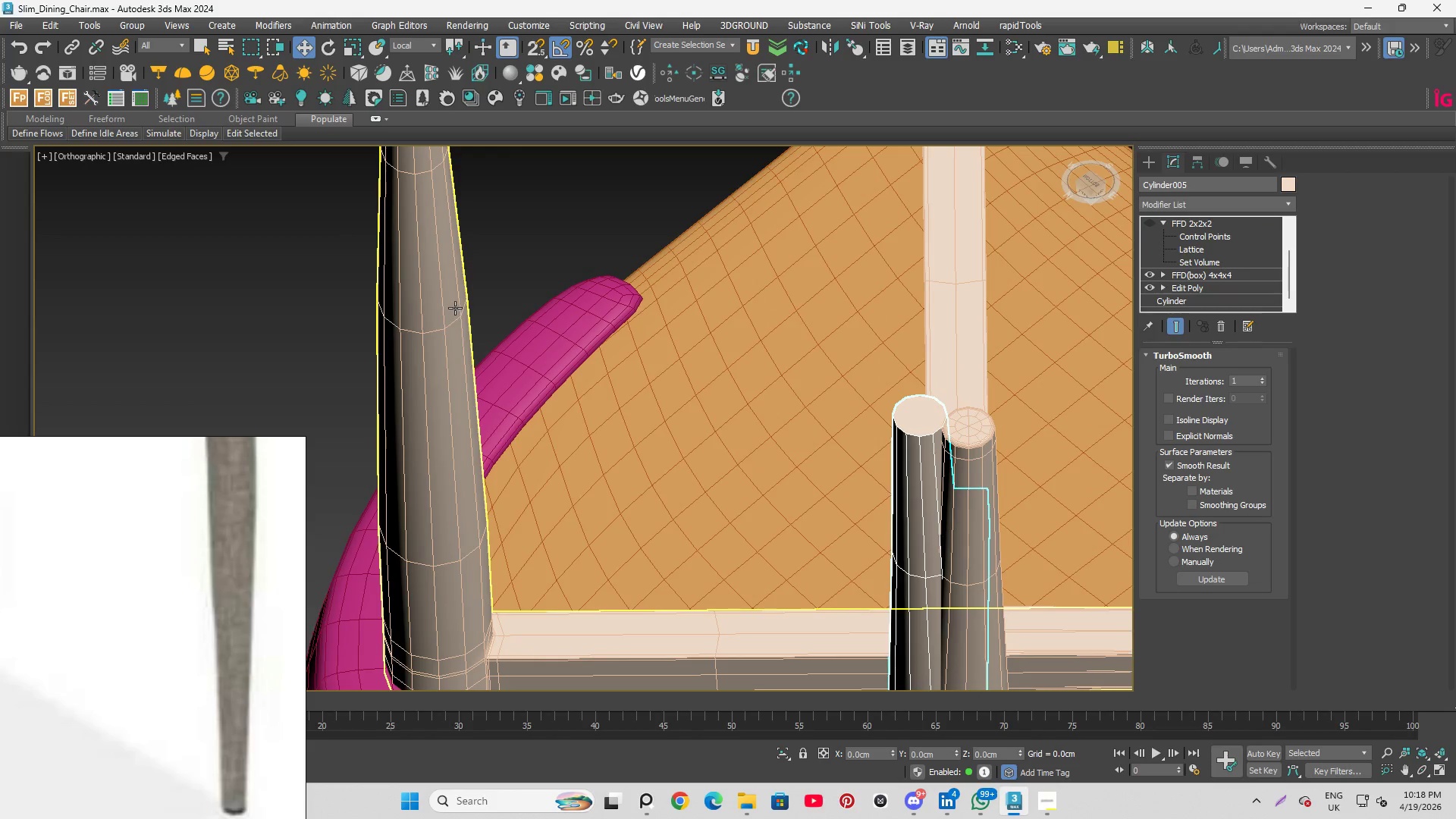 
left_click([456, 307])
 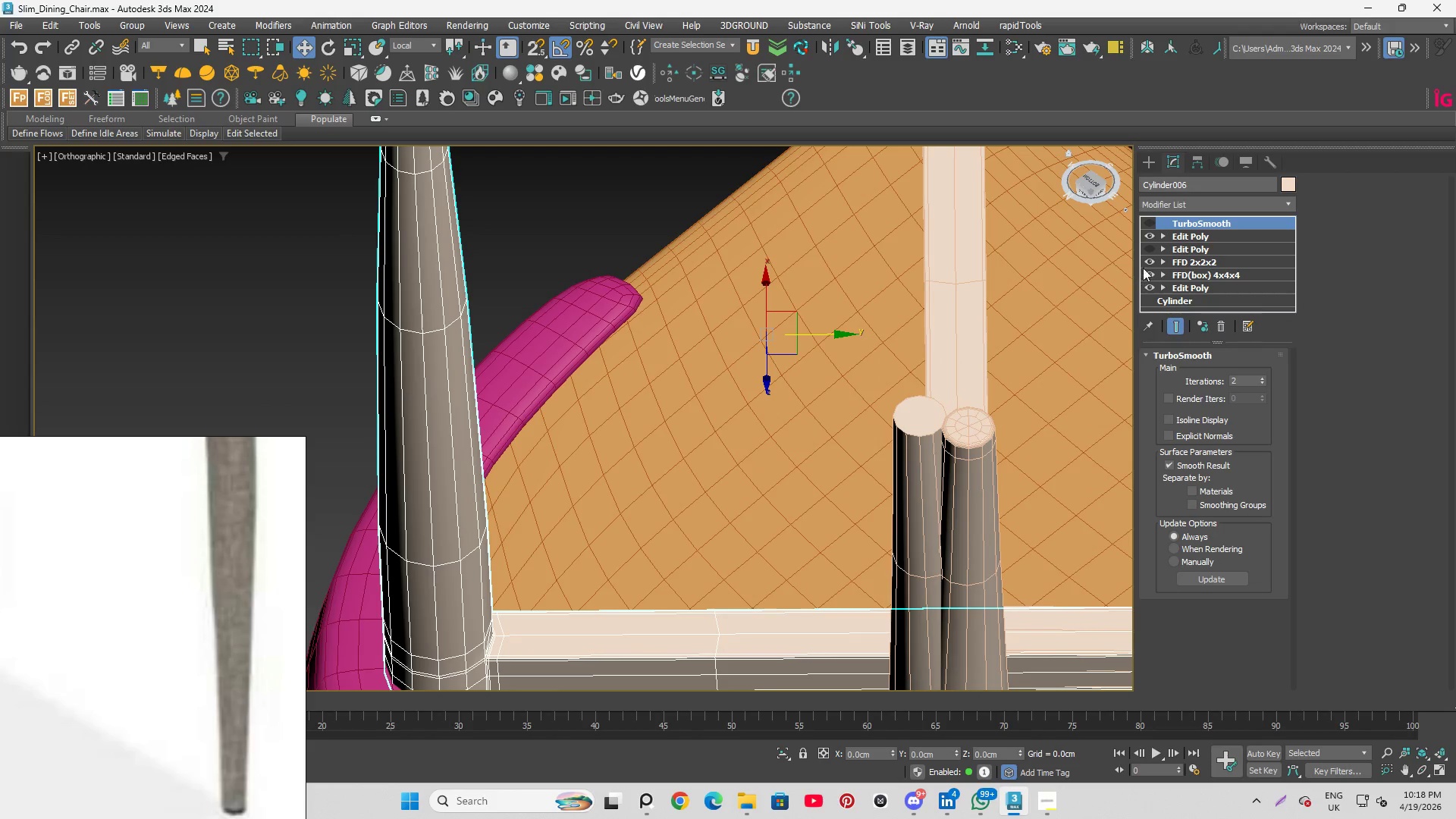 
left_click([1148, 262])
 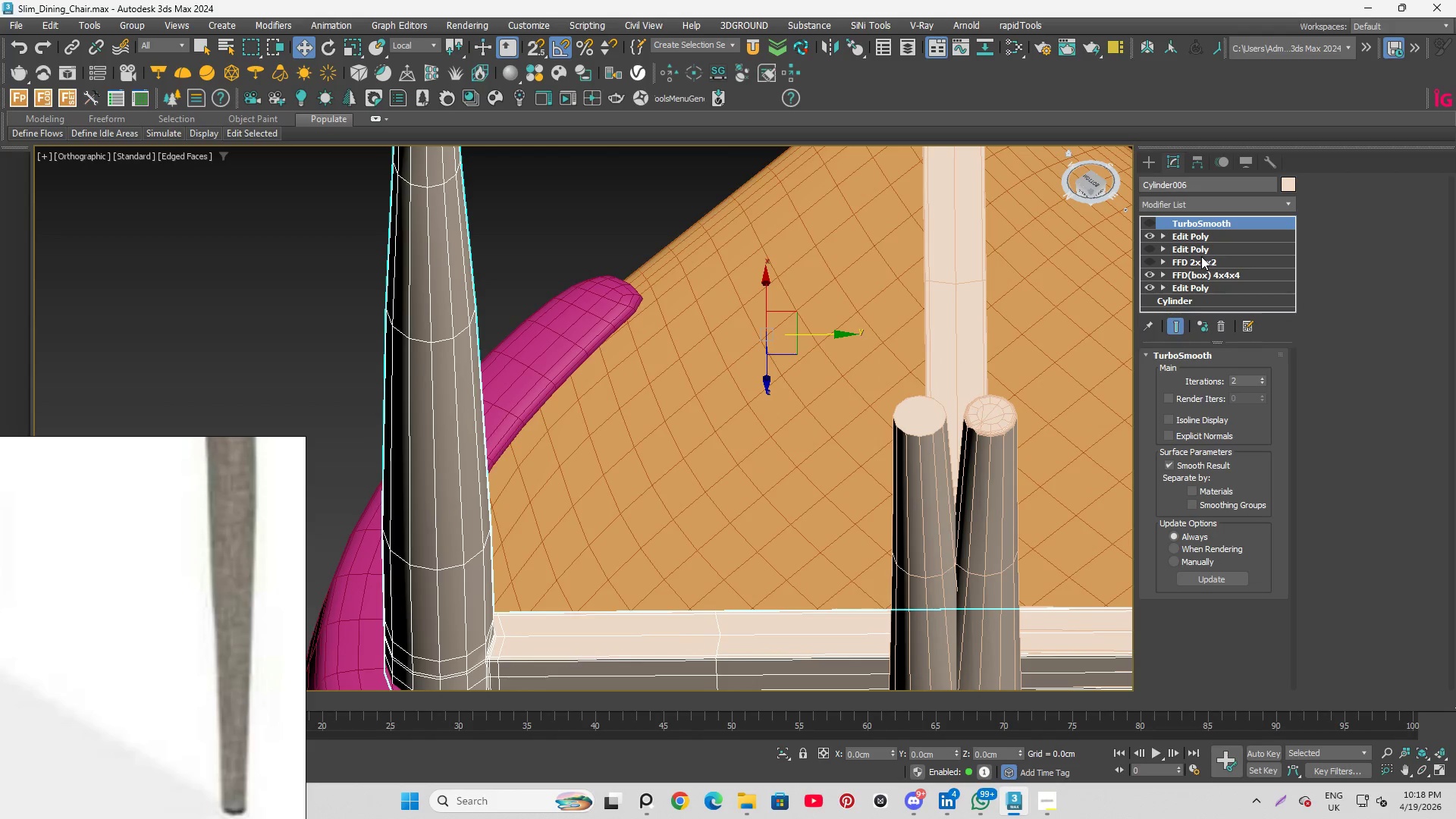 
right_click([1200, 259])
 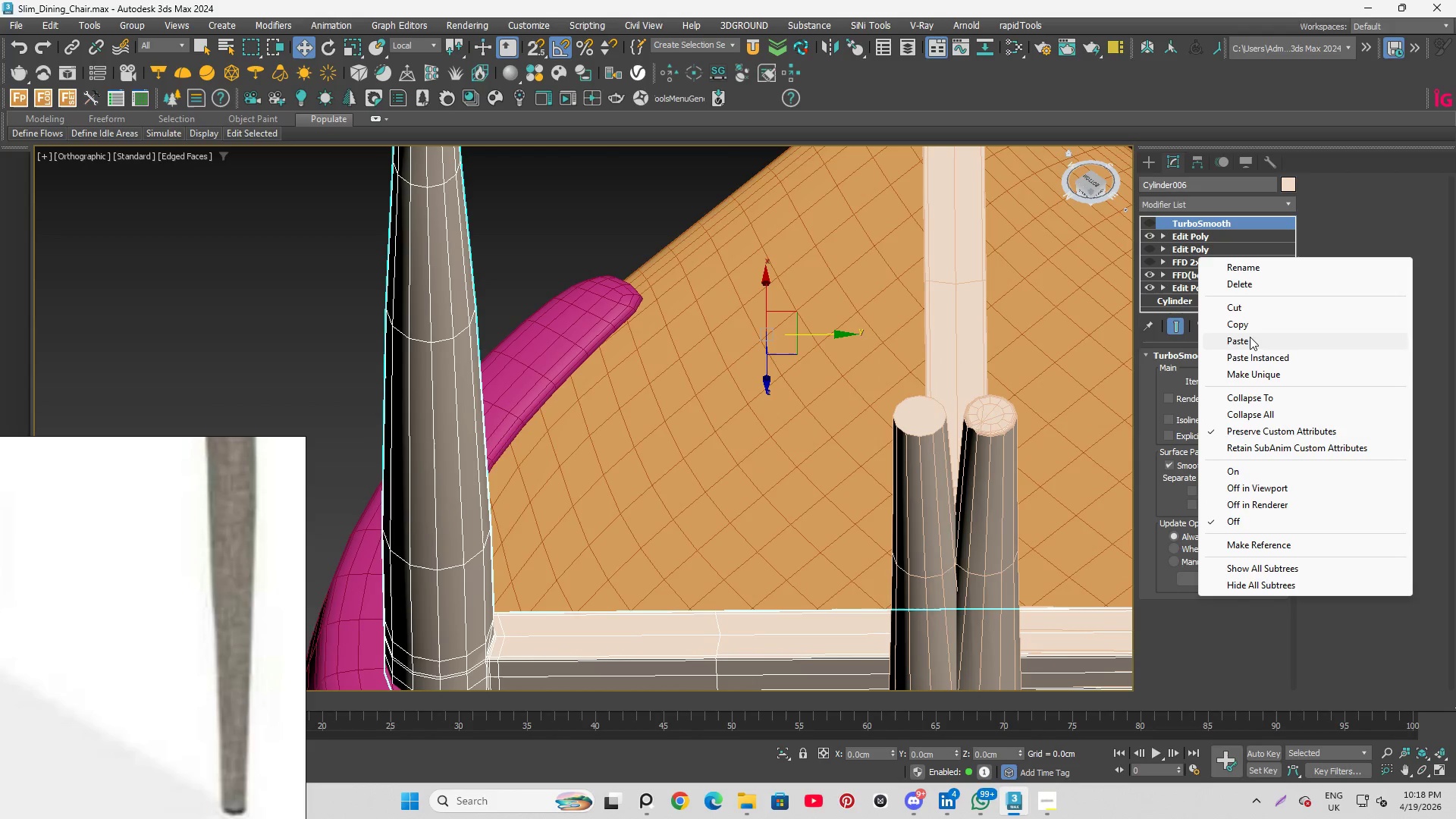 
mouse_move([1229, 352])
 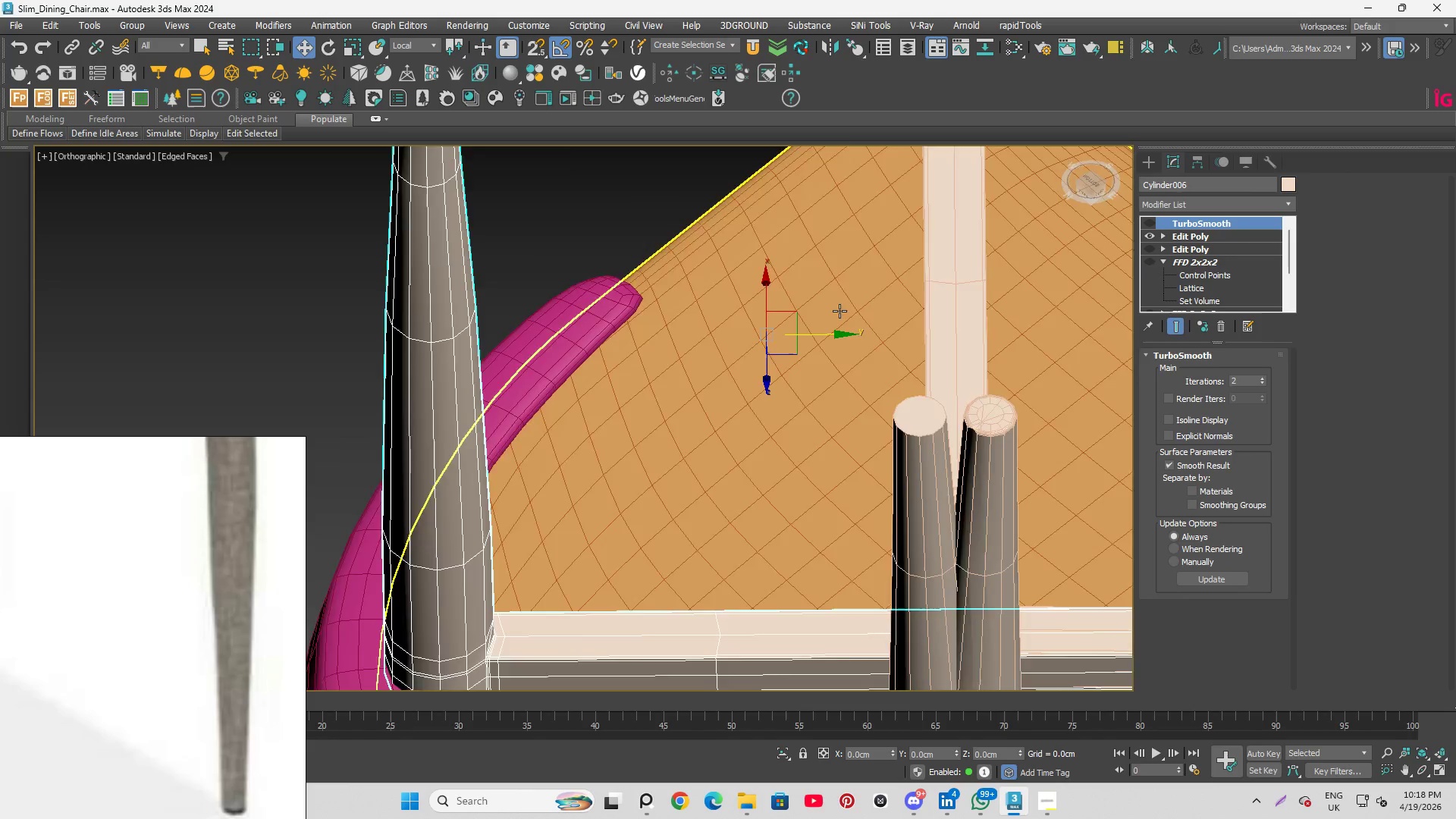 
scroll: coordinate [852, 323], scroll_direction: down, amount: 2.0
 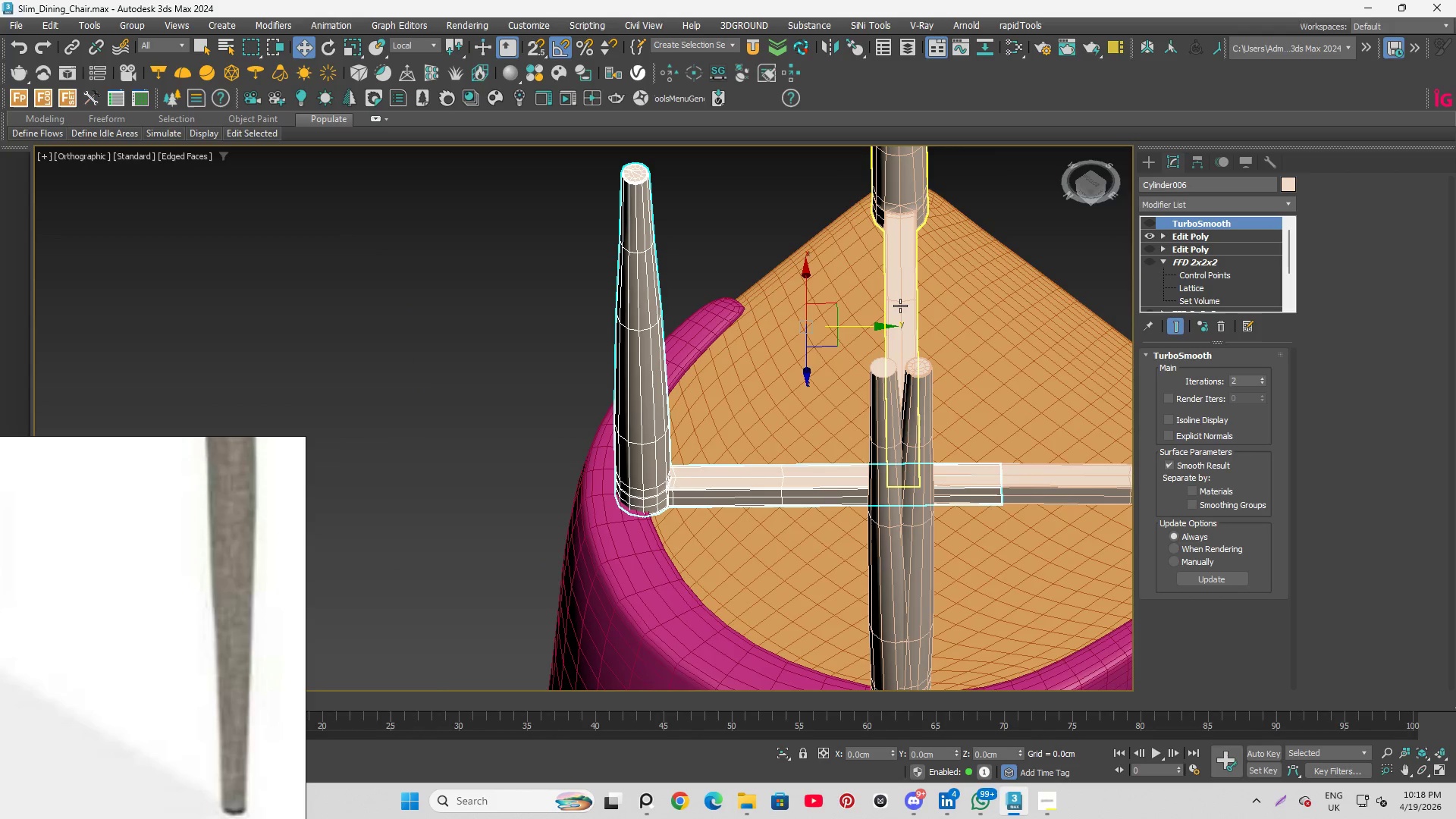 
hold_key(key=ControlLeft, duration=0.7)
 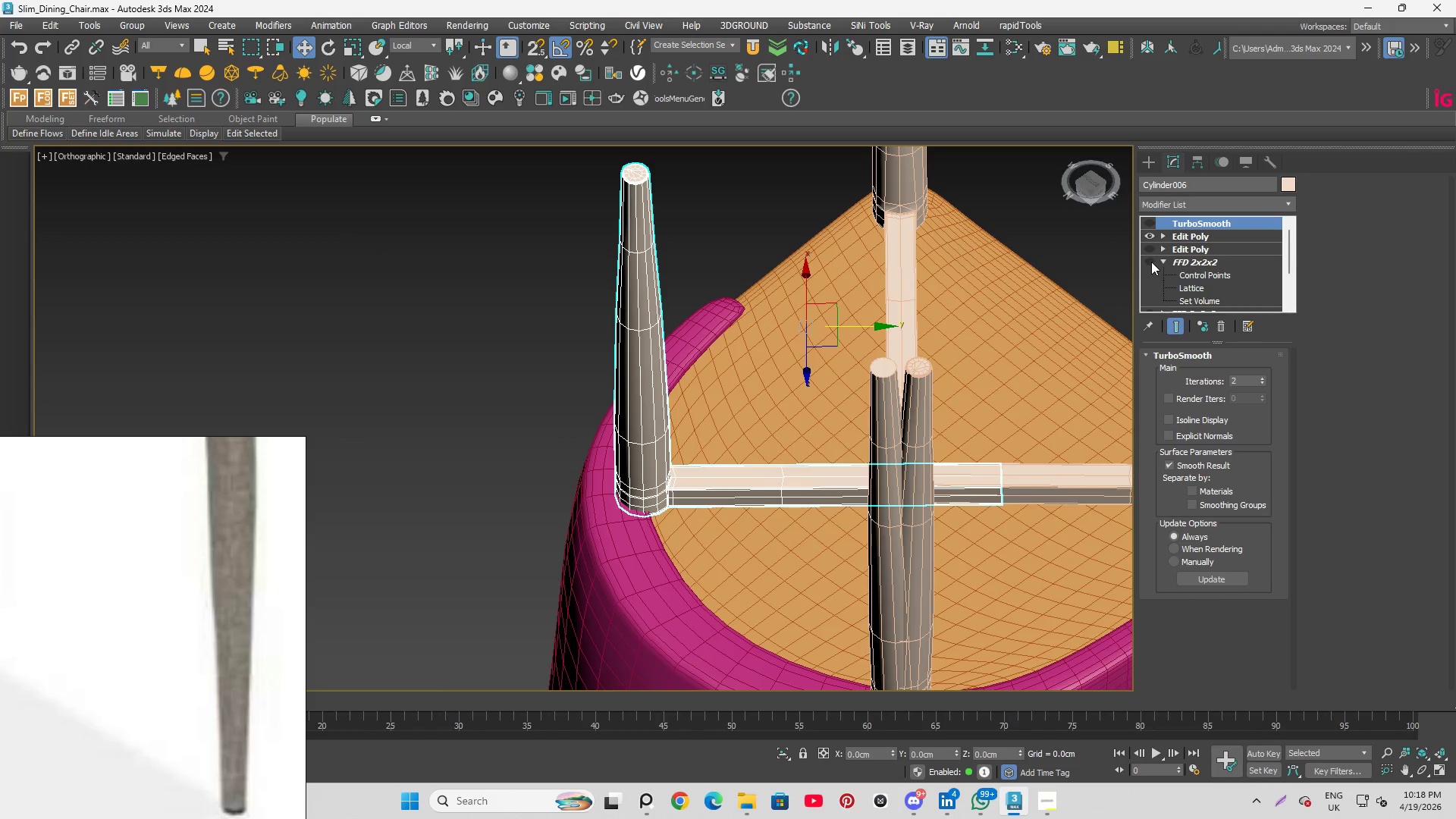 
left_click([1151, 262])
 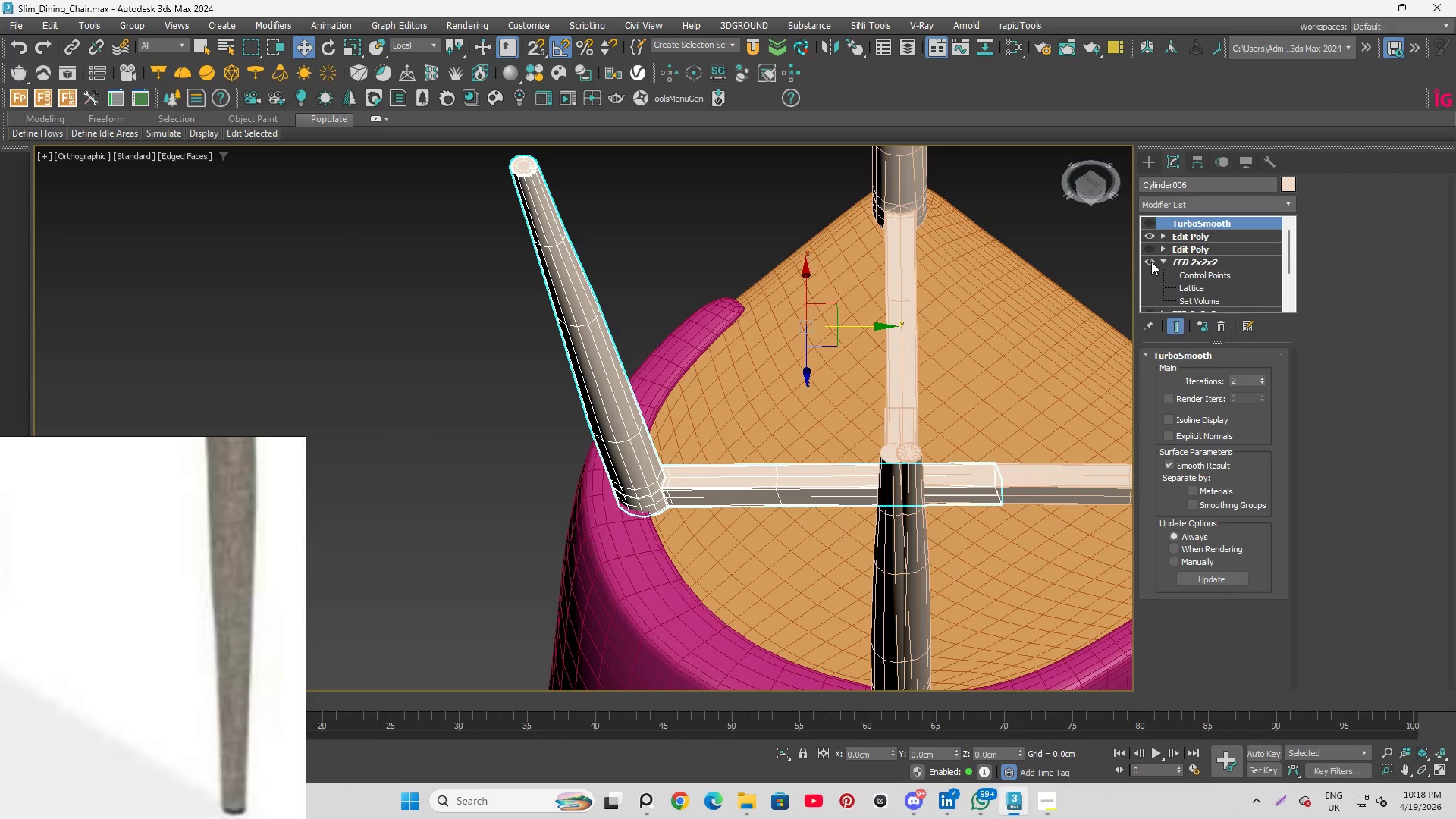 
scroll: coordinate [837, 403], scroll_direction: up, amount: 1.0
 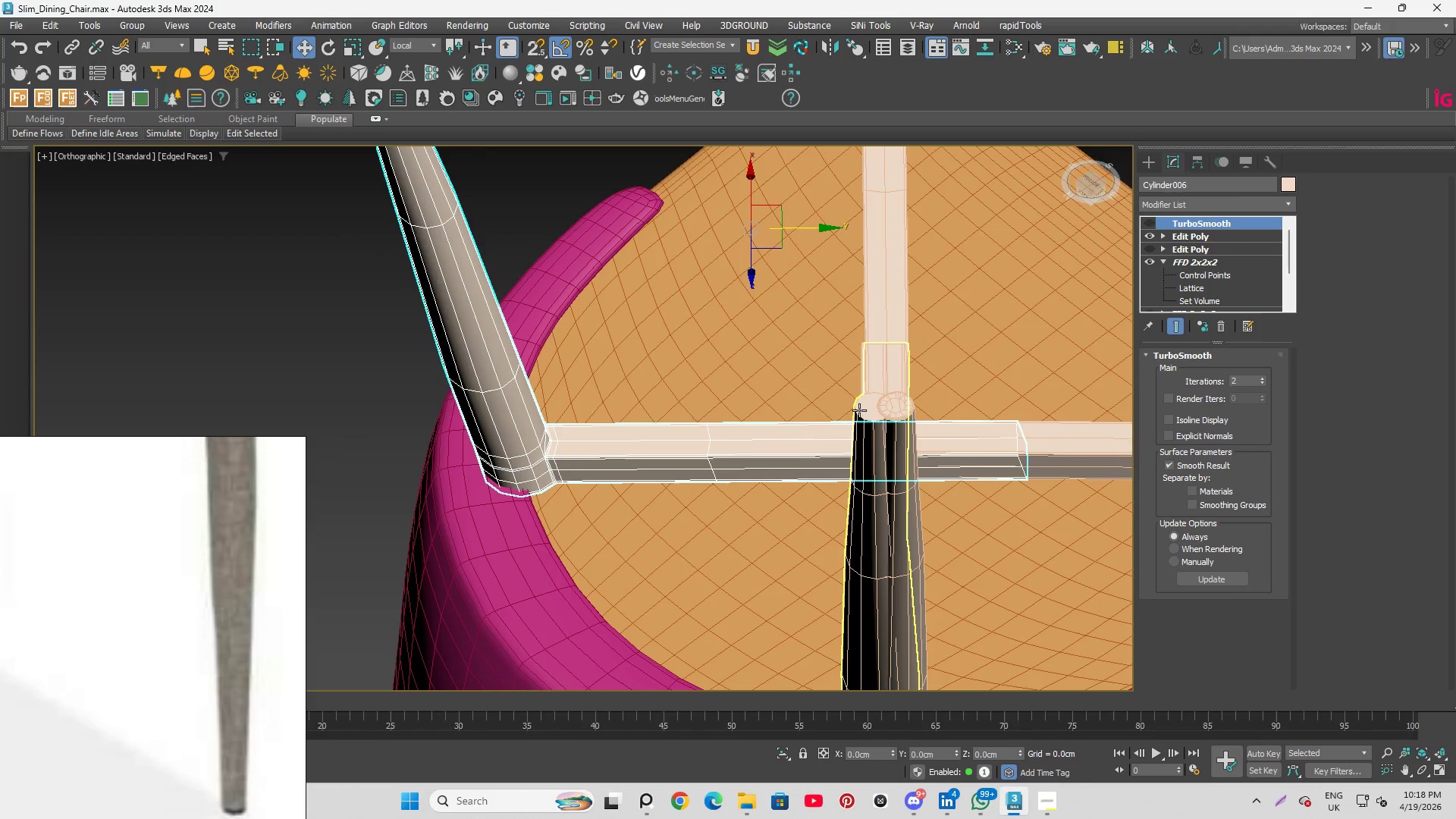 
left_click([859, 410])
 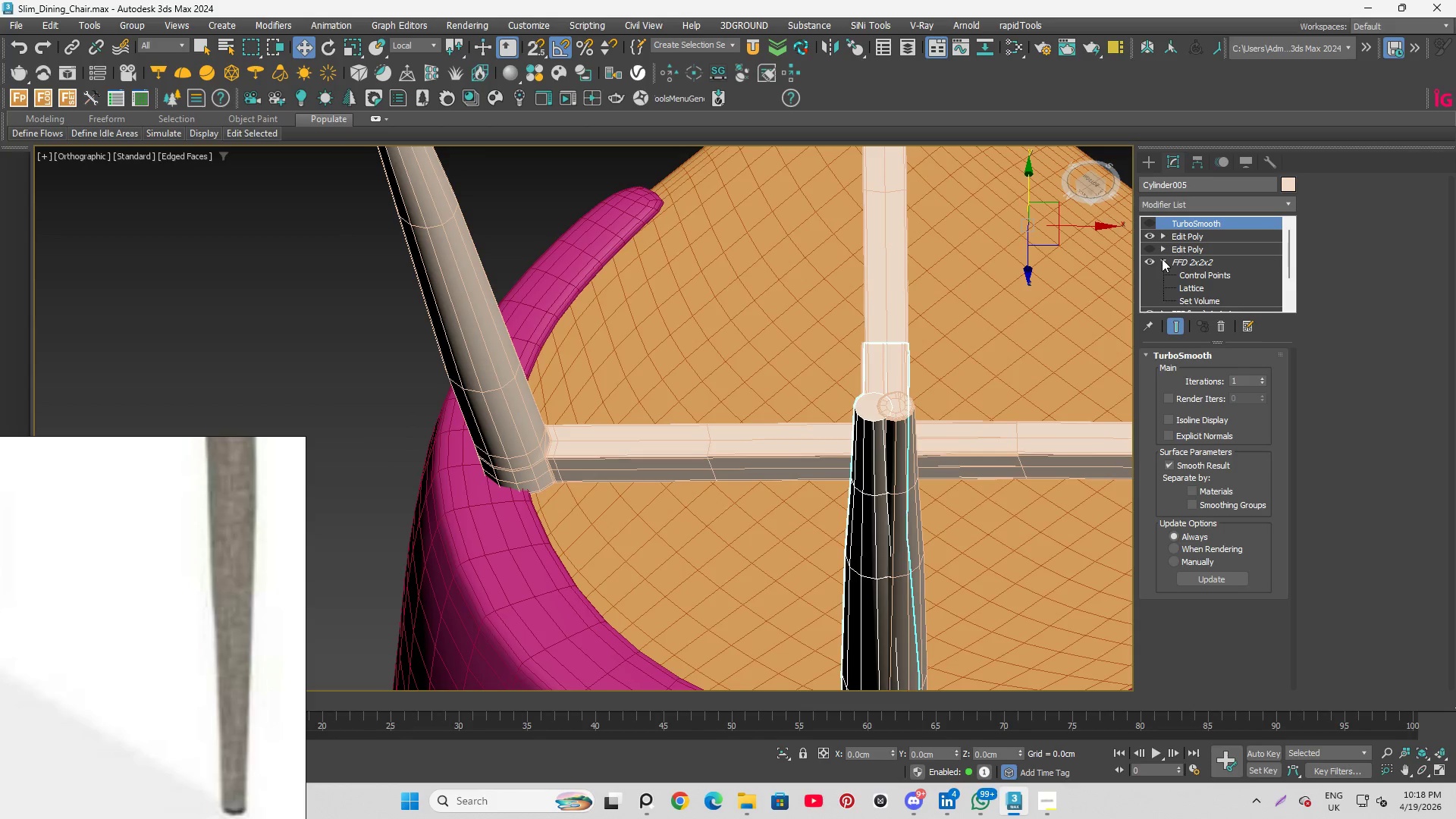 
left_click([1161, 260])
 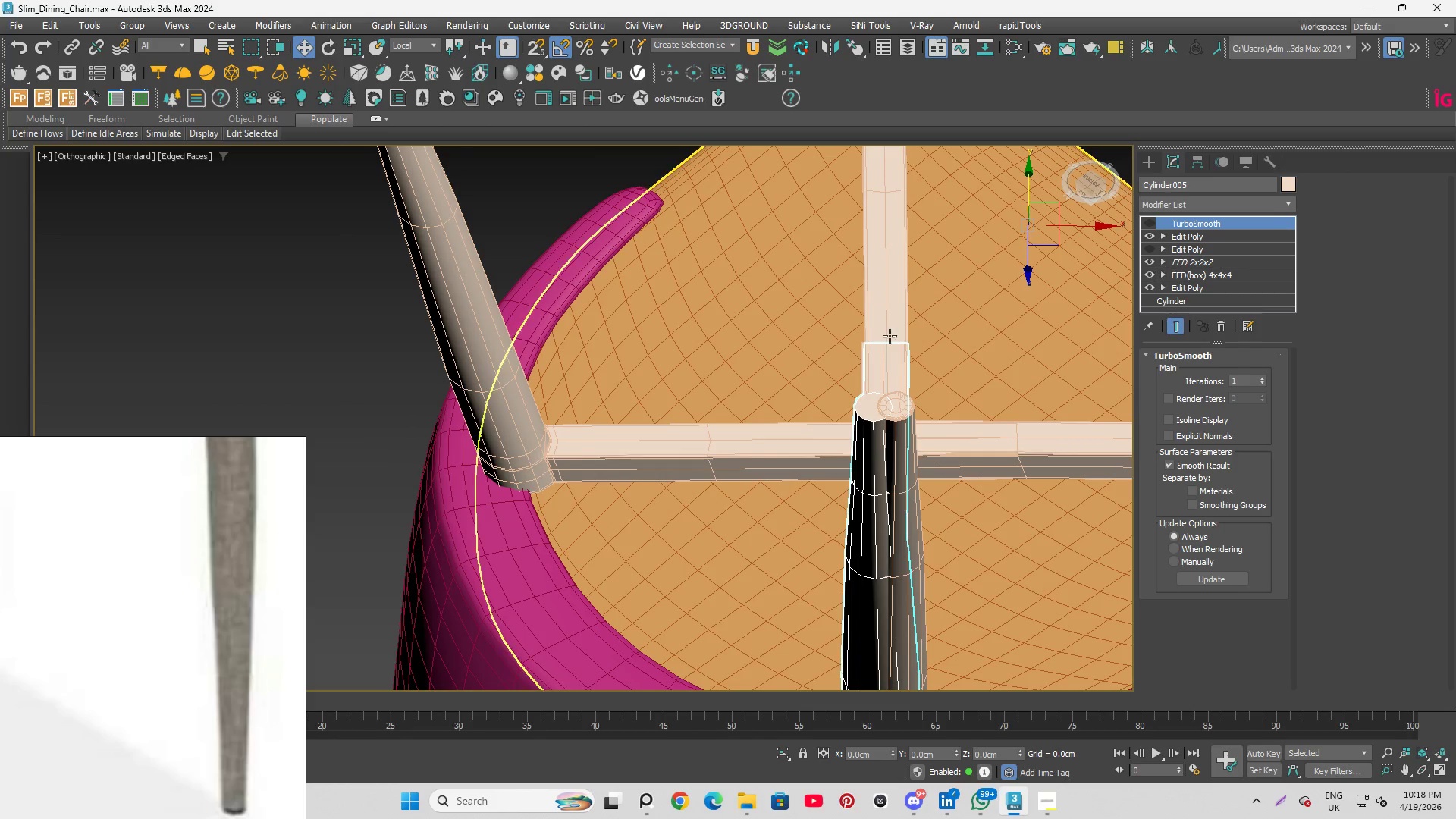 
hold_key(key=AltLeft, duration=0.89)
 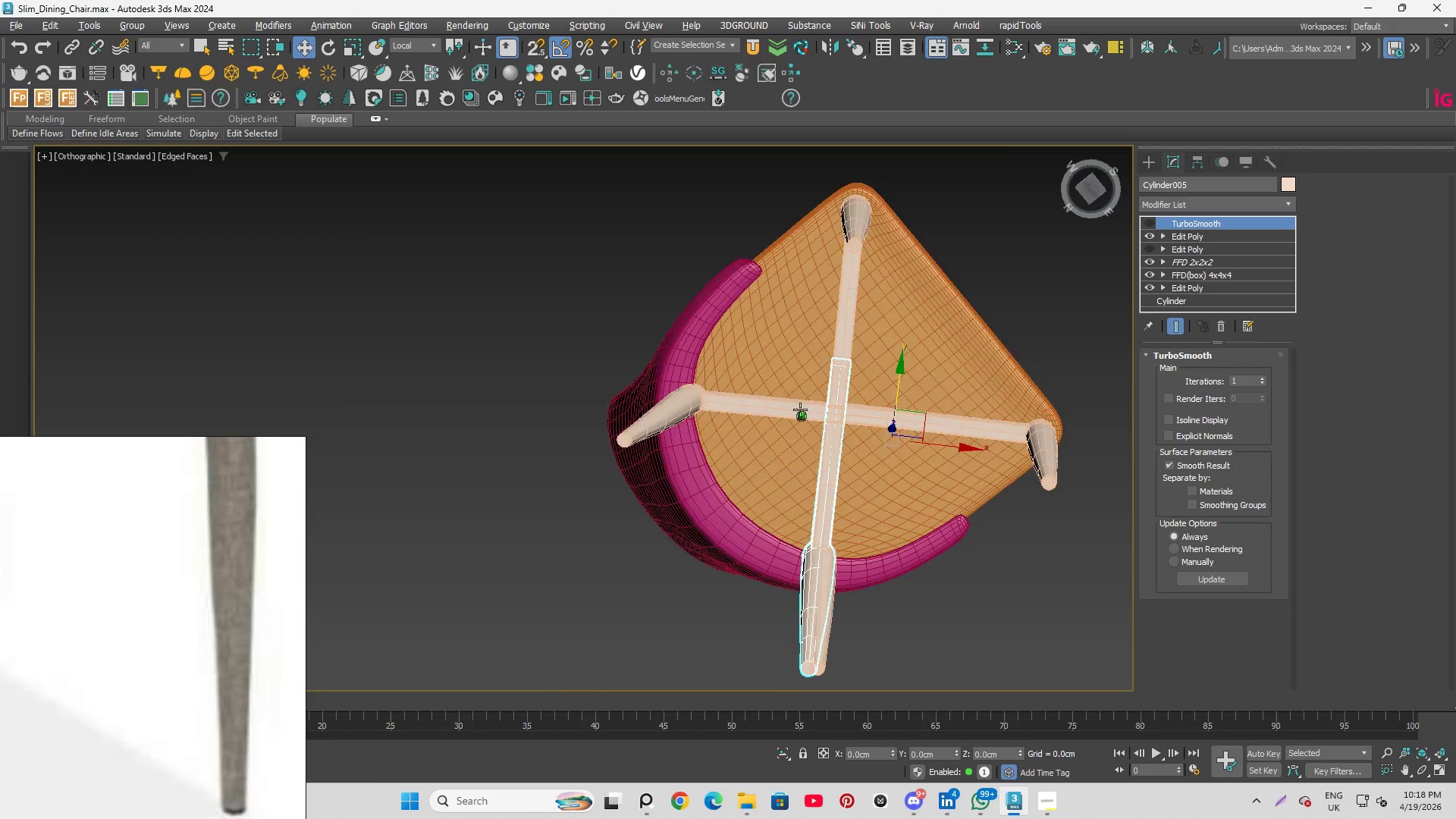 
scroll: coordinate [818, 397], scroll_direction: down, amount: 1.0
 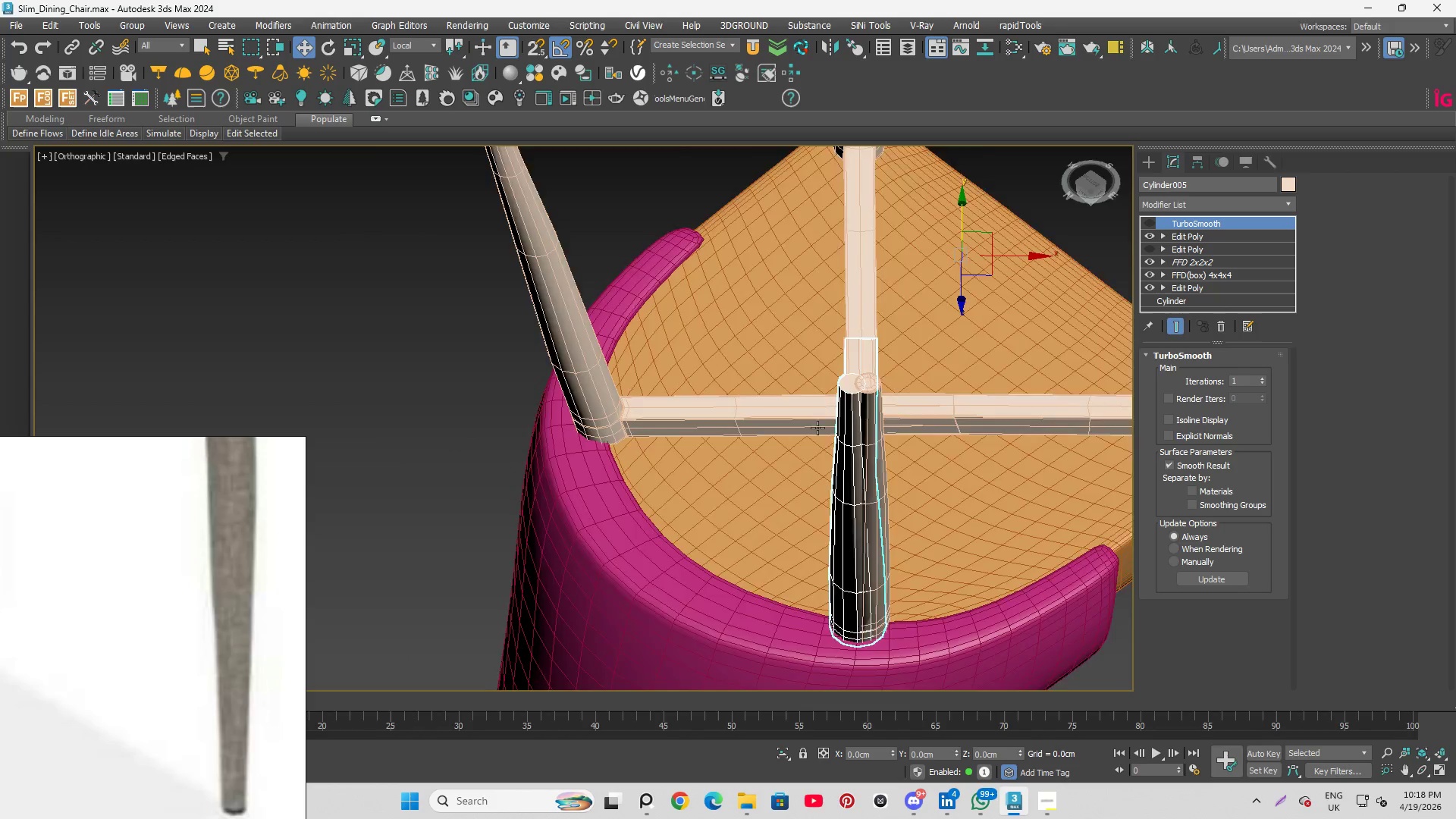 
hold_key(key=AltLeft, duration=1.89)
 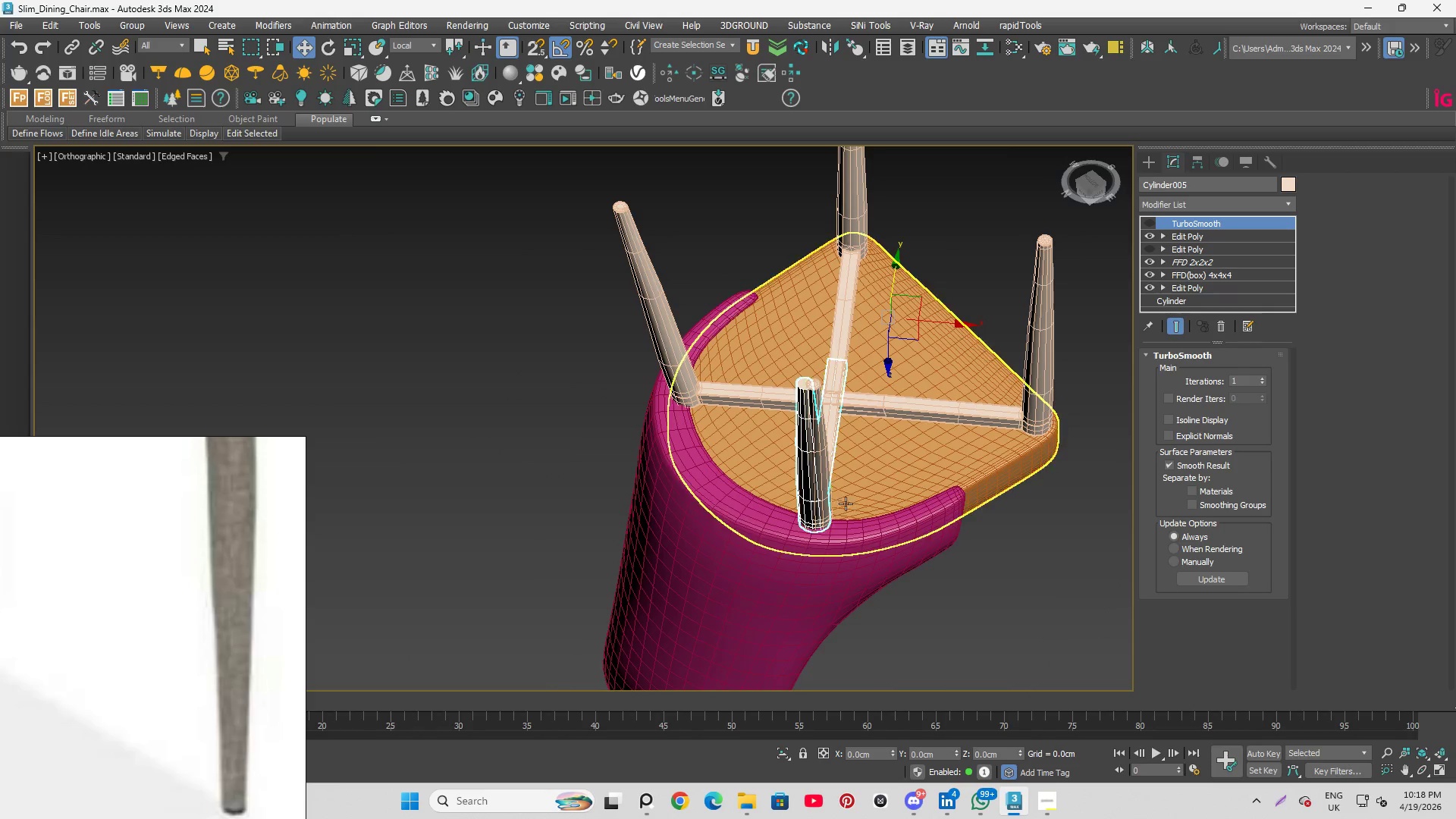 
scroll: coordinate [802, 394], scroll_direction: down, amount: 3.0
 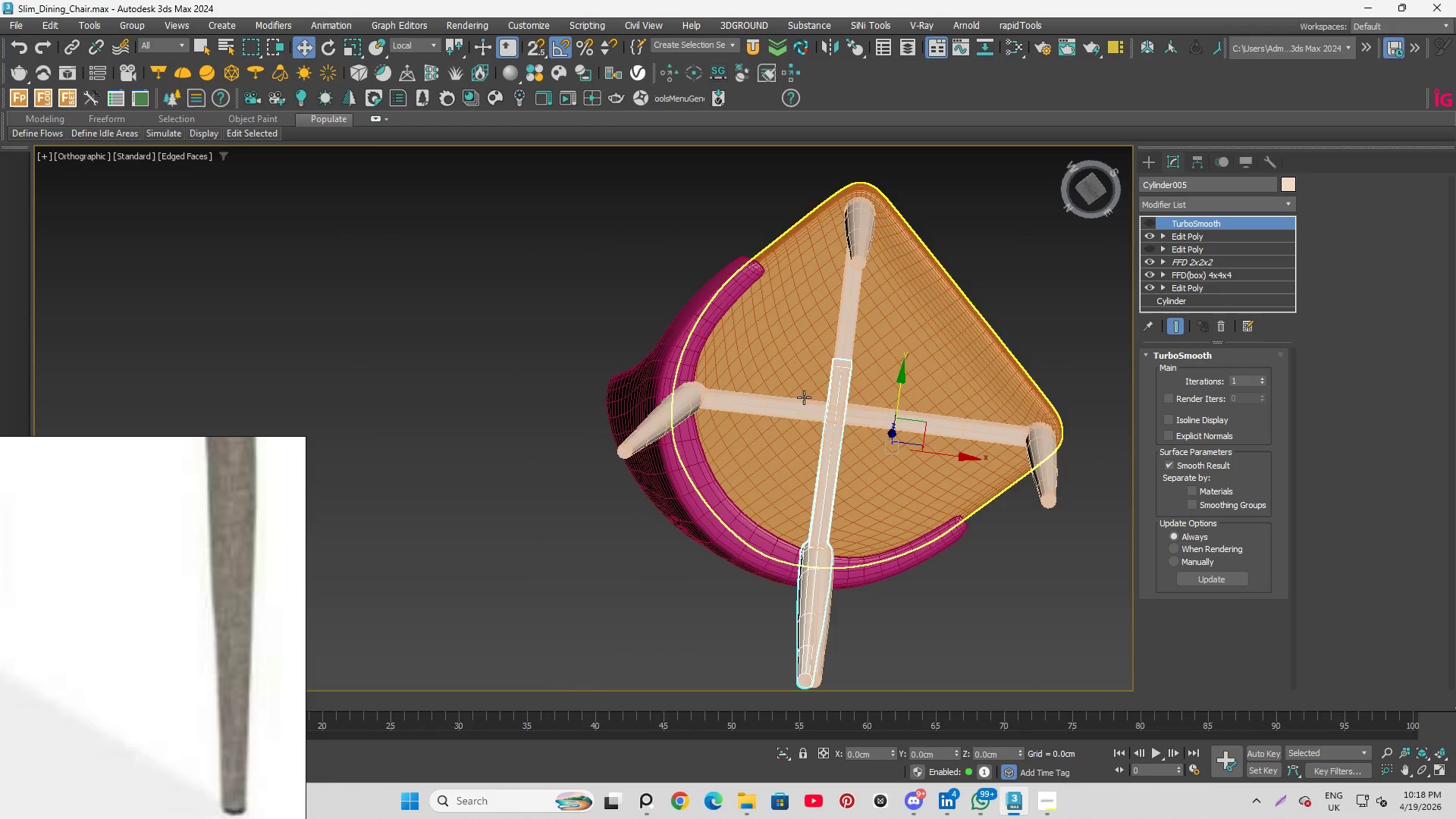 
key(Q)
 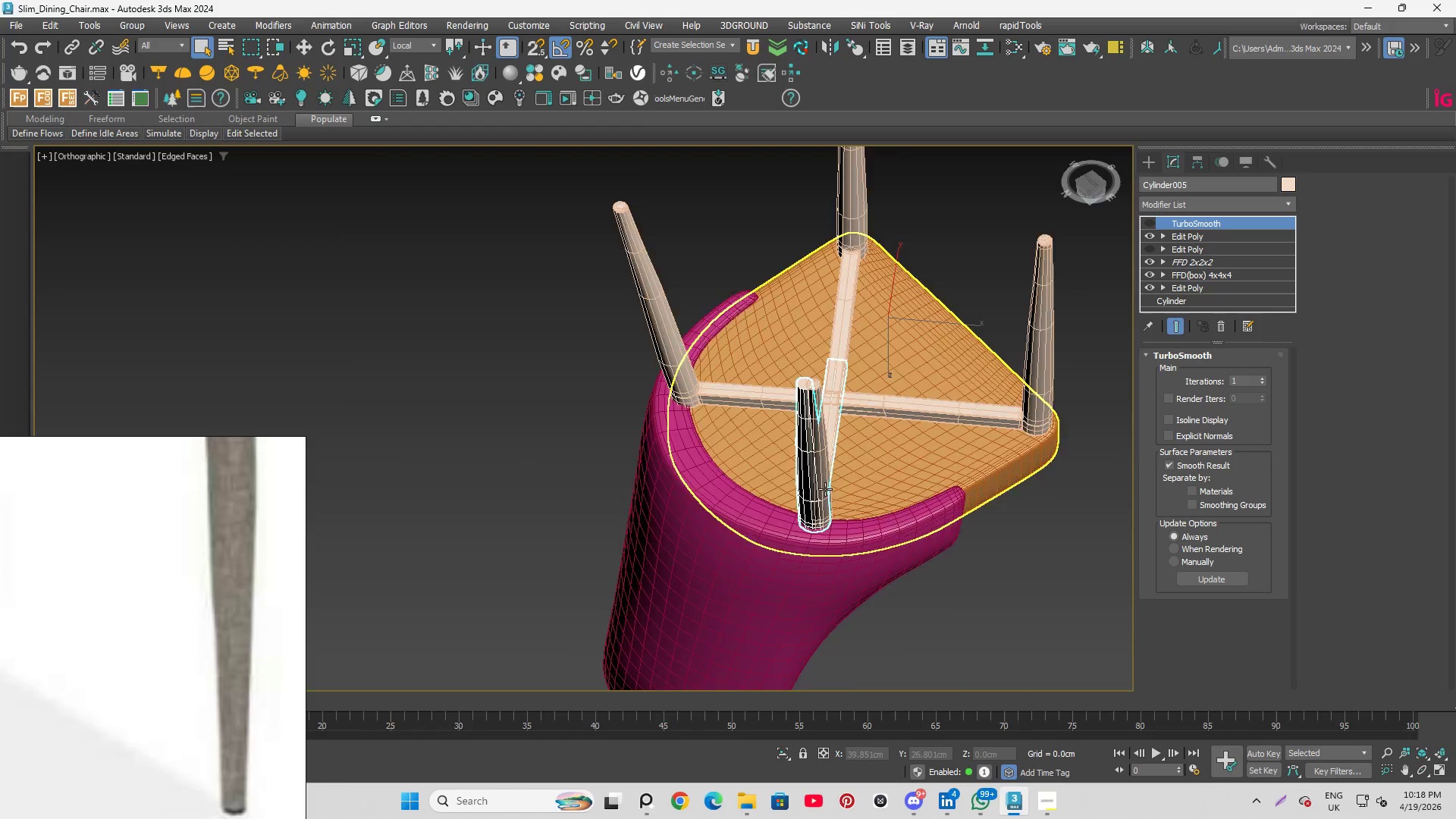 
left_click([827, 477])
 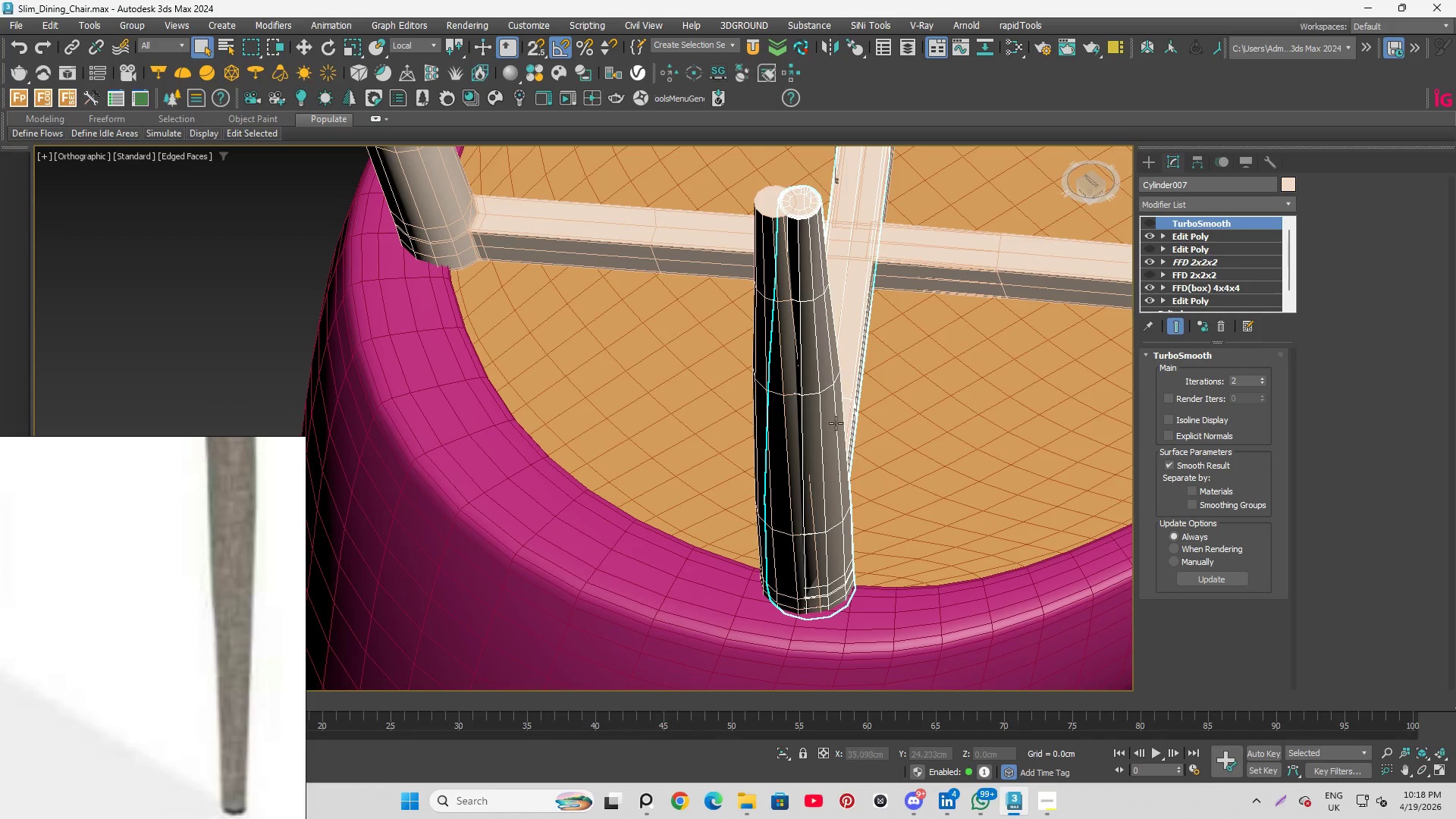 
scroll: coordinate [774, 204], scroll_direction: up, amount: 6.0
 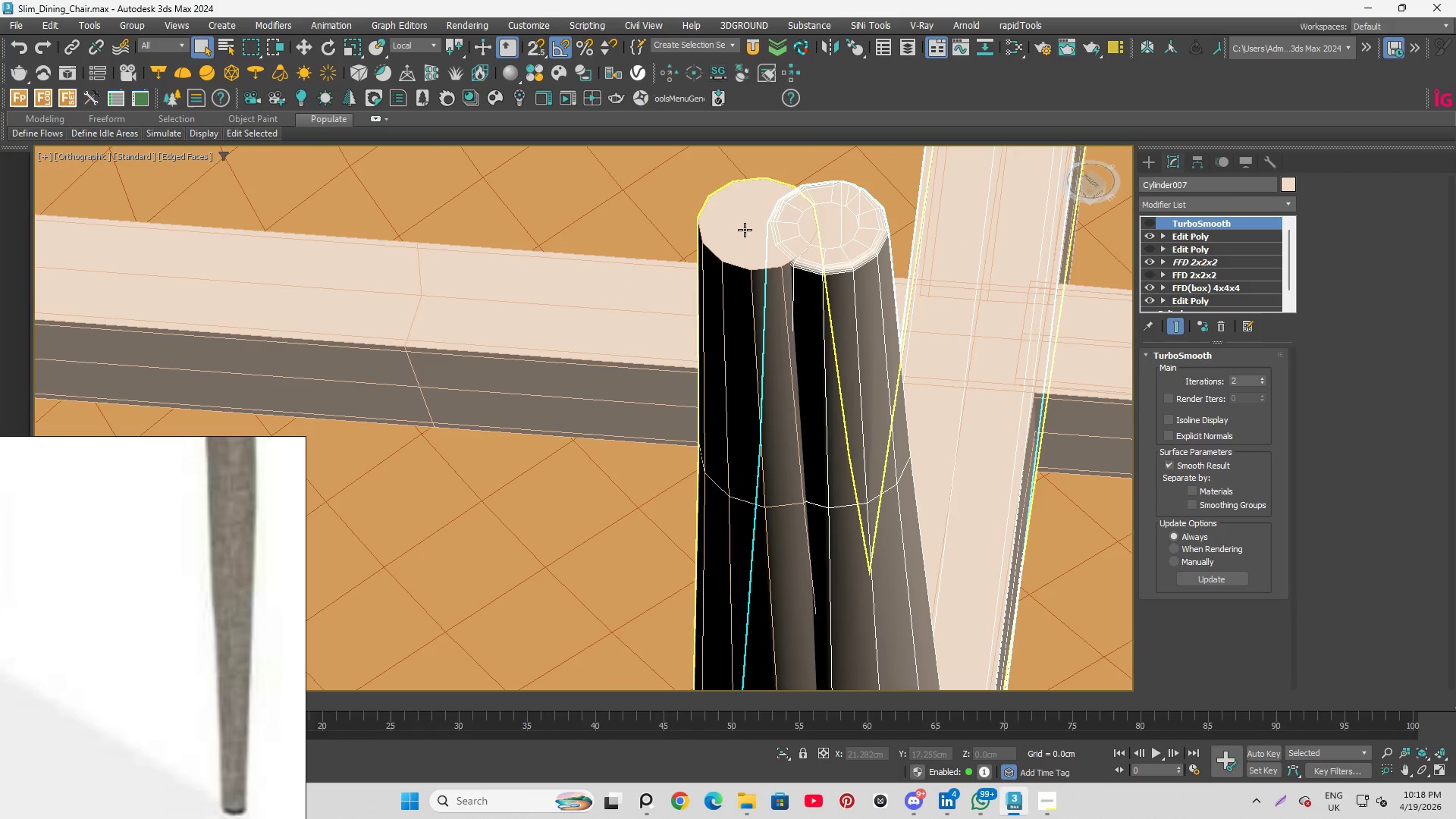 
left_click([745, 230])
 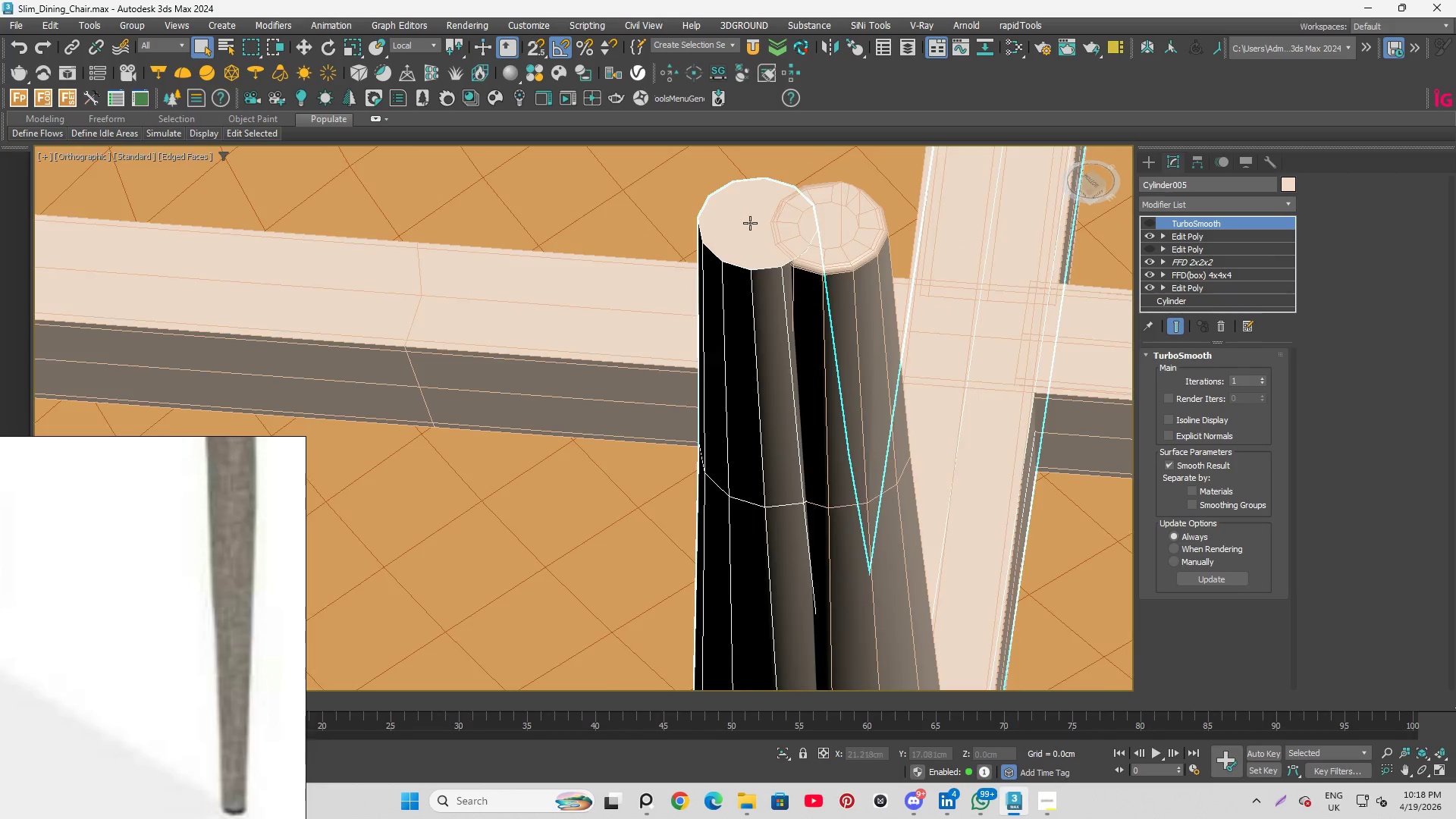 
scroll: coordinate [750, 223], scroll_direction: down, amount: 3.0
 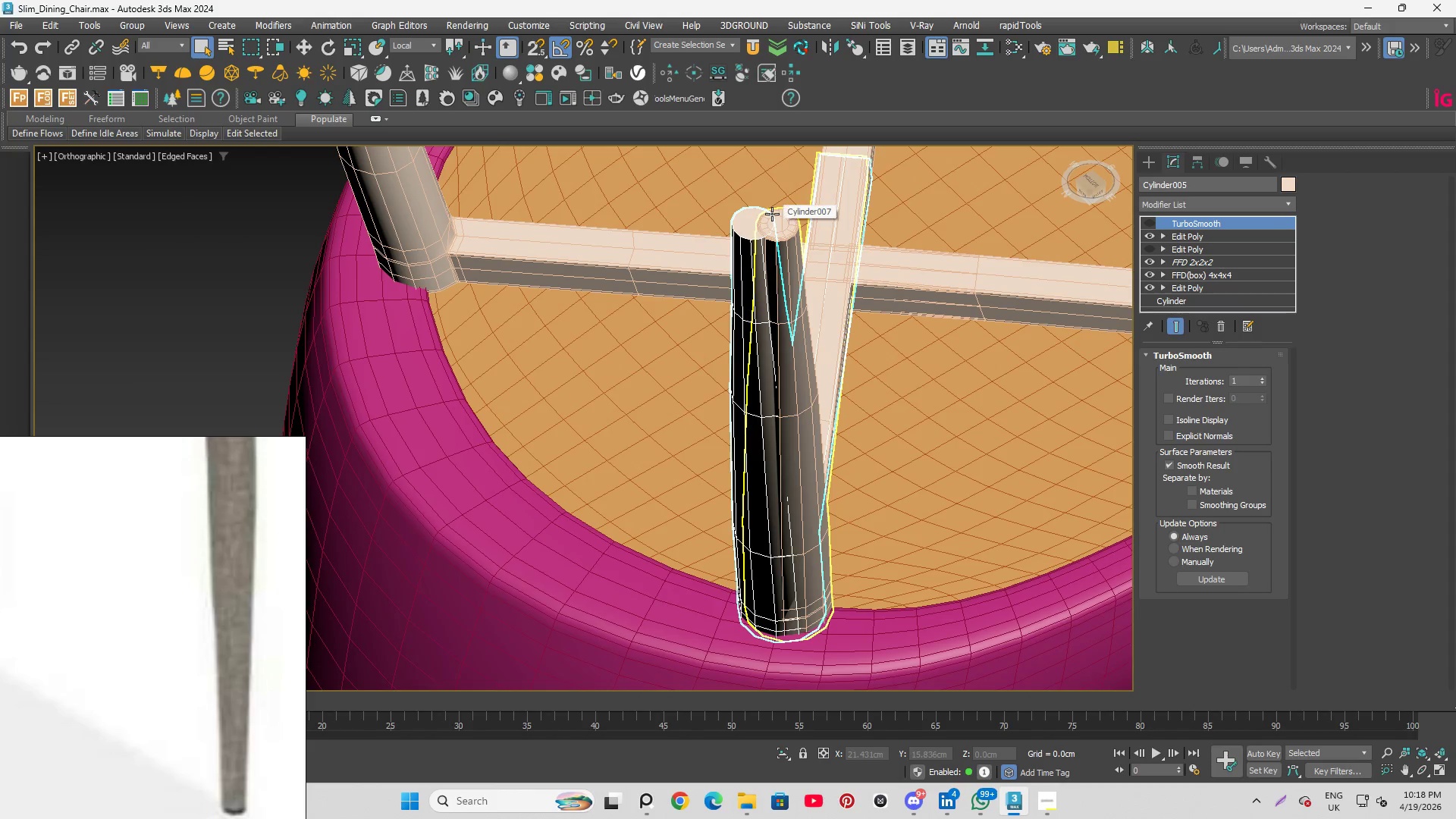 
key(Delete)
 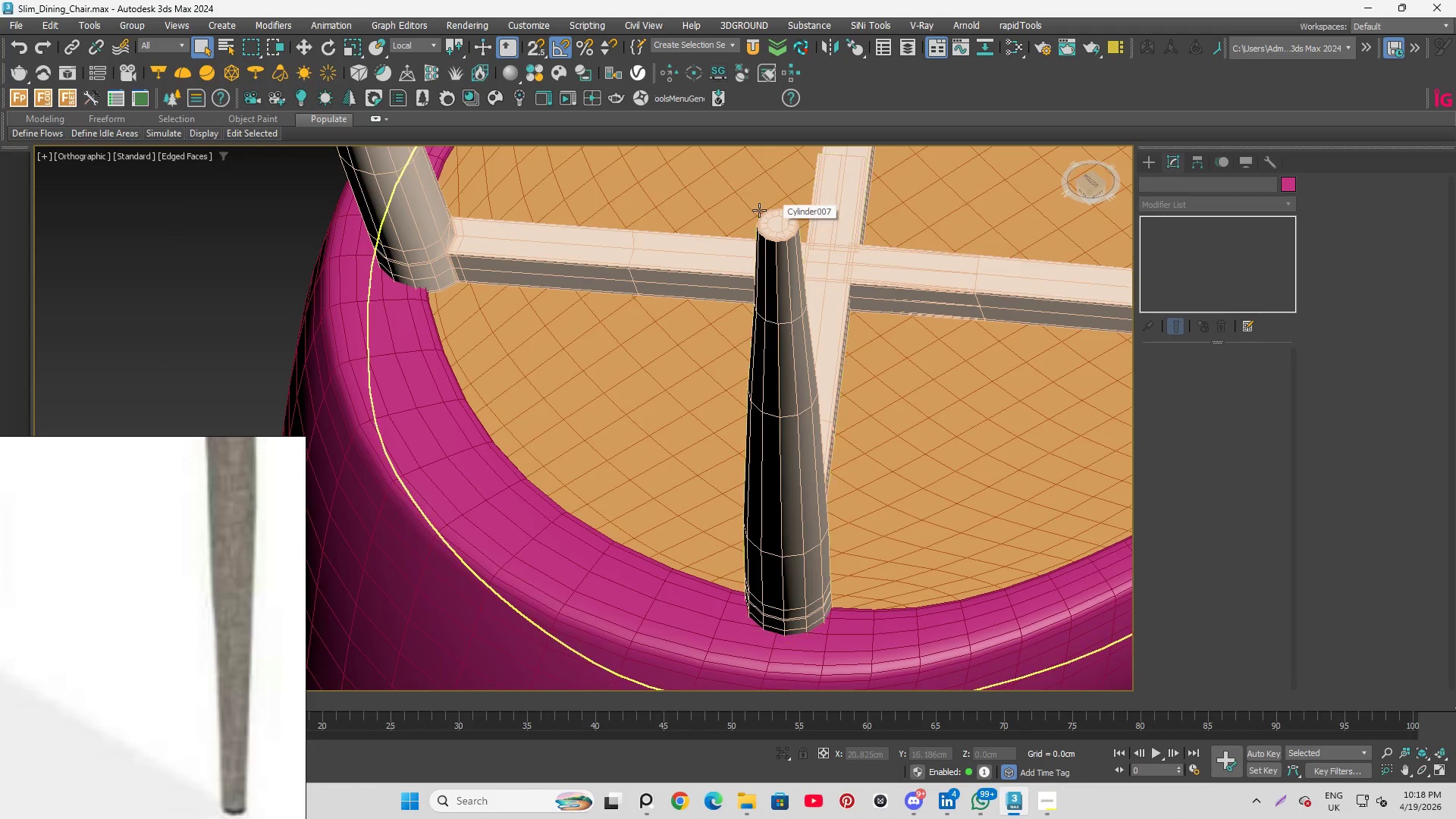 
hold_key(key=AltLeft, duration=1.84)
 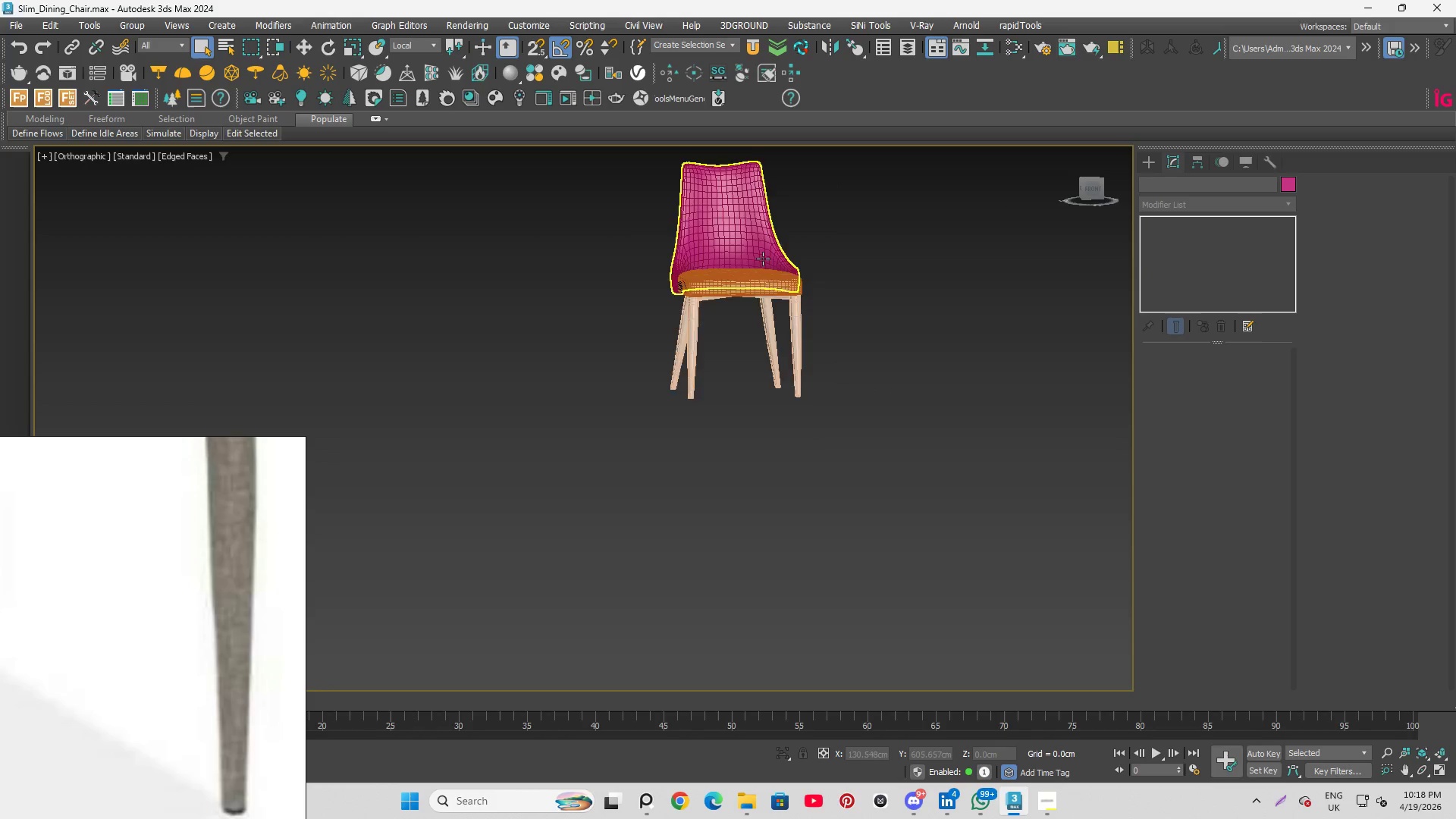 
scroll: coordinate [763, 262], scroll_direction: down, amount: 6.0
 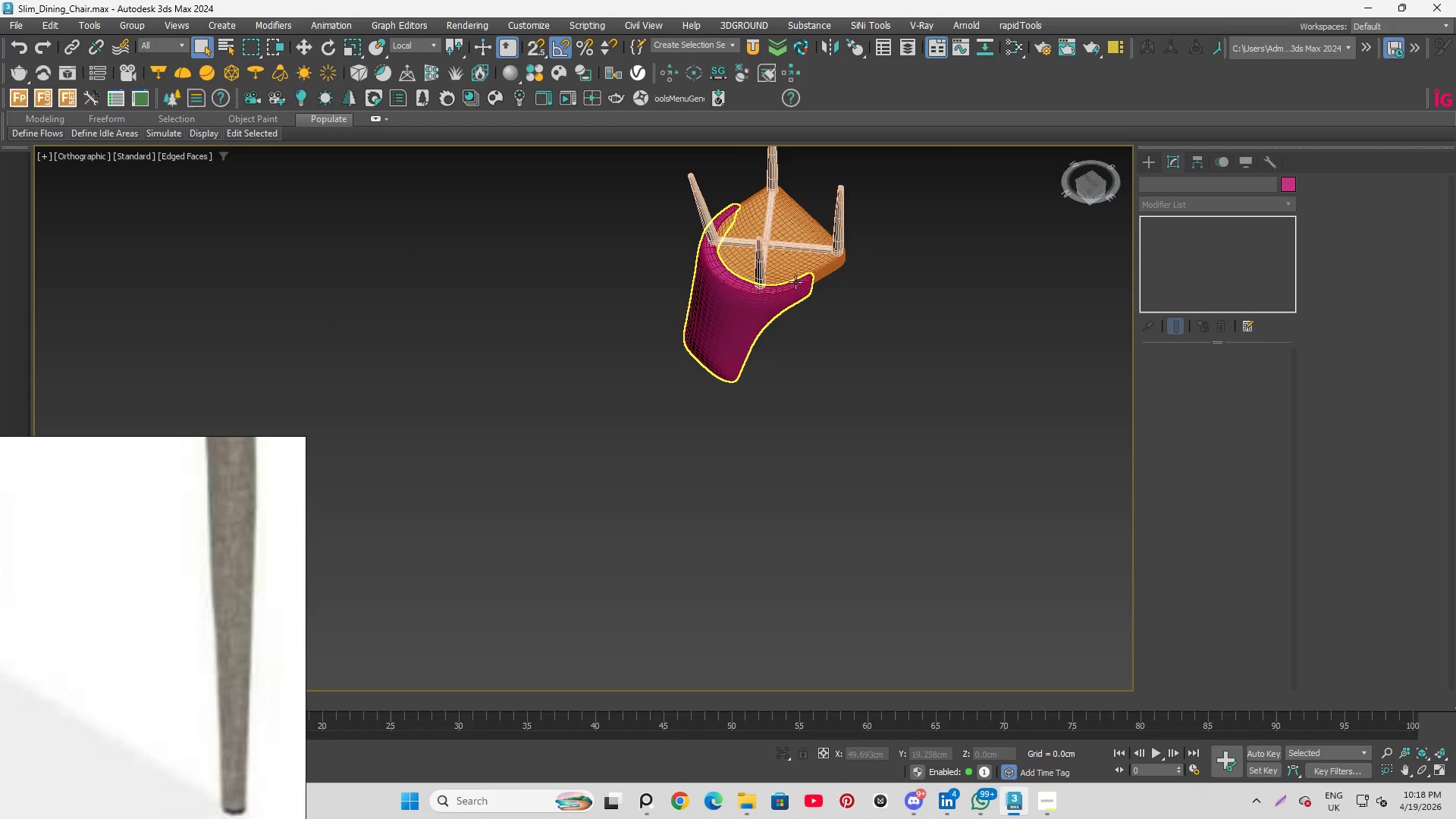 
scroll: coordinate [767, 269], scroll_direction: up, amount: 3.0
 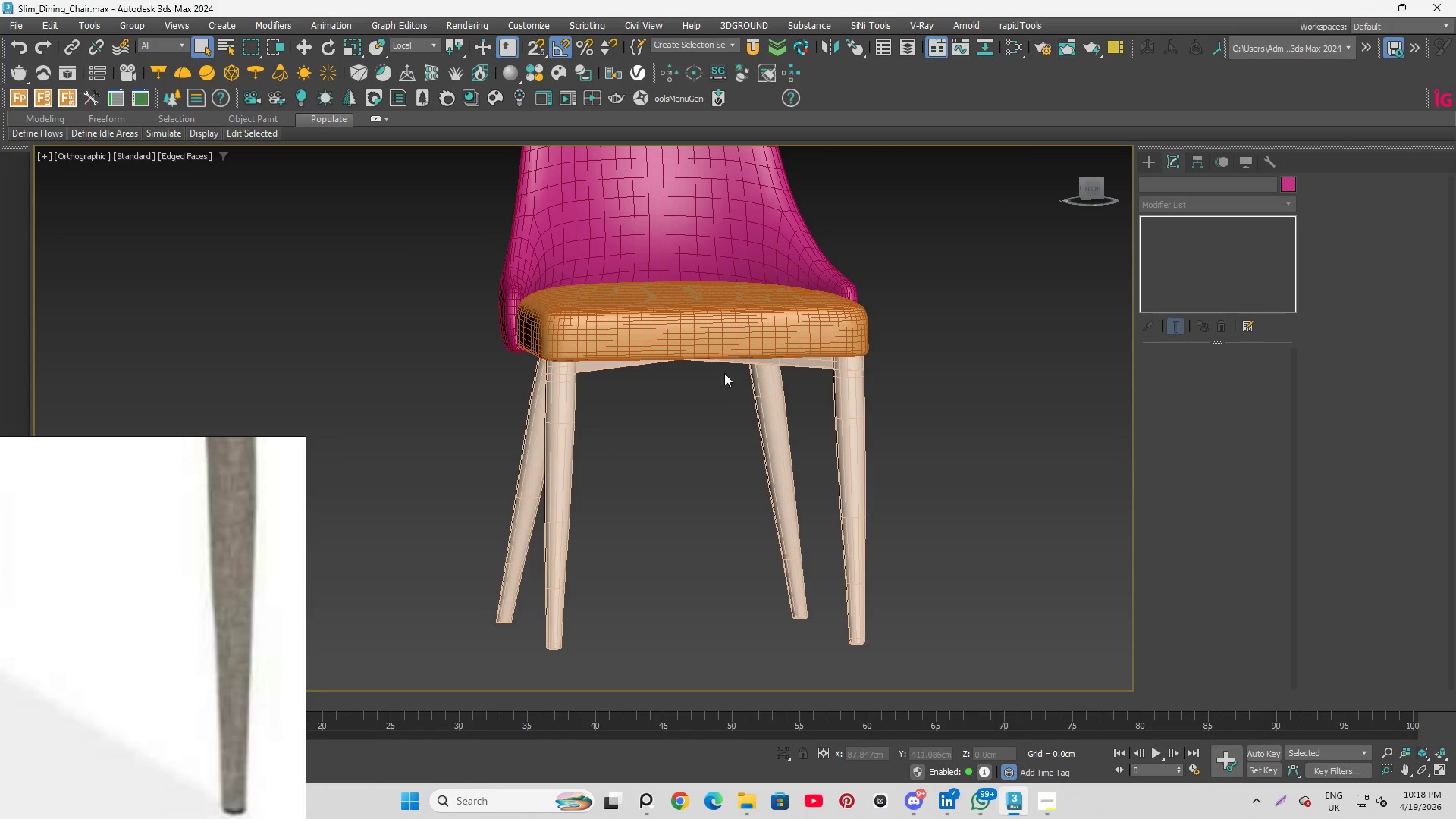 
hold_key(key=AltLeft, duration=0.97)
 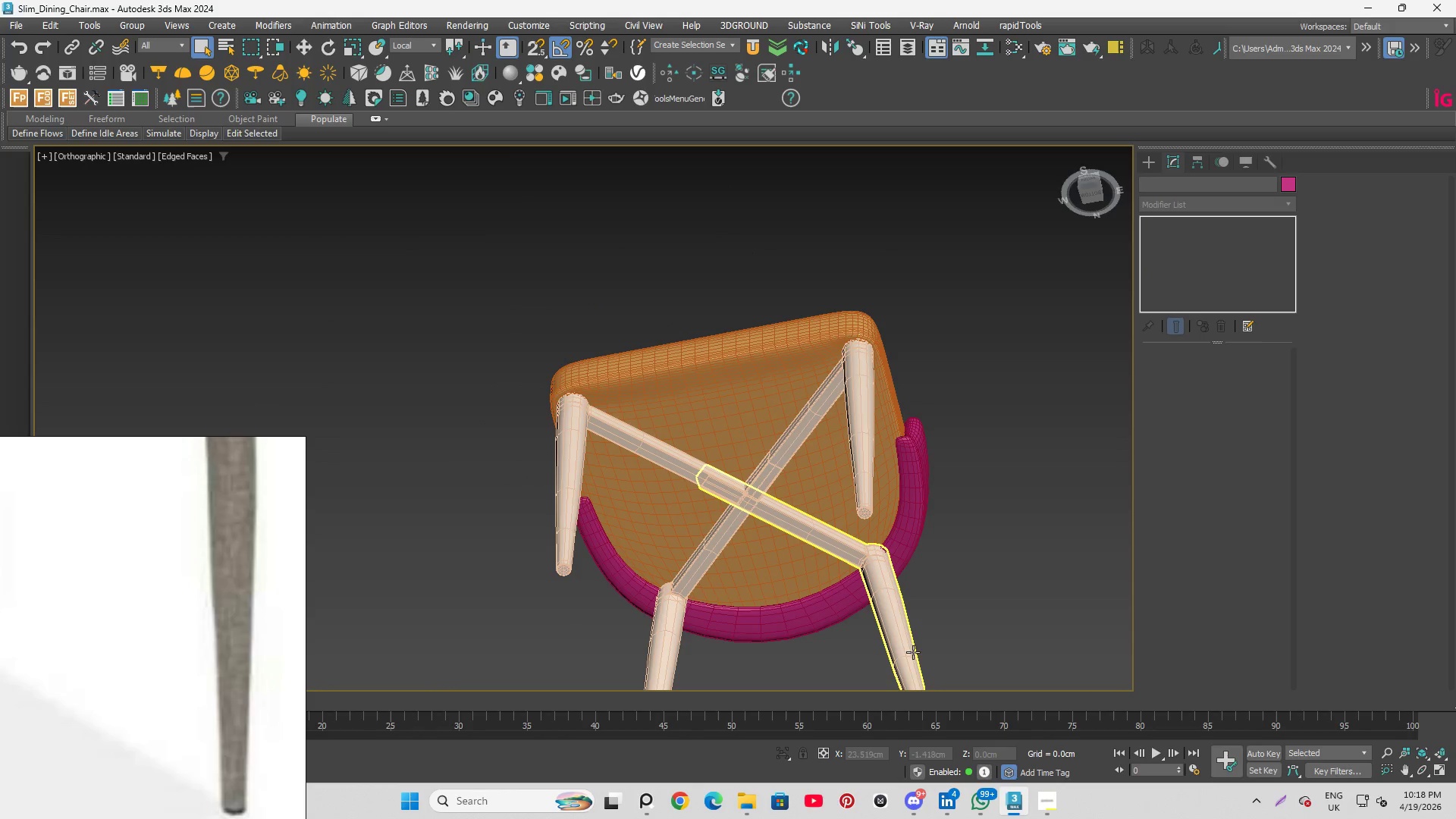 
left_click([912, 651])
 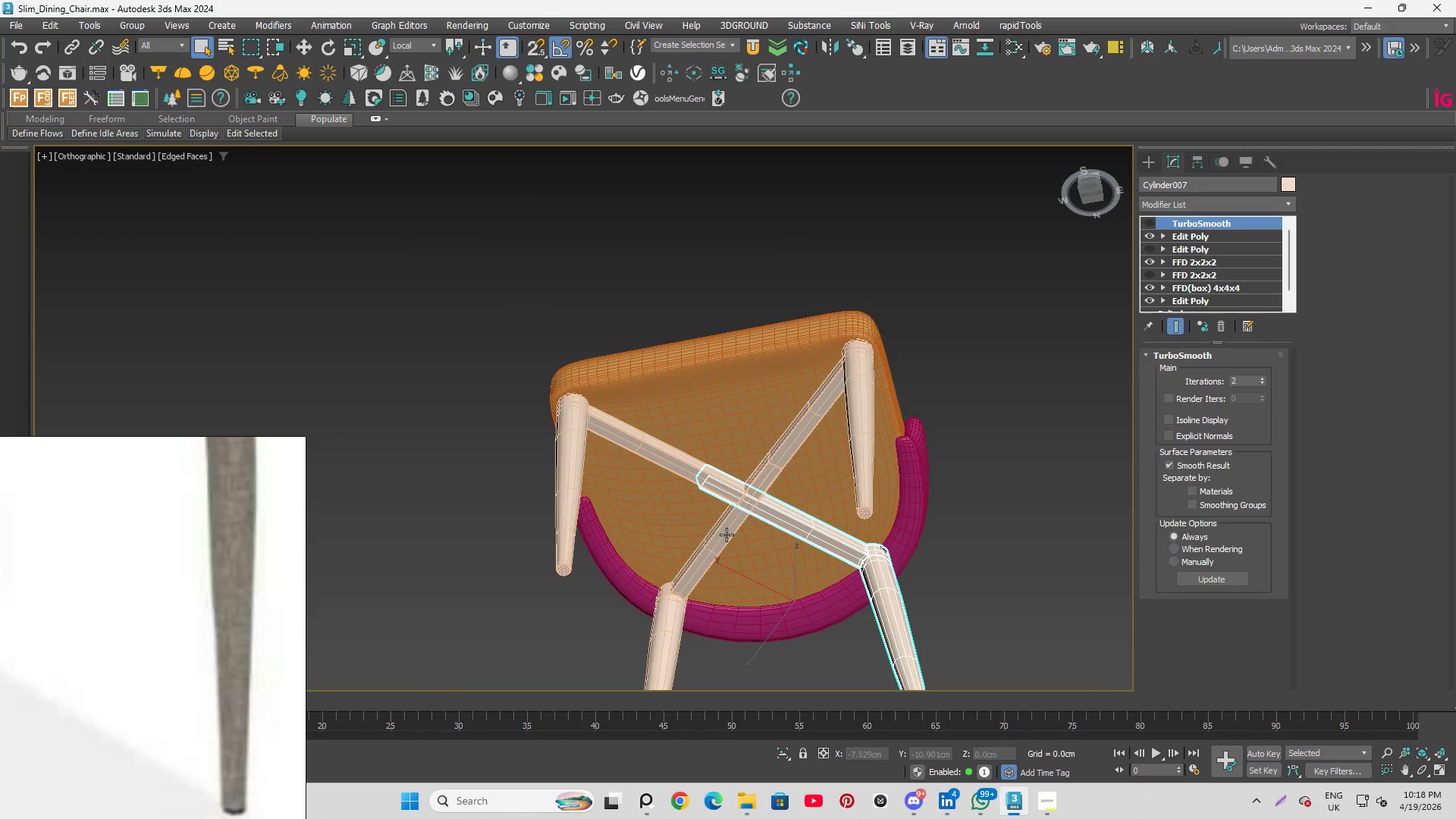 
scroll: coordinate [720, 496], scroll_direction: up, amount: 4.0
 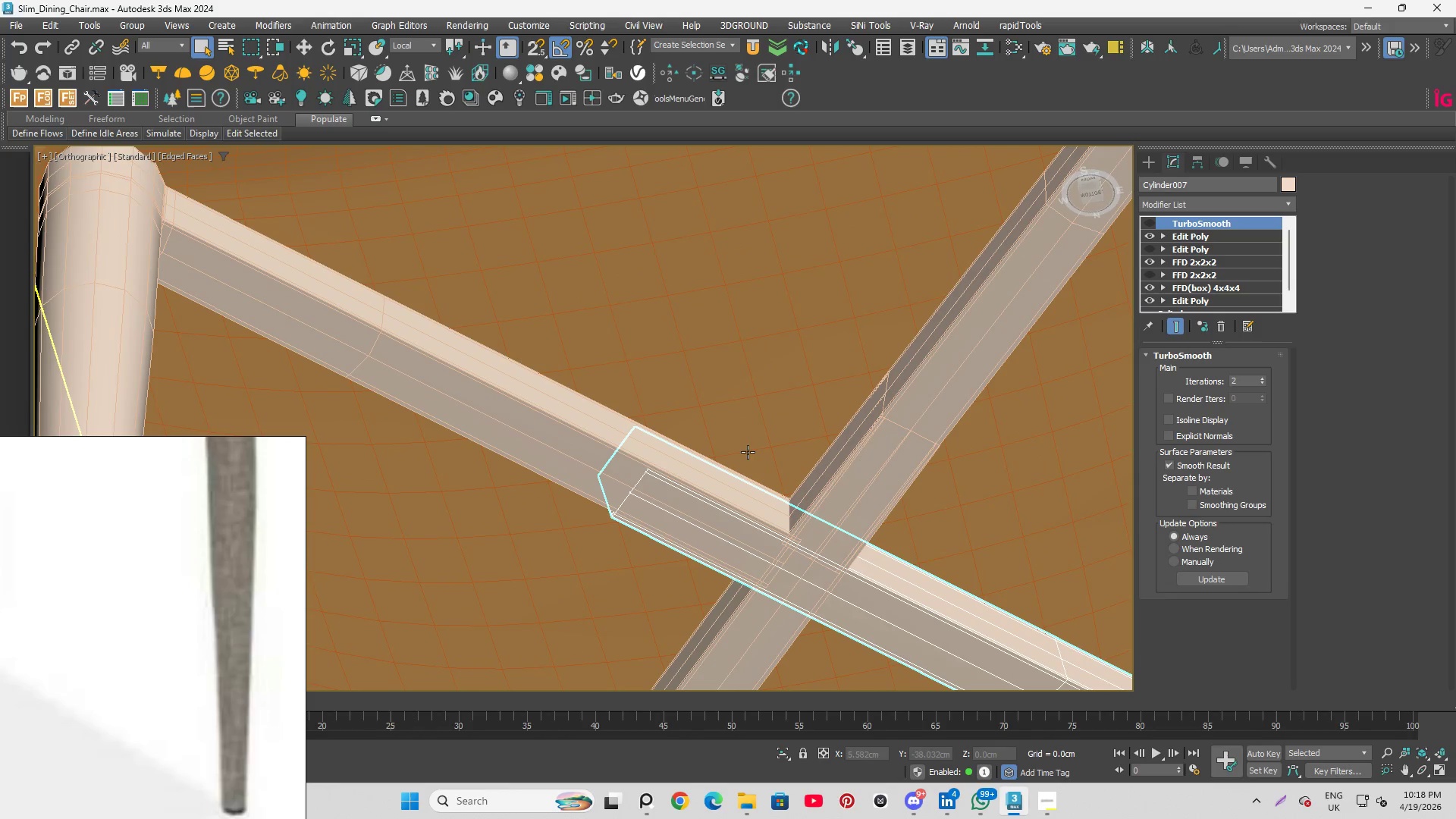 
hold_key(key=AltLeft, duration=4.58)
 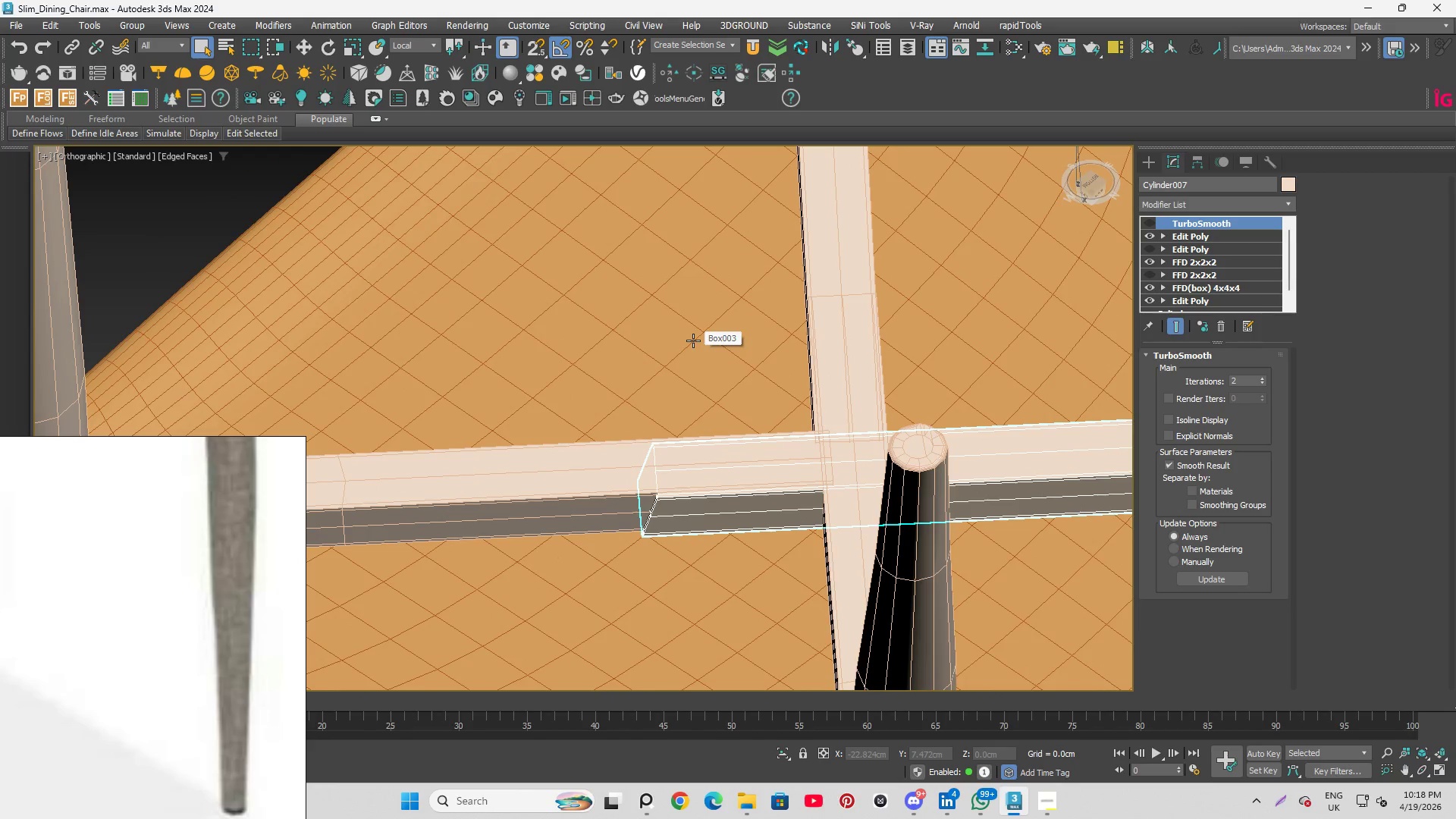 
scroll: coordinate [873, 354], scroll_direction: down, amount: 3.0
 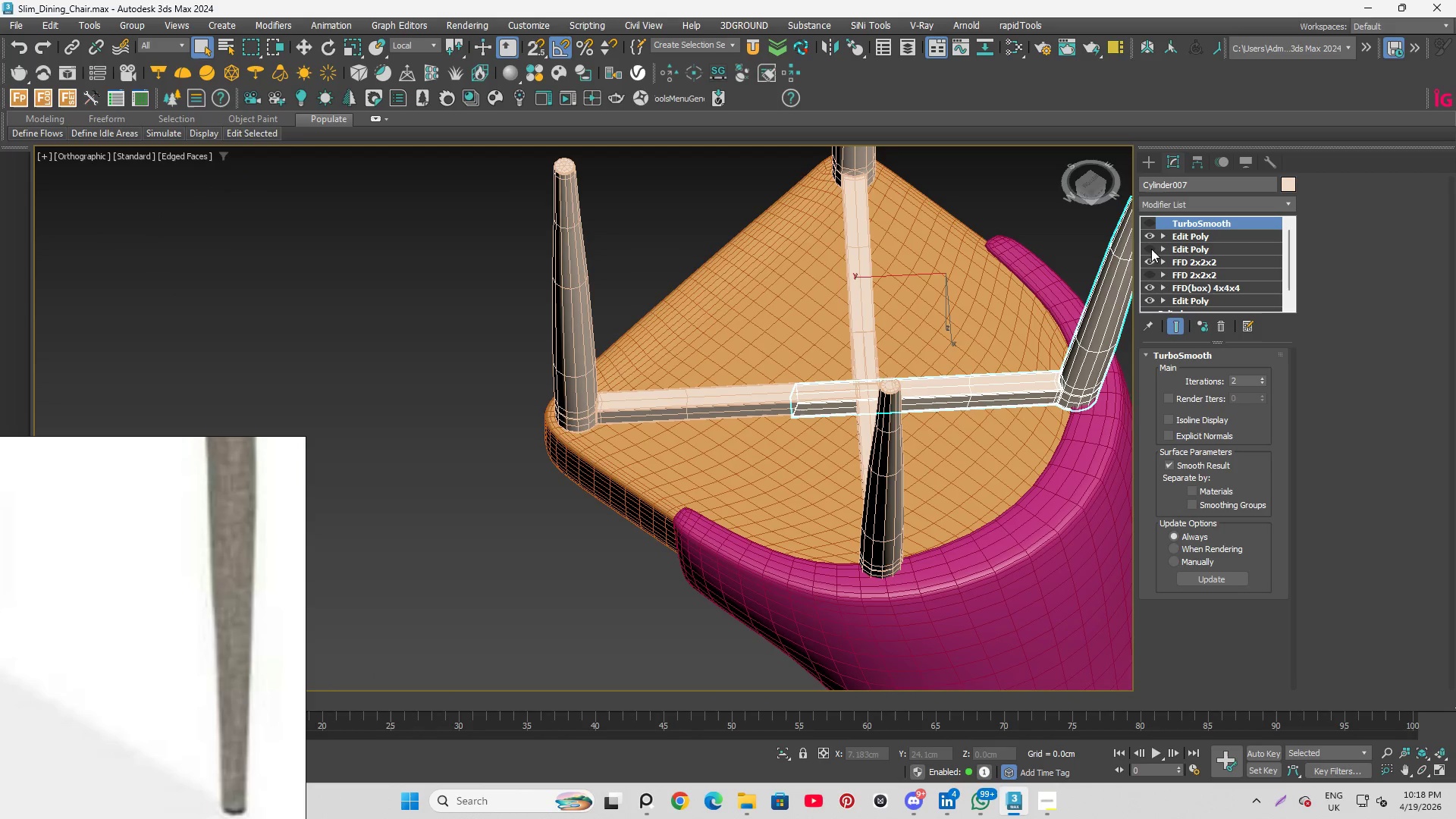 
left_click([1152, 224])
 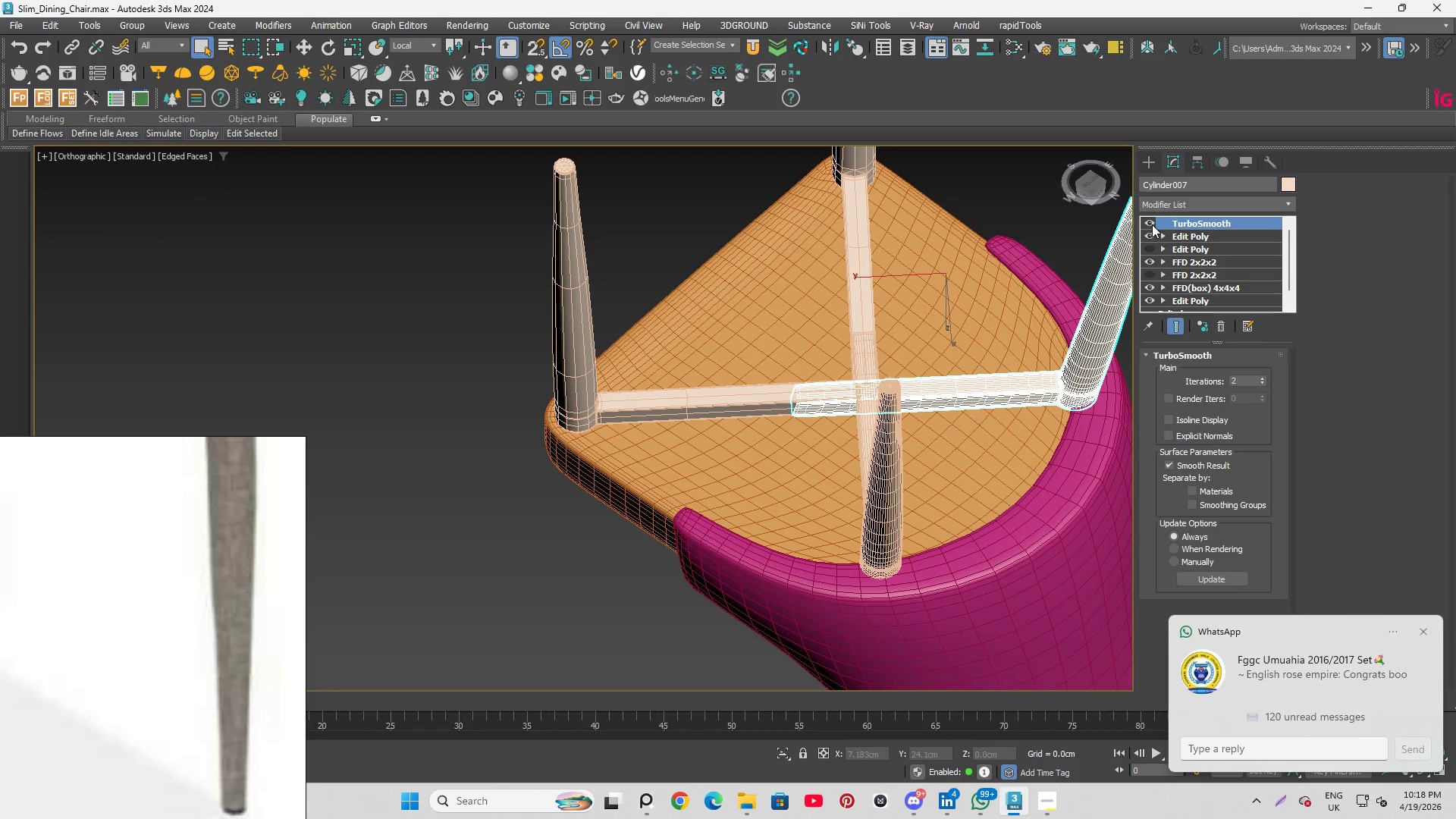 
left_click([1152, 224])
 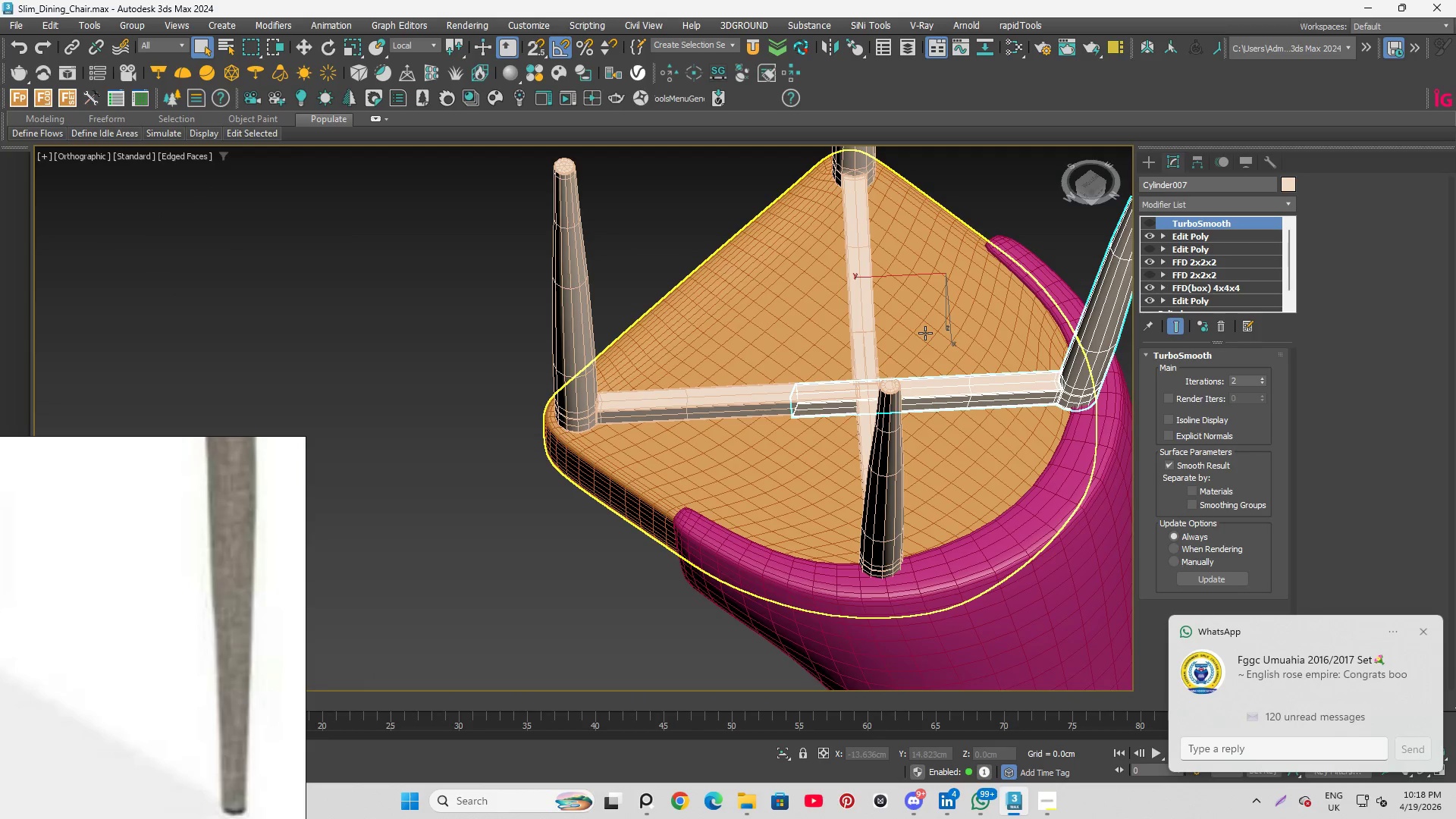 
key(Control+S)
 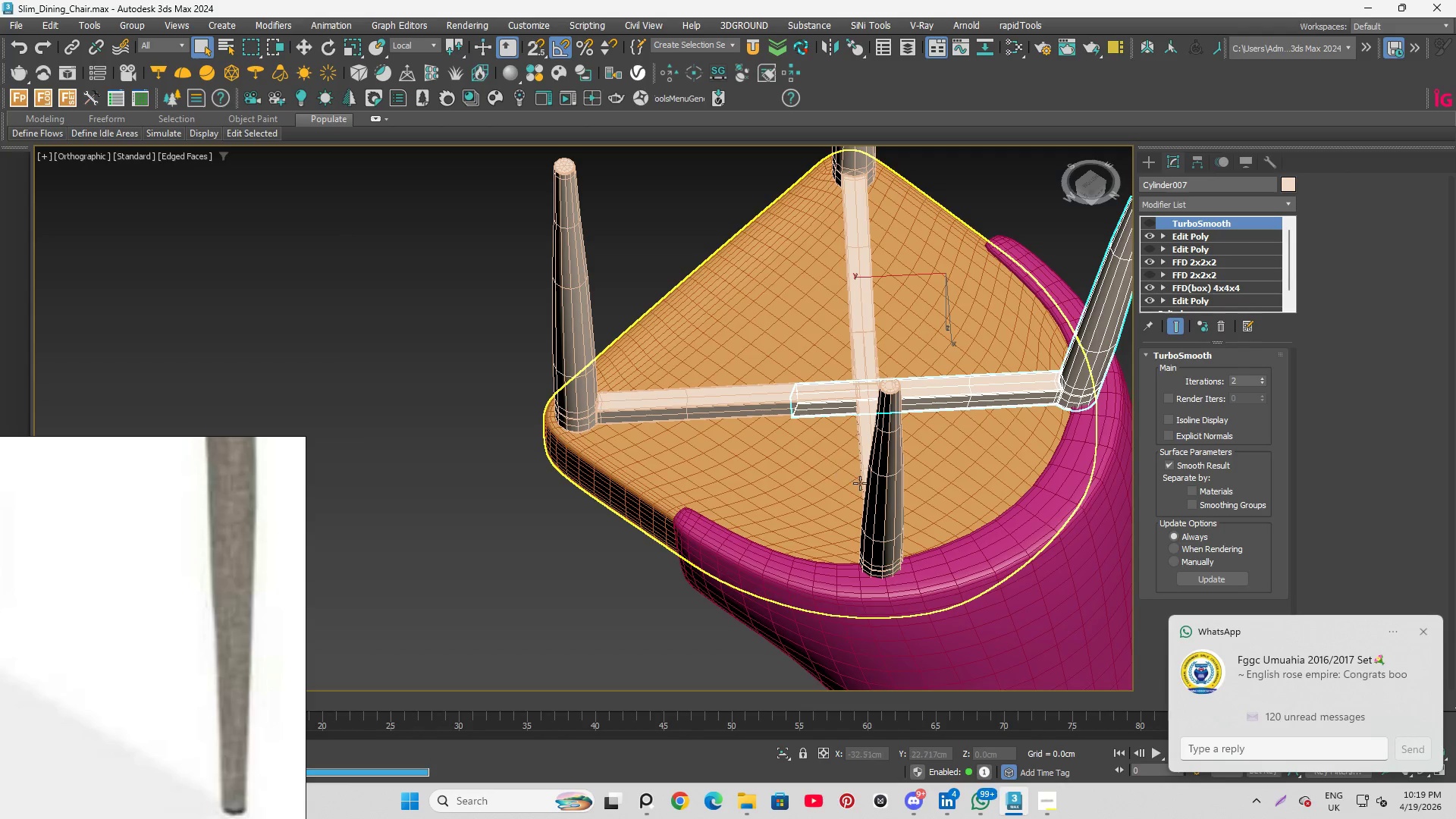 
left_click([887, 478])
 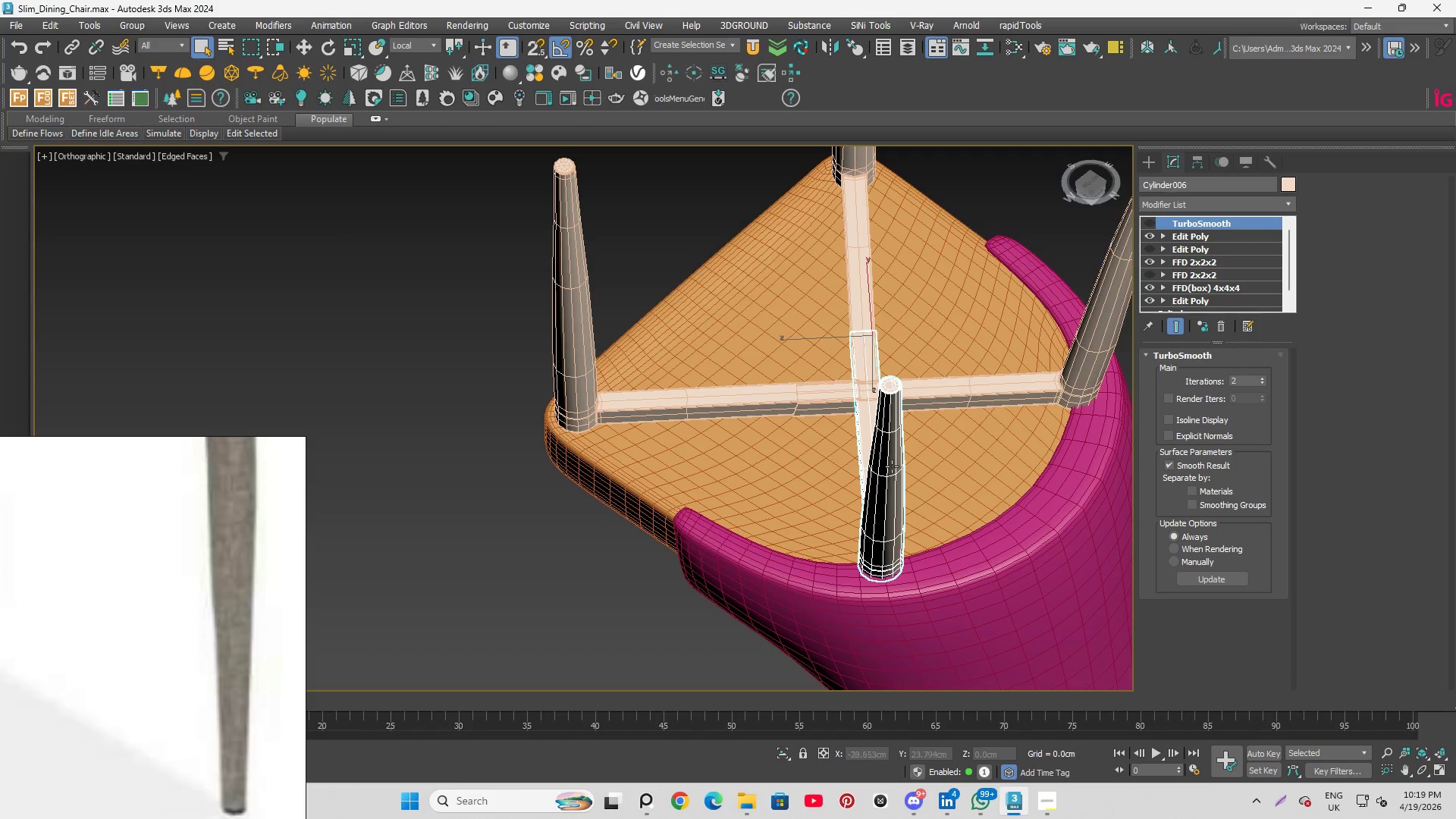 
hold_key(key=ControlLeft, duration=3.83)
left_click([1065, 373])
 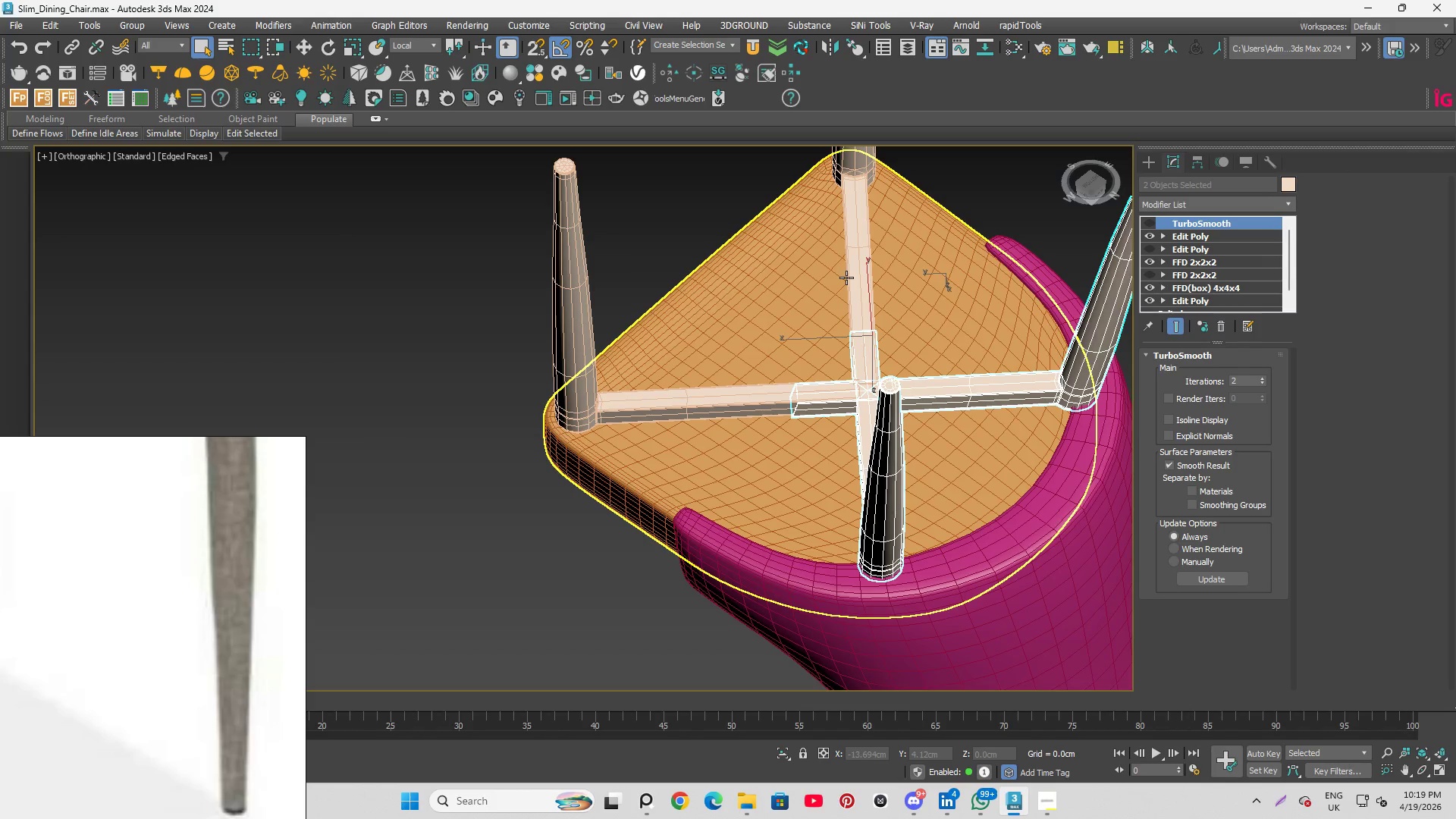 
left_click([857, 278])
 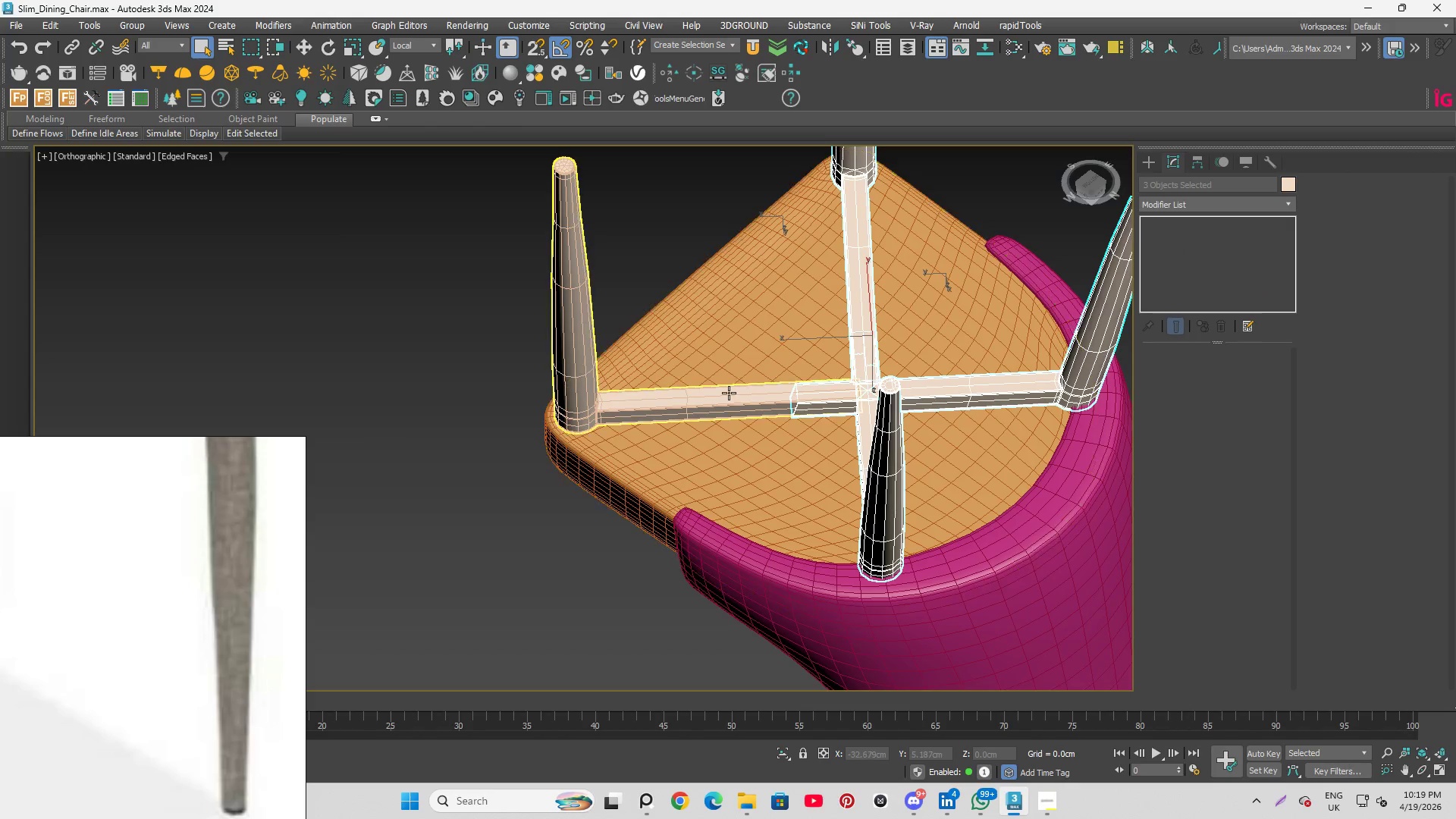 
left_click([729, 393])
 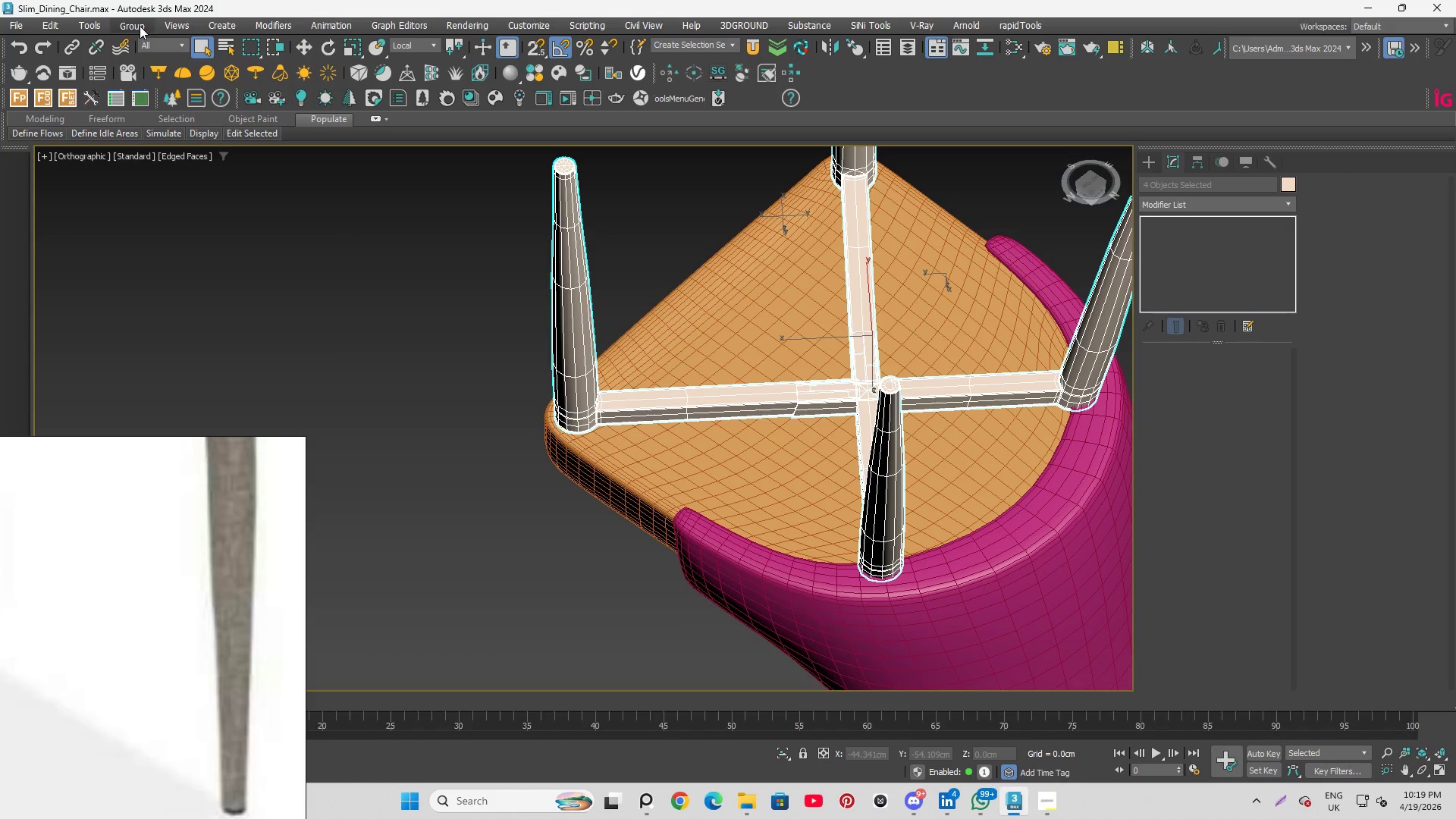 
left_click([140, 22])
 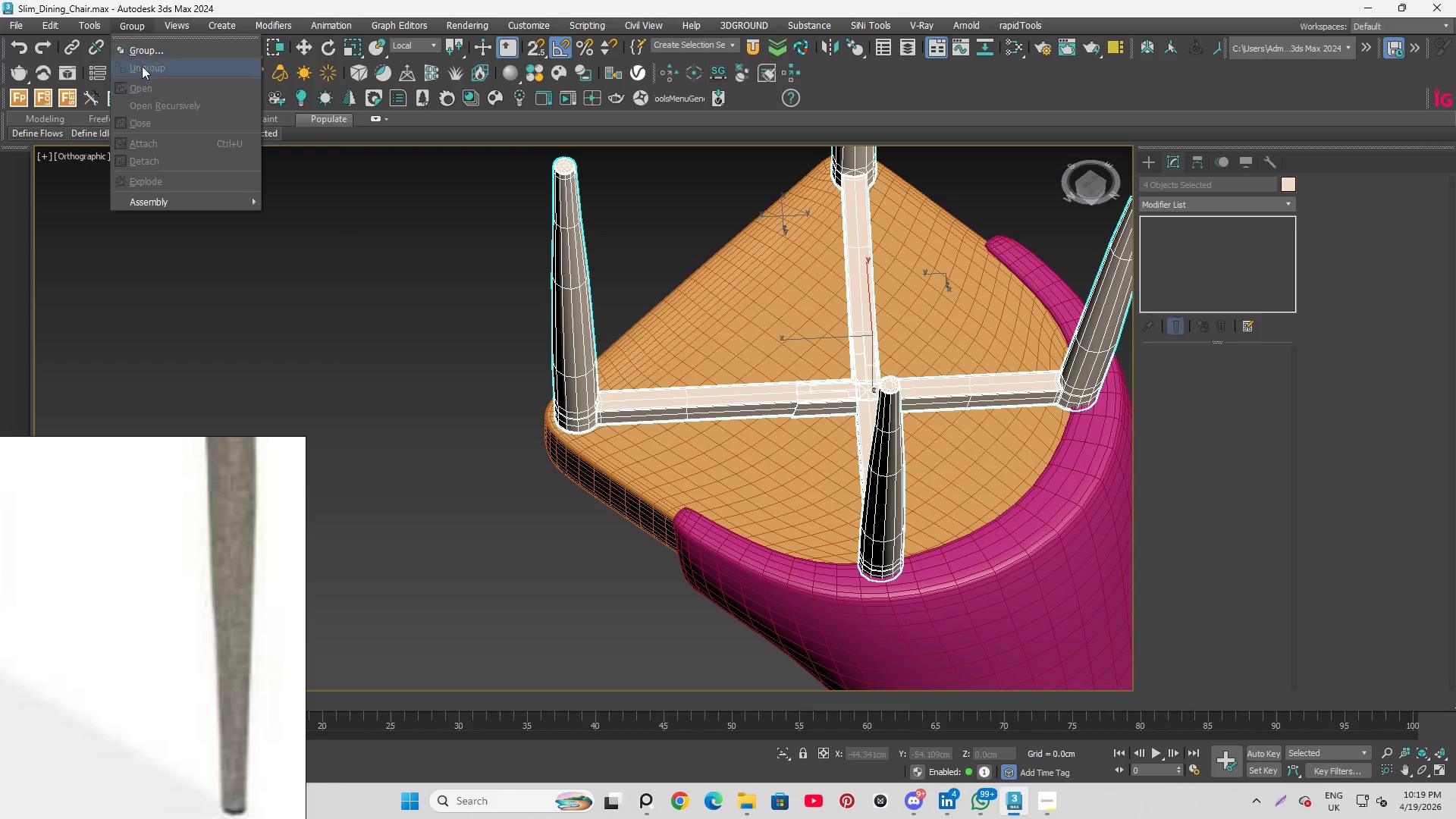 
left_click([146, 46])
 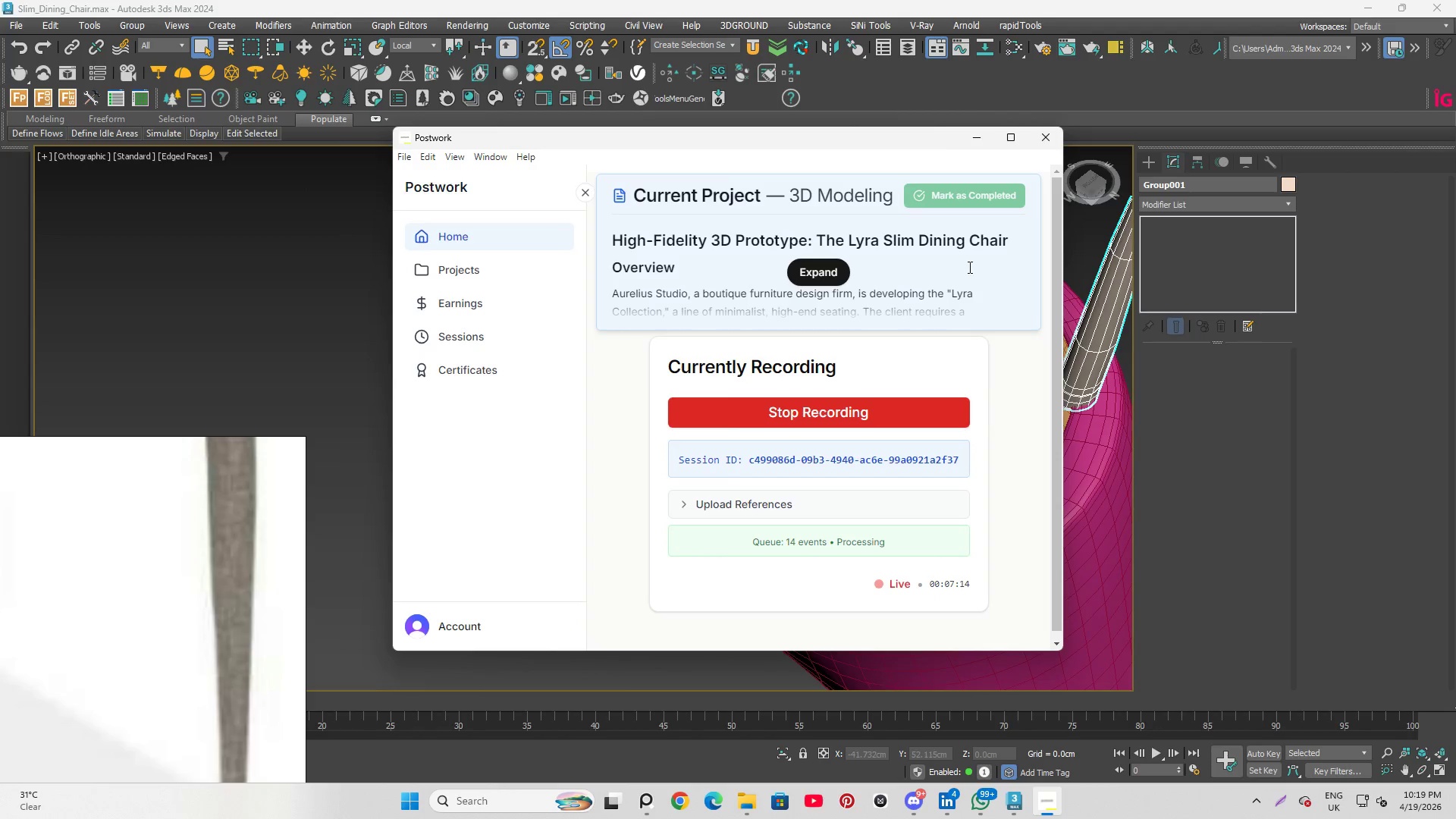 
wait(5.84)
 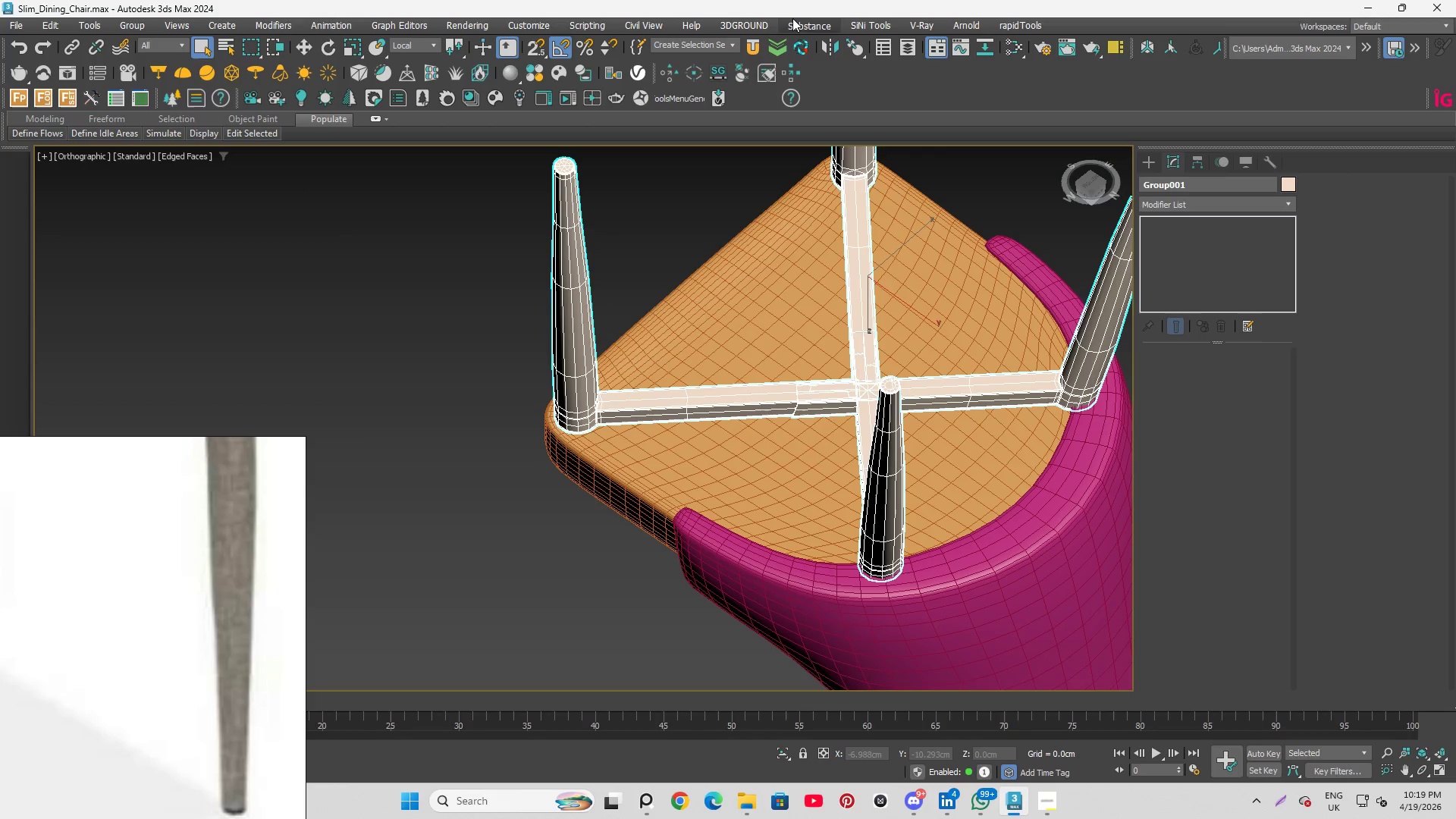 
left_click([886, 46])
 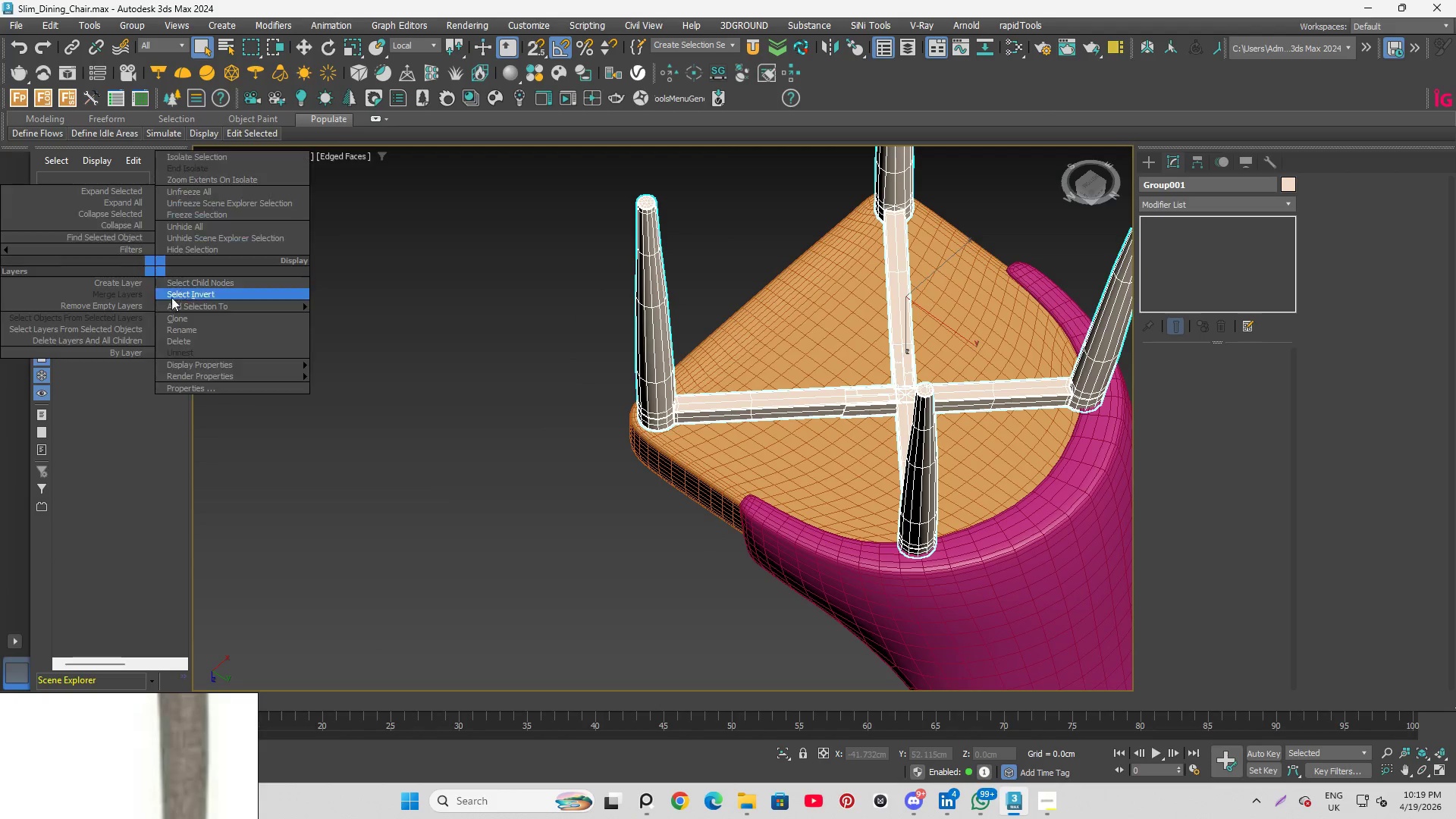 
left_click_drag(start_coordinate=[115, 282], to_coordinate=[83, 282])
 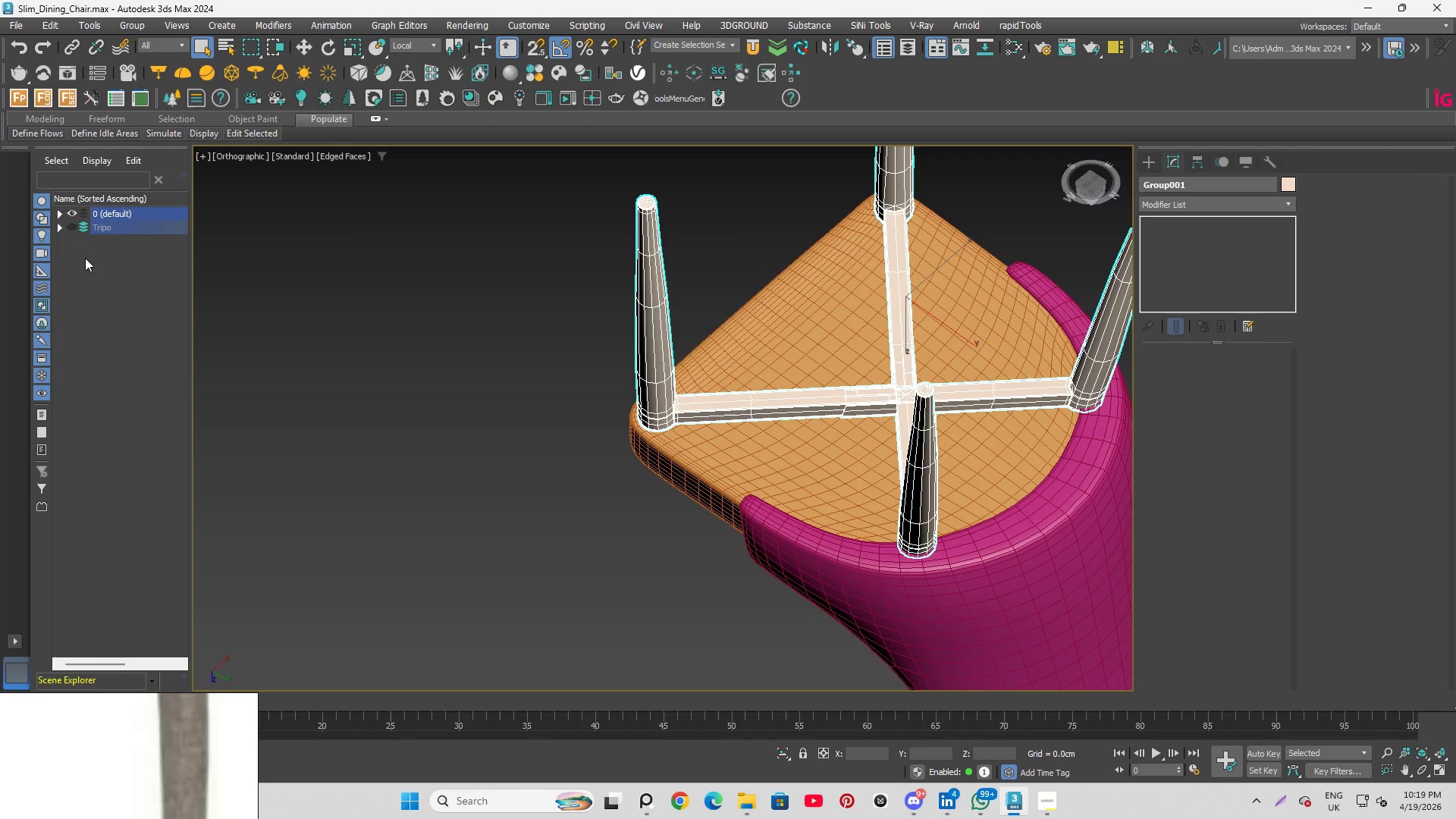 
right_click([84, 258])
 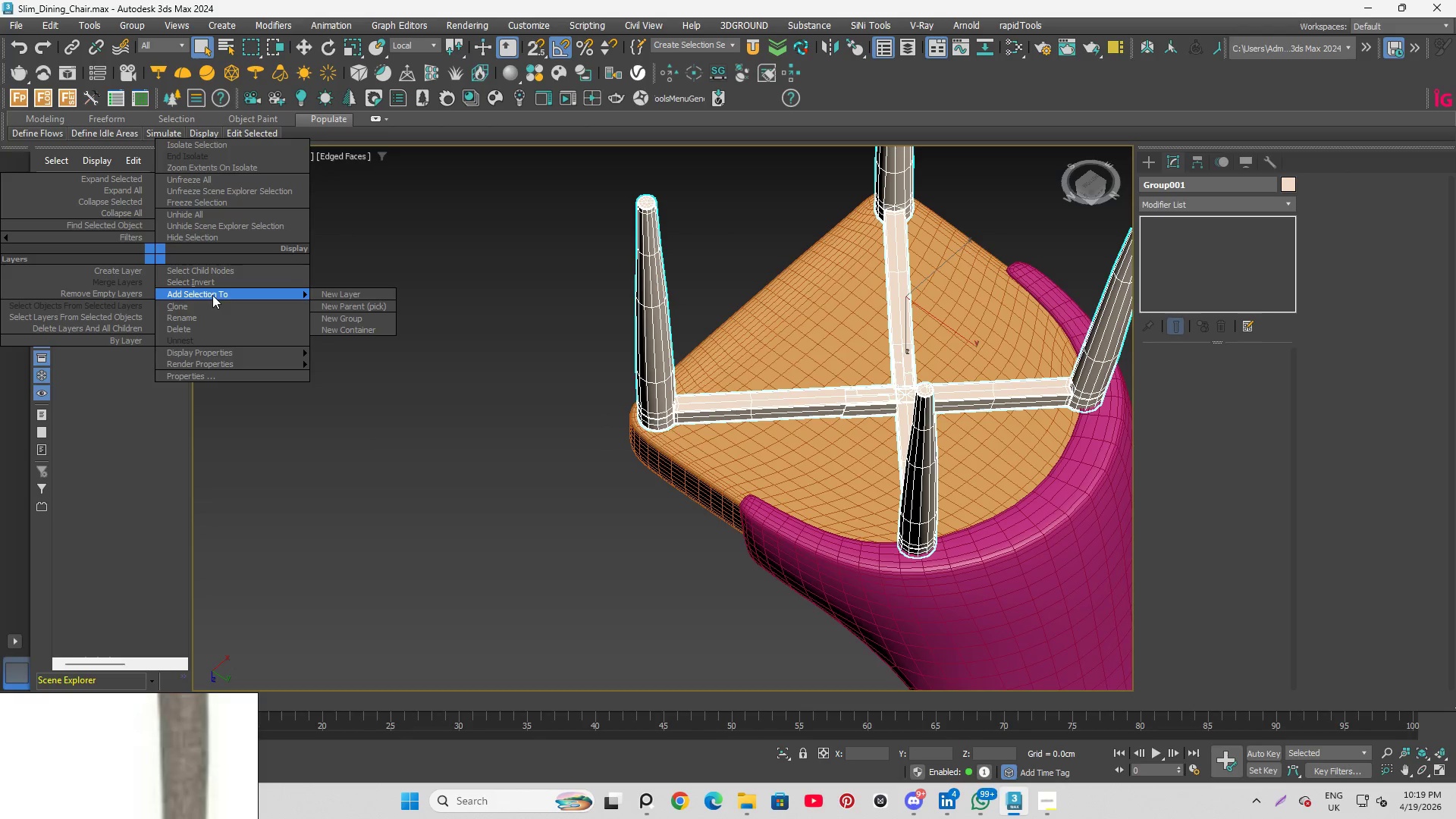 
left_click_drag(start_coordinate=[362, 293], to_coordinate=[287, 293])
 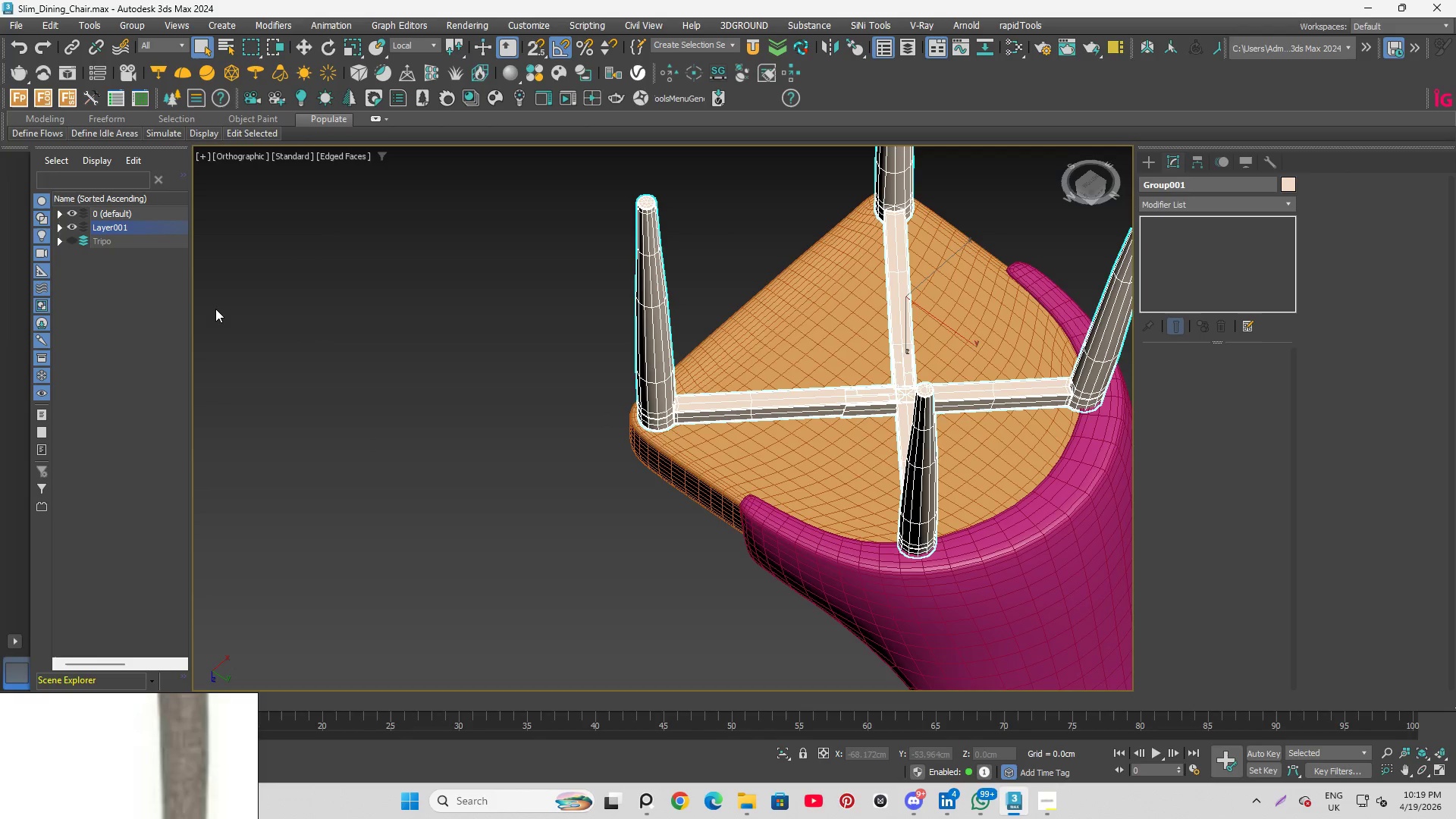 
left_click([214, 307])
 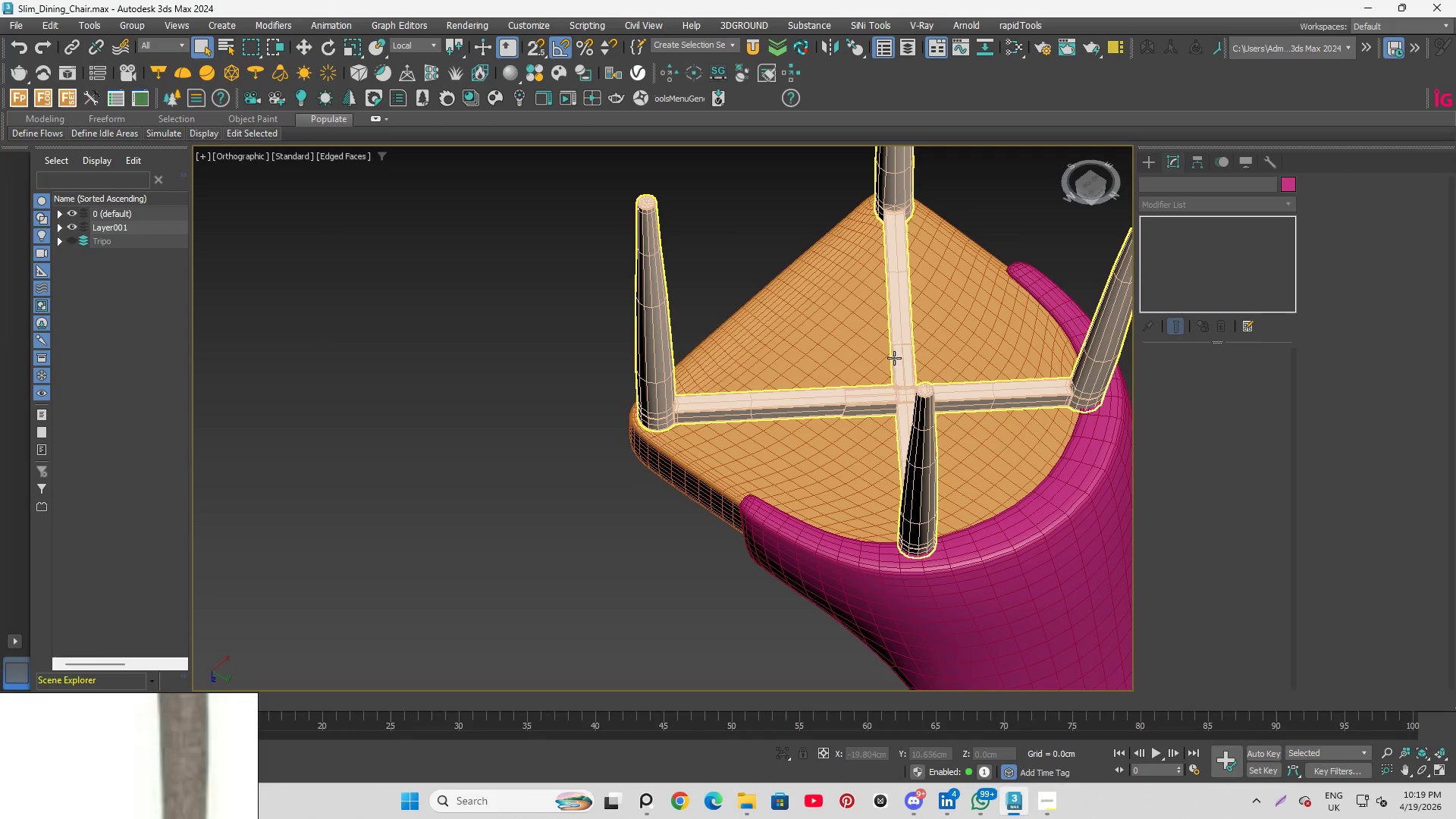 
left_click([910, 367])
 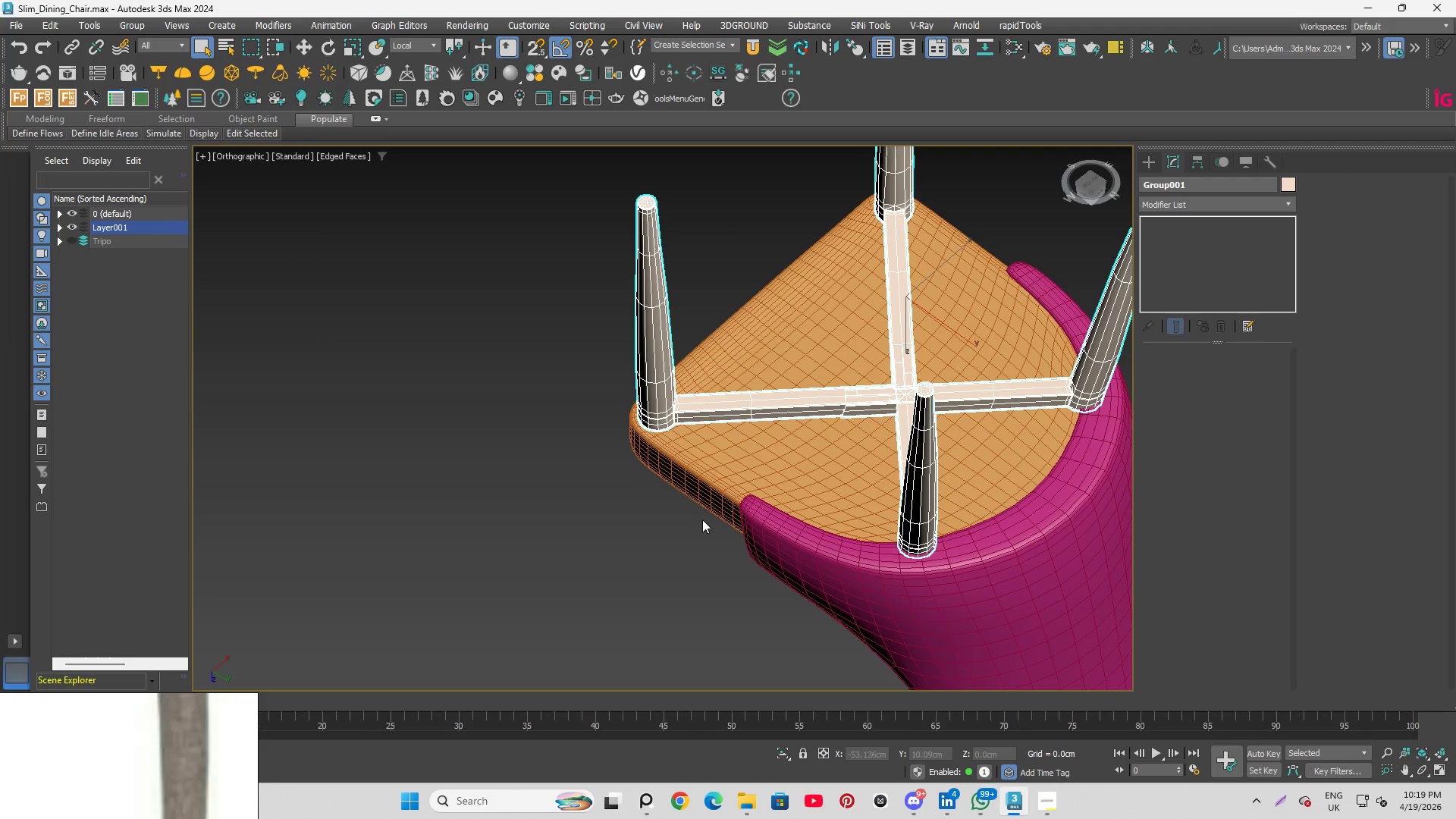 
key(Control+V)
 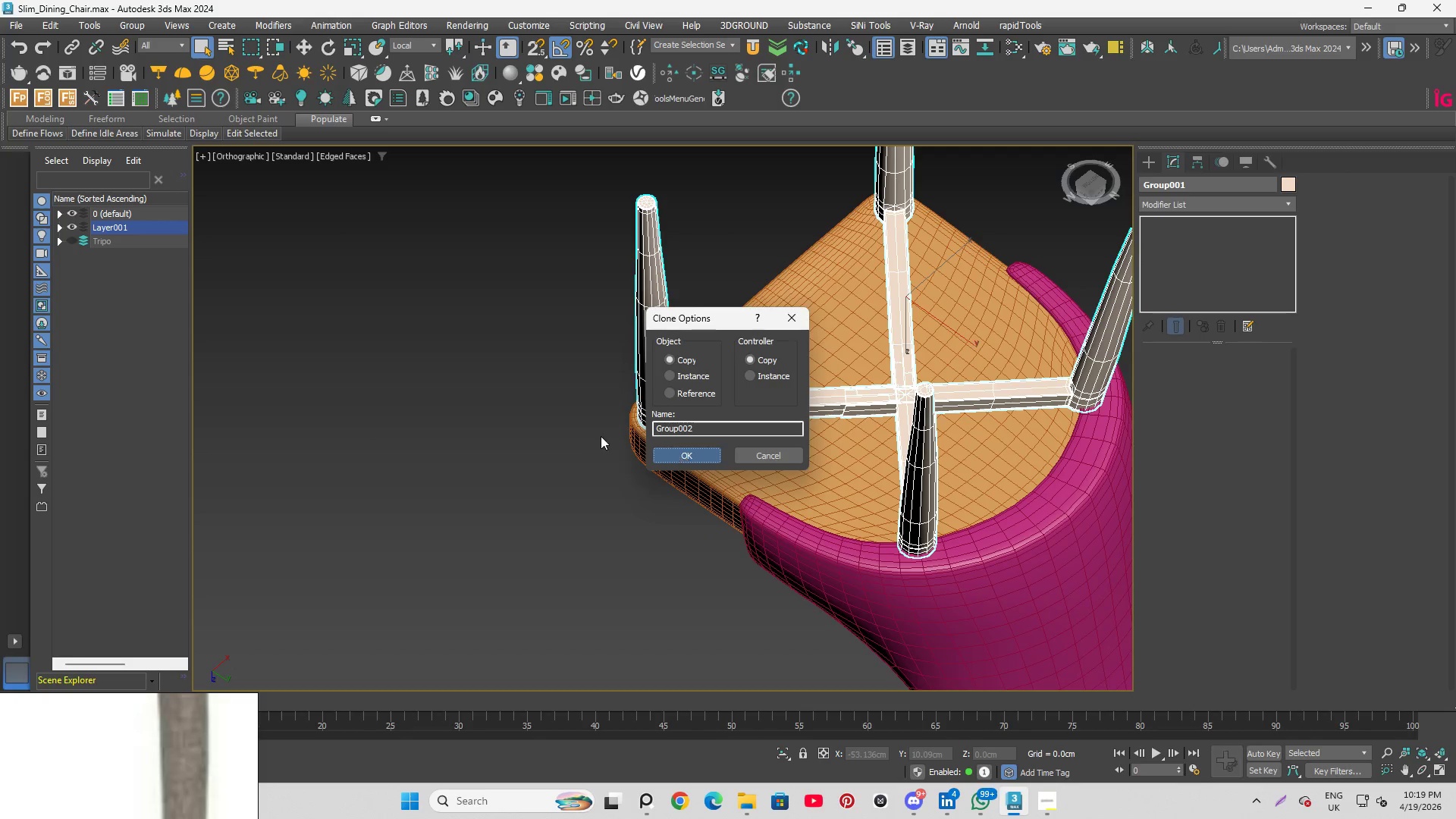 
left_click([130, 215])
 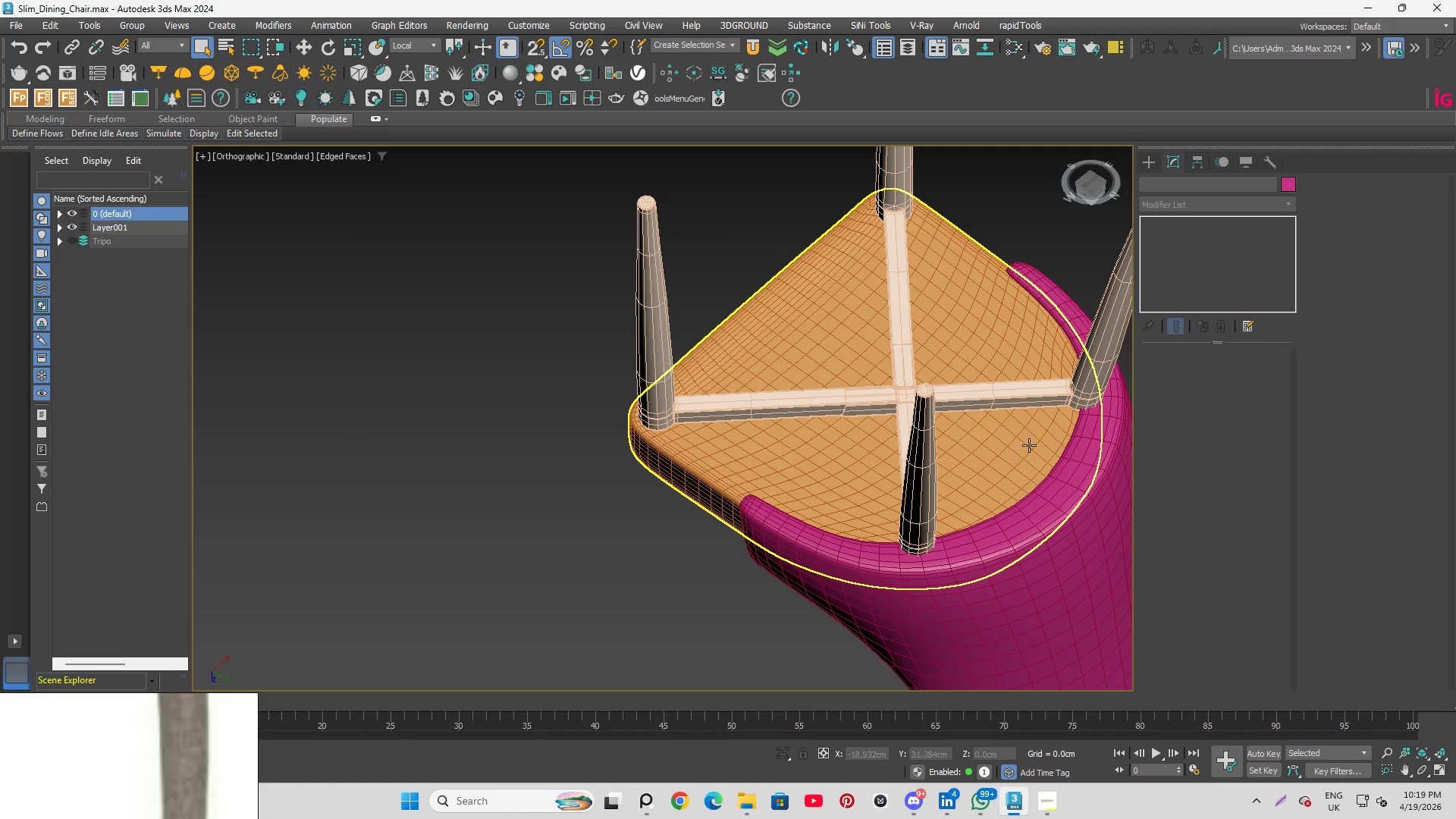 
left_click([926, 462])
 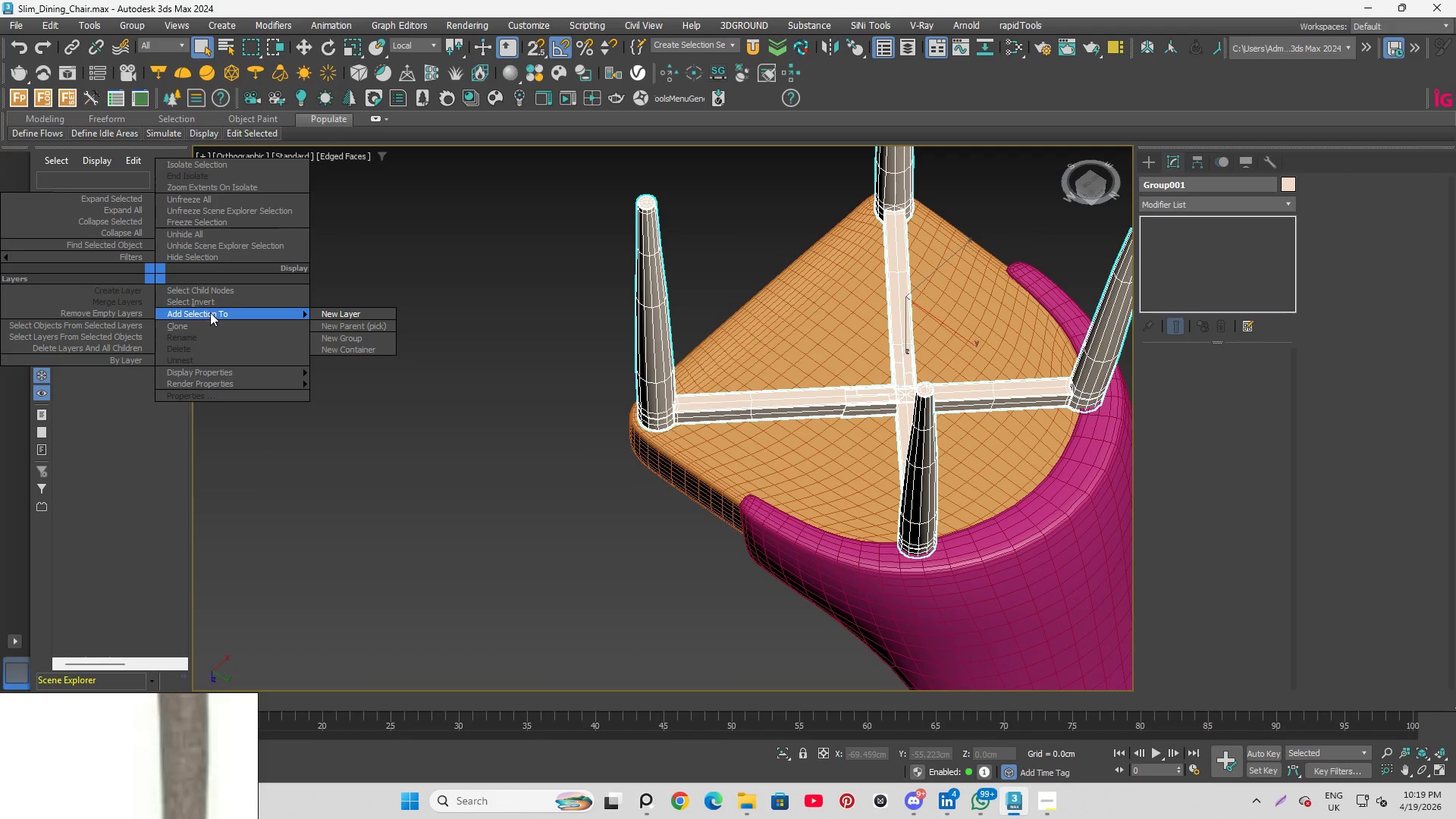 
left_click_drag(start_coordinate=[522, 275], to_coordinate=[449, 275])
 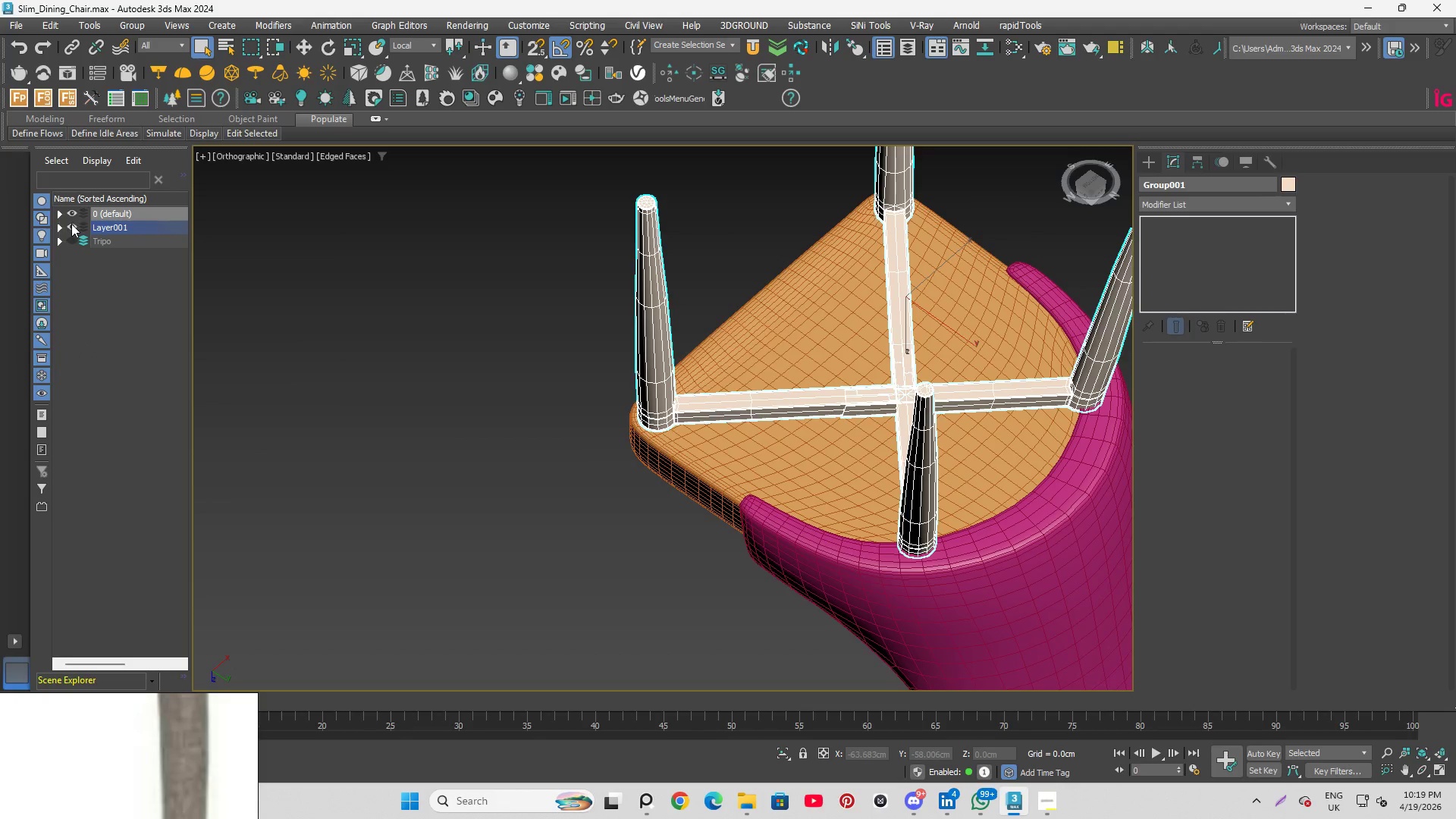 
left_click([71, 224])
 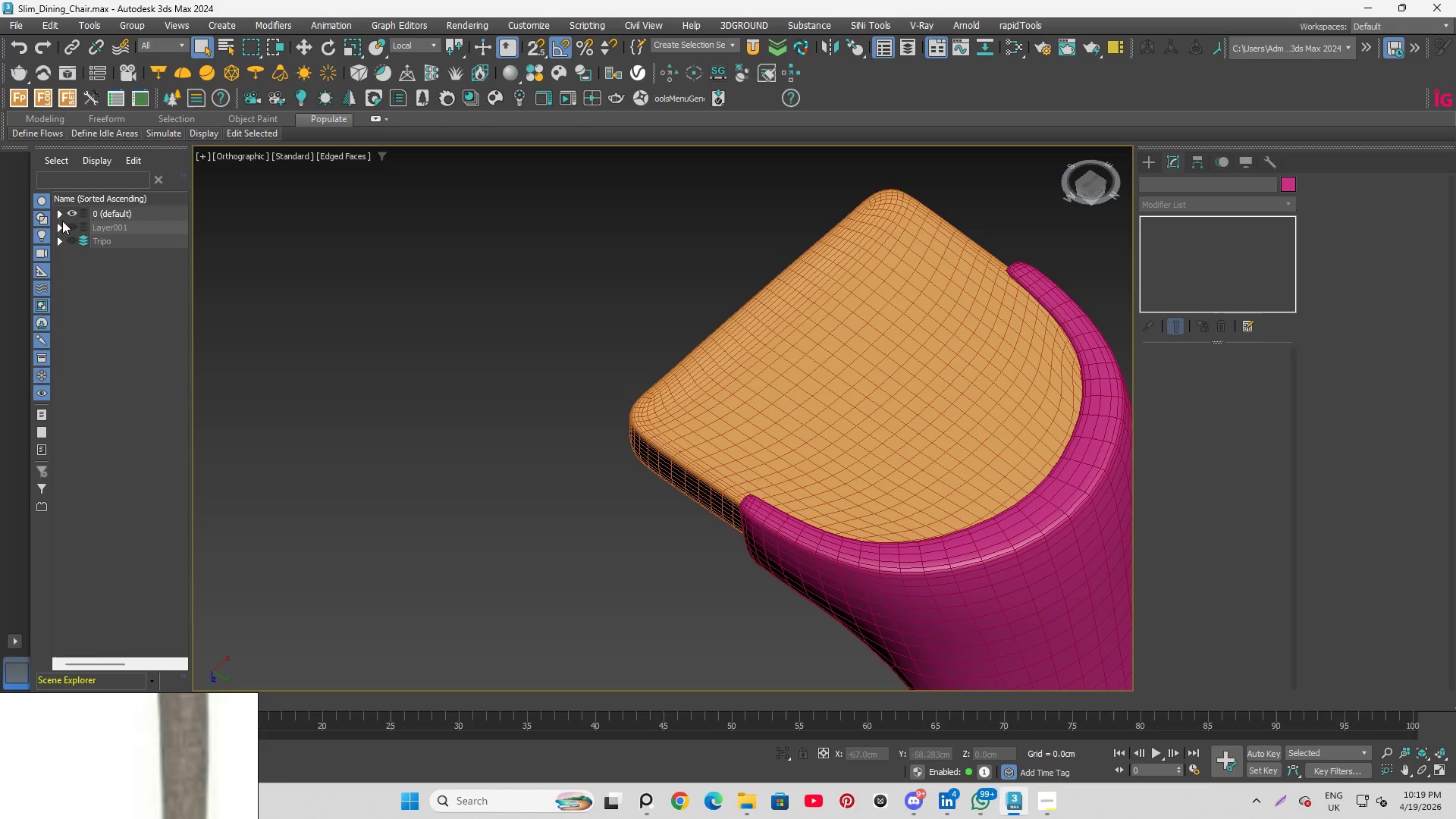 
left_click([70, 221])
 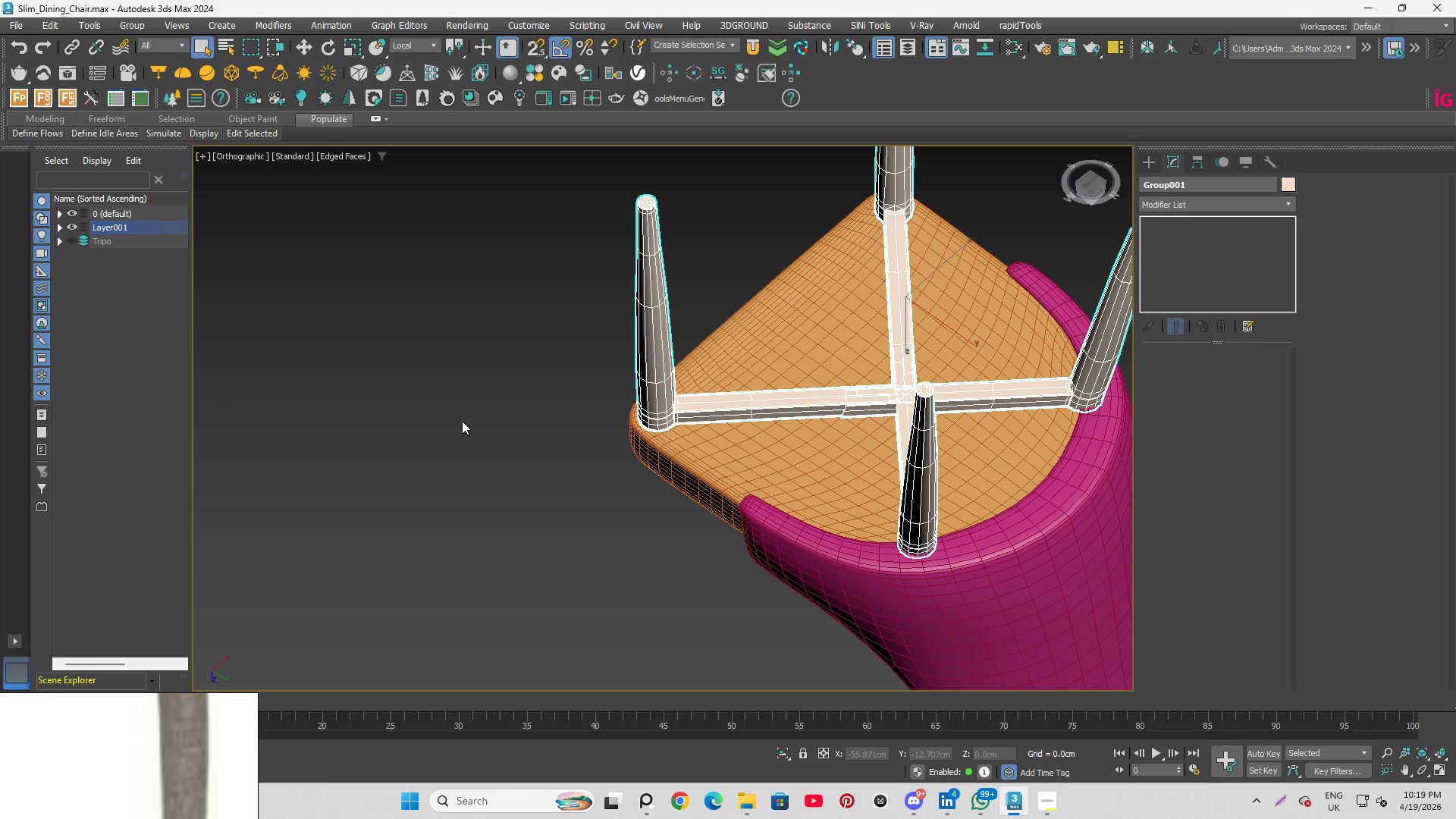 
right_click([103, 301])
 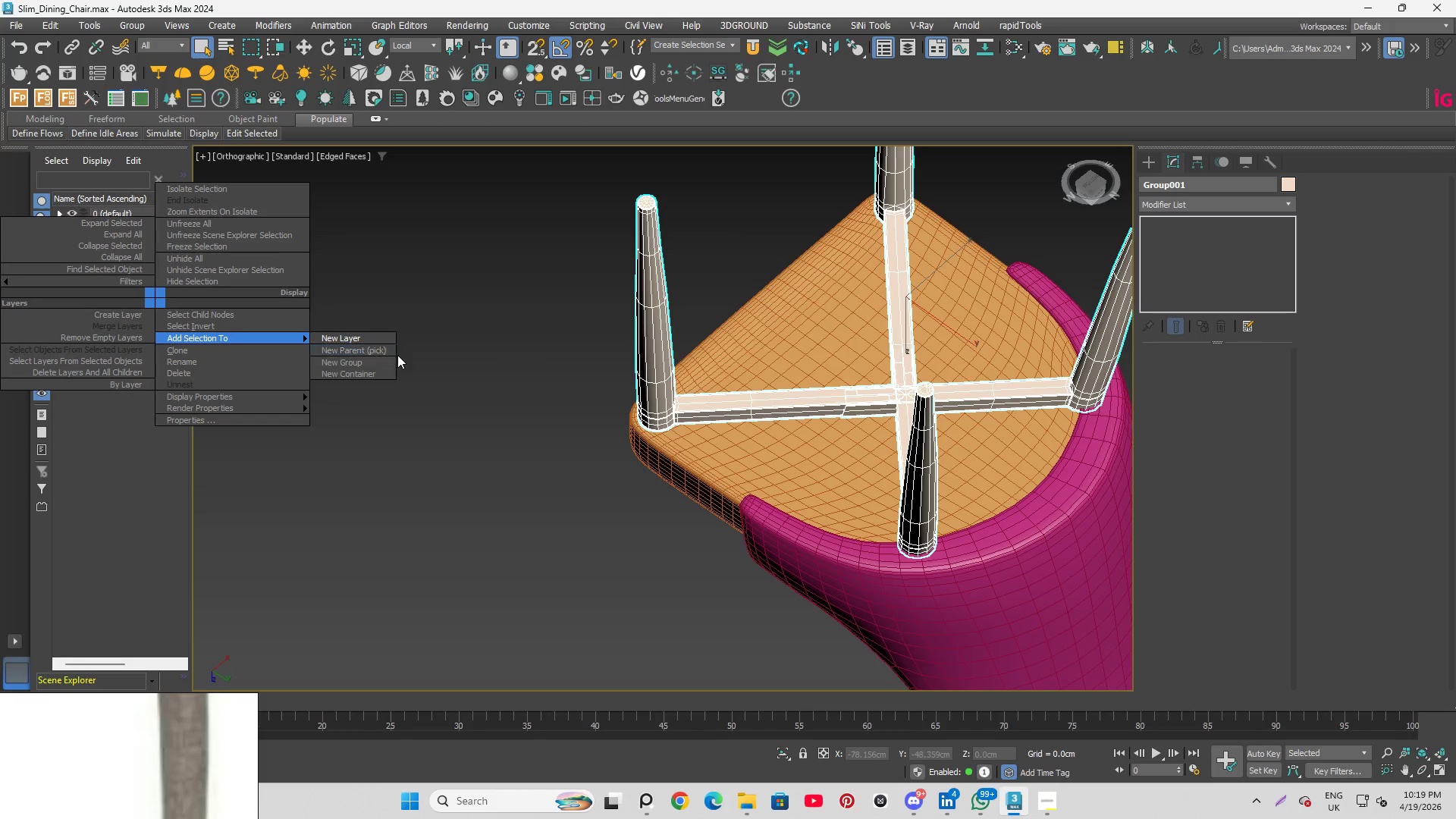 
left_click_drag(start_coordinate=[374, 346], to_coordinate=[309, 338])
 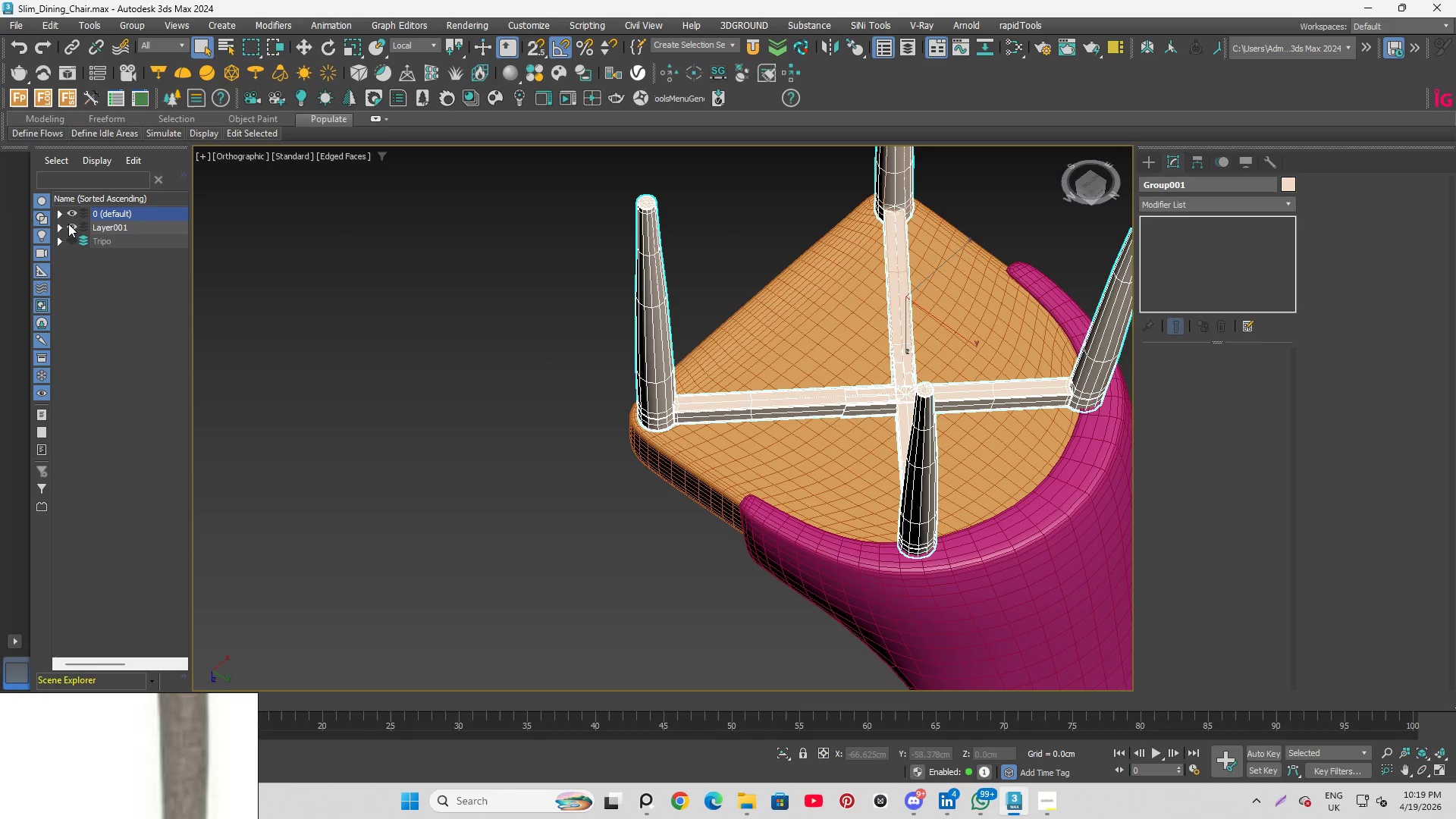 
left_click([68, 225])
 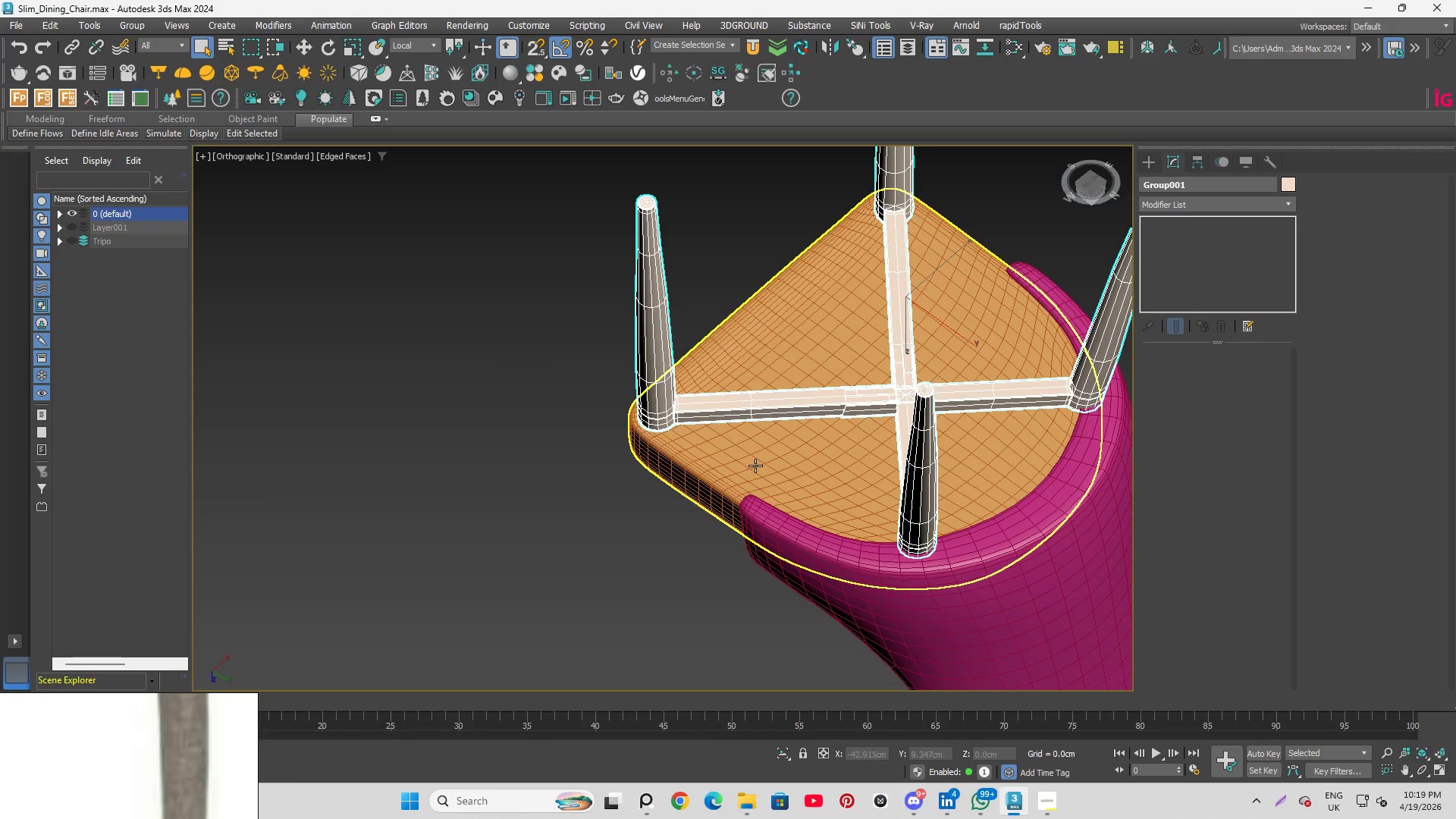 
left_click([693, 572])
 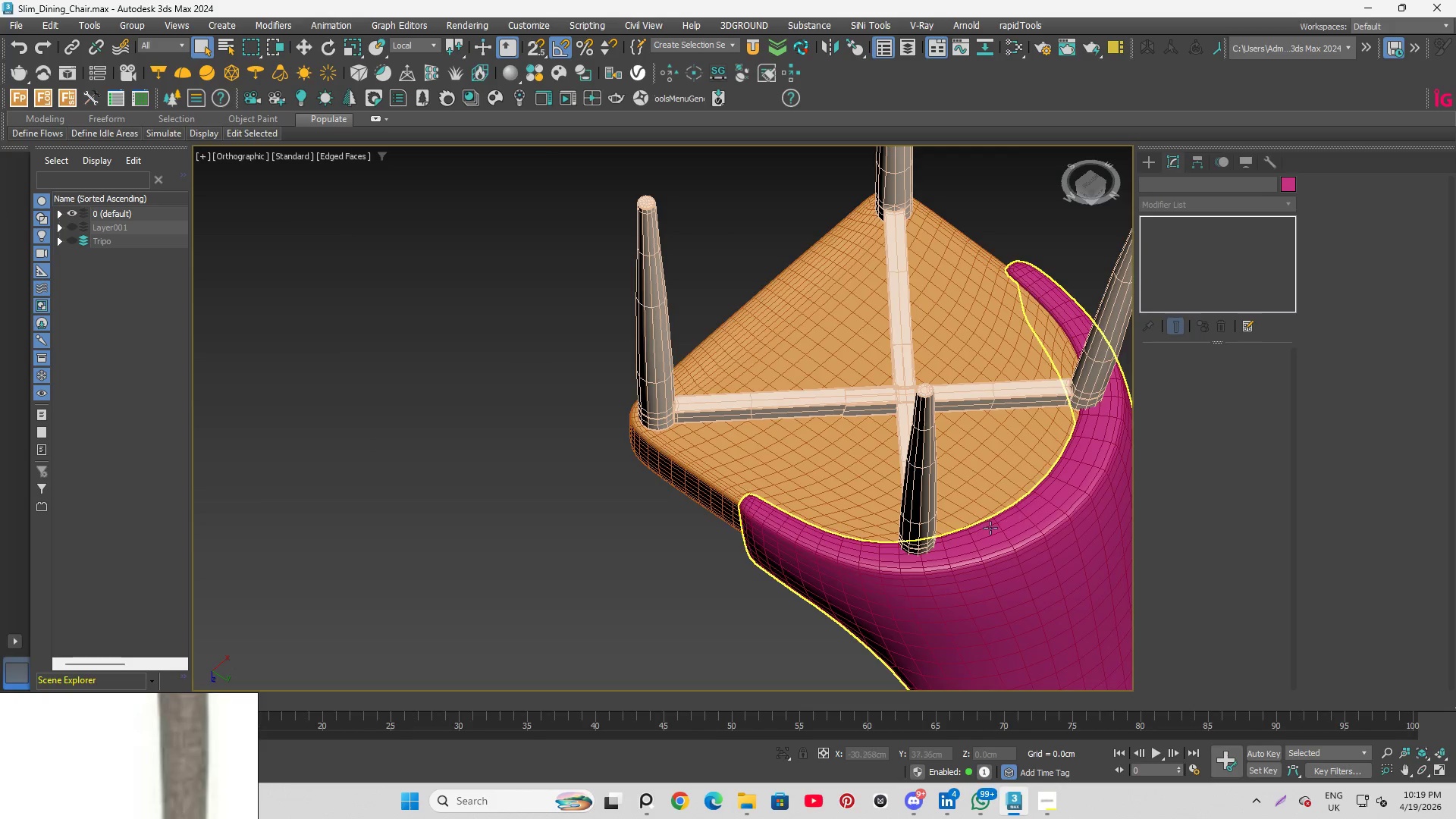 
scroll: coordinate [946, 503], scroll_direction: up, amount: 2.0
 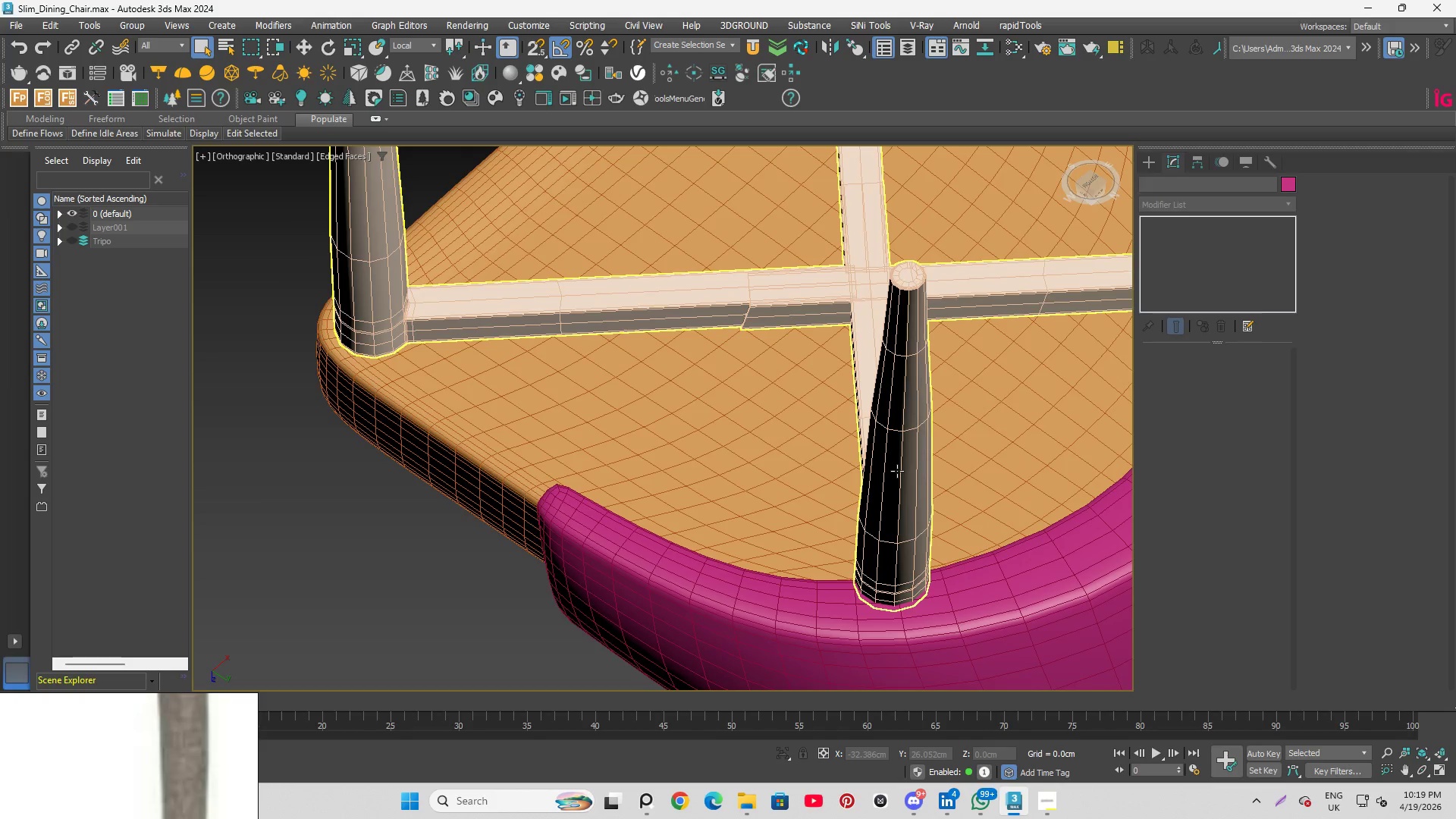 
left_click([897, 471])
 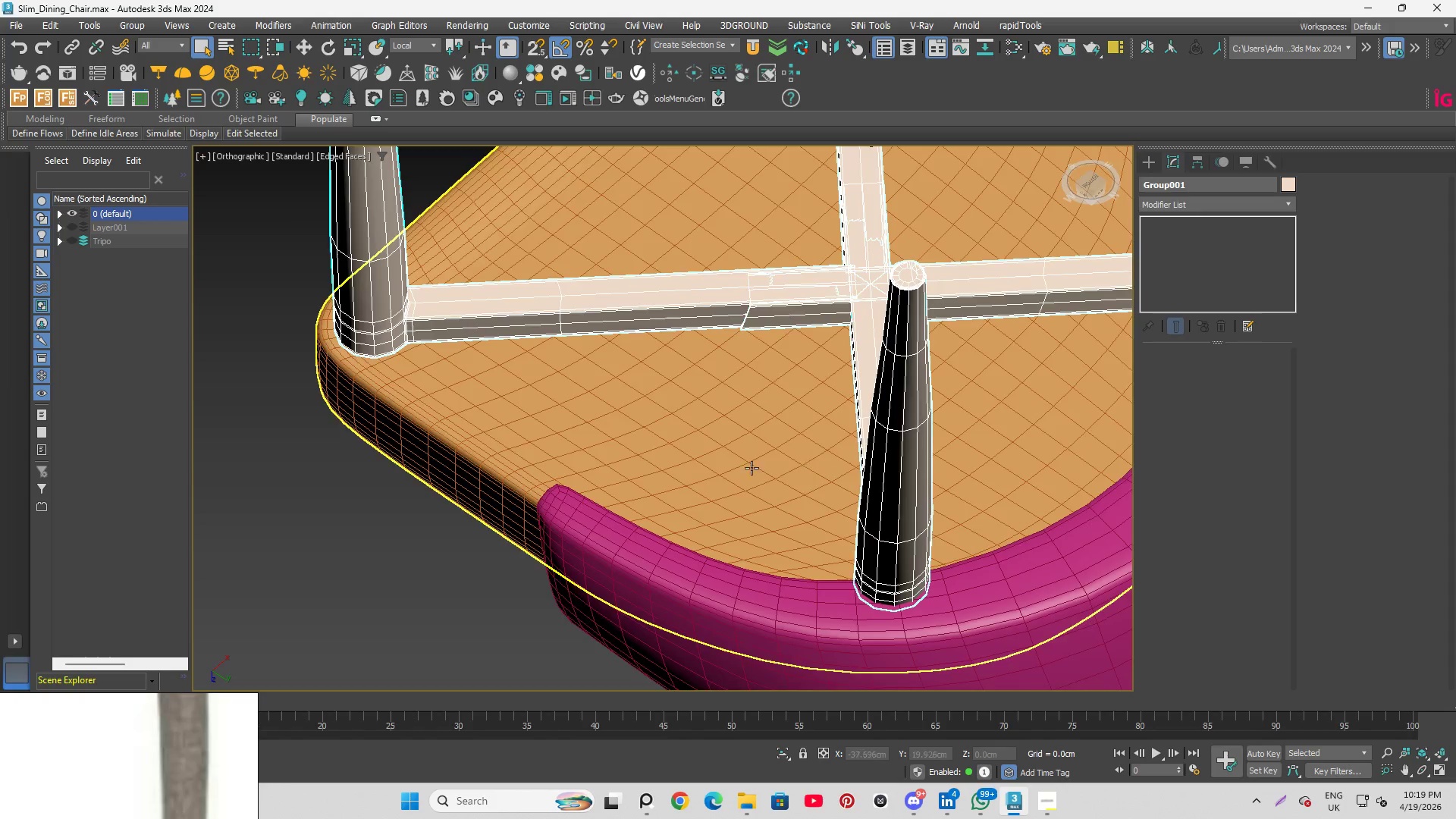 
hold_key(key=AltLeft, duration=0.5)
 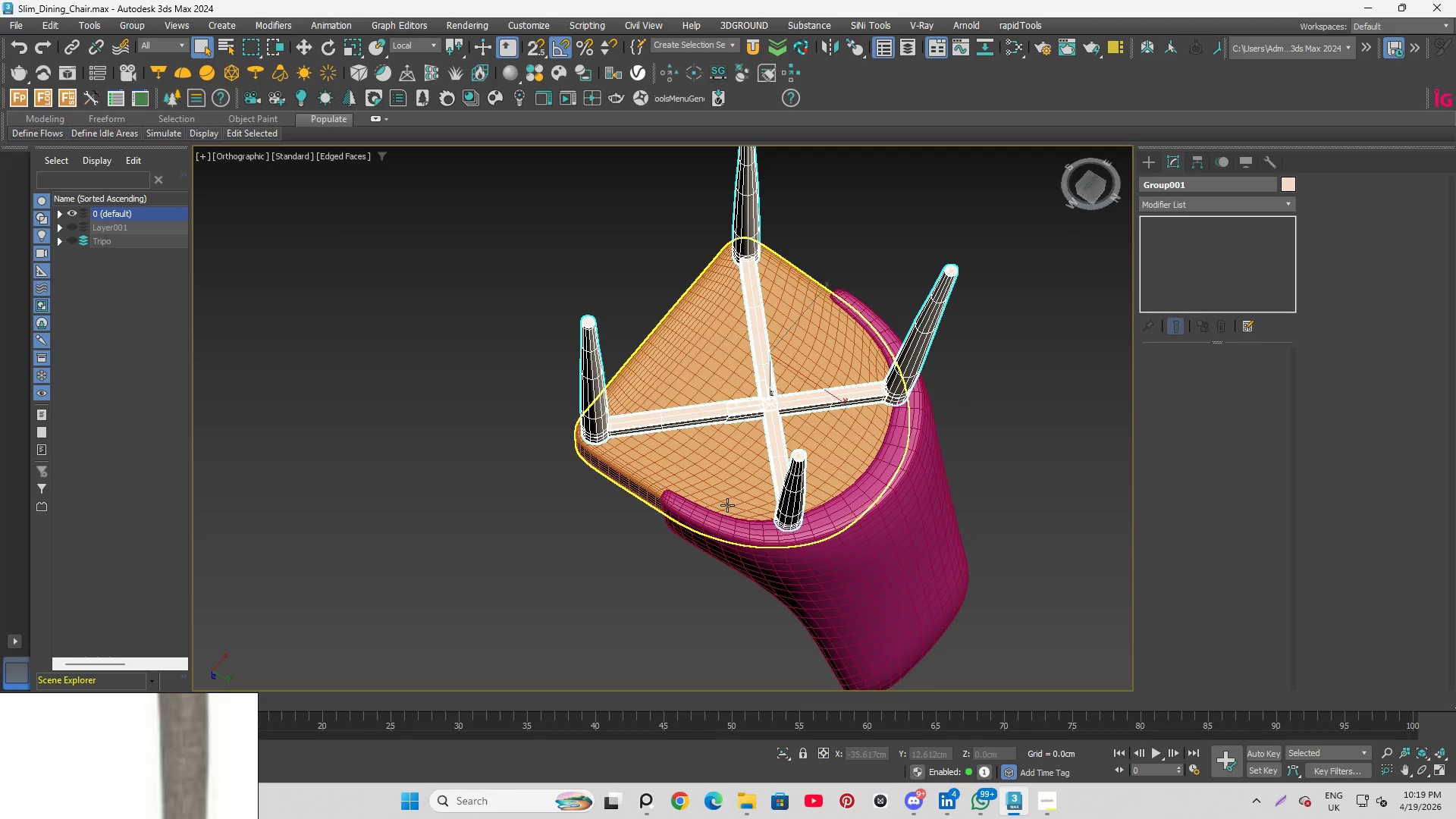 
scroll: coordinate [726, 486], scroll_direction: down, amount: 3.0
 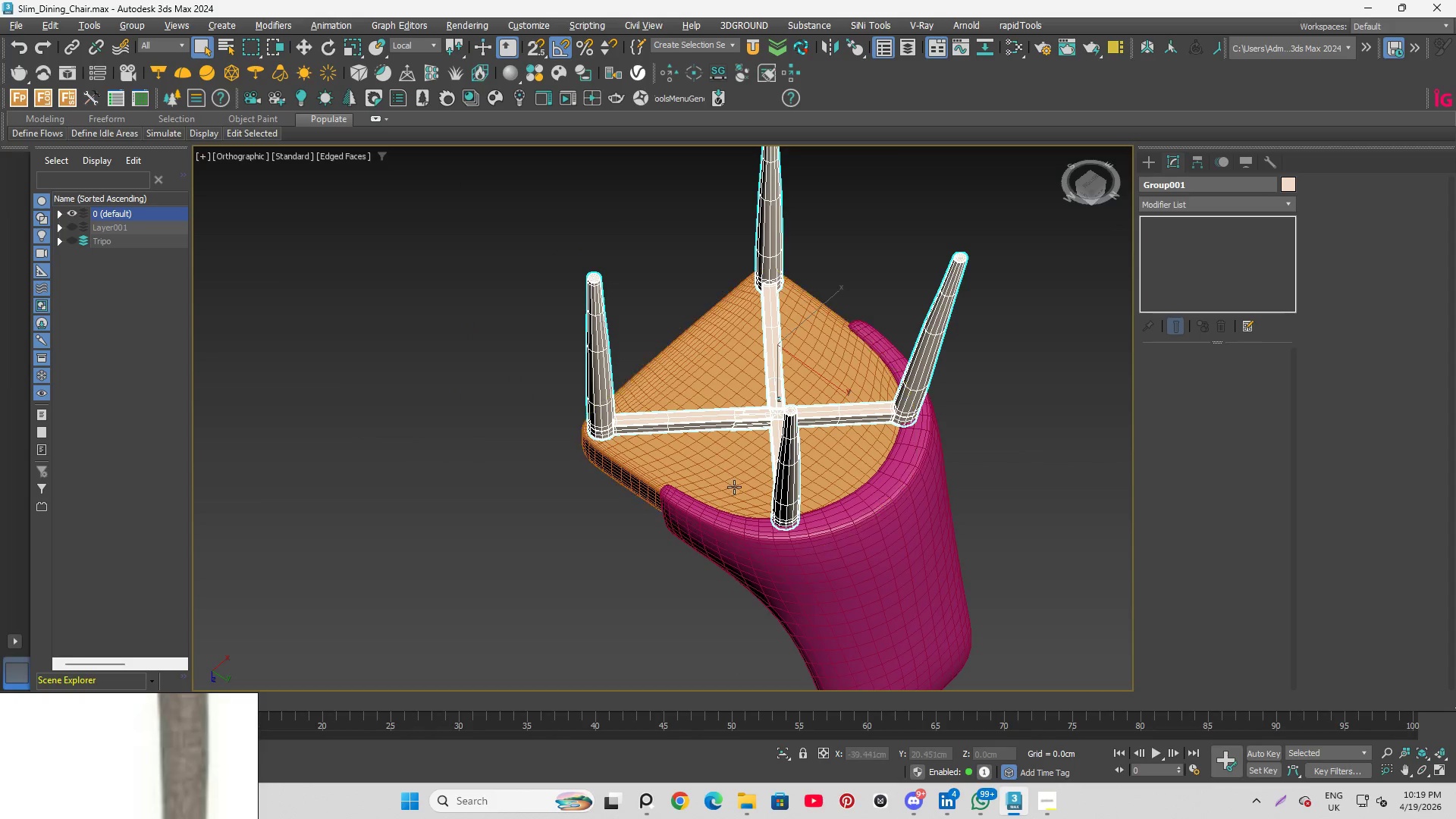 
key(Alt+Q)
 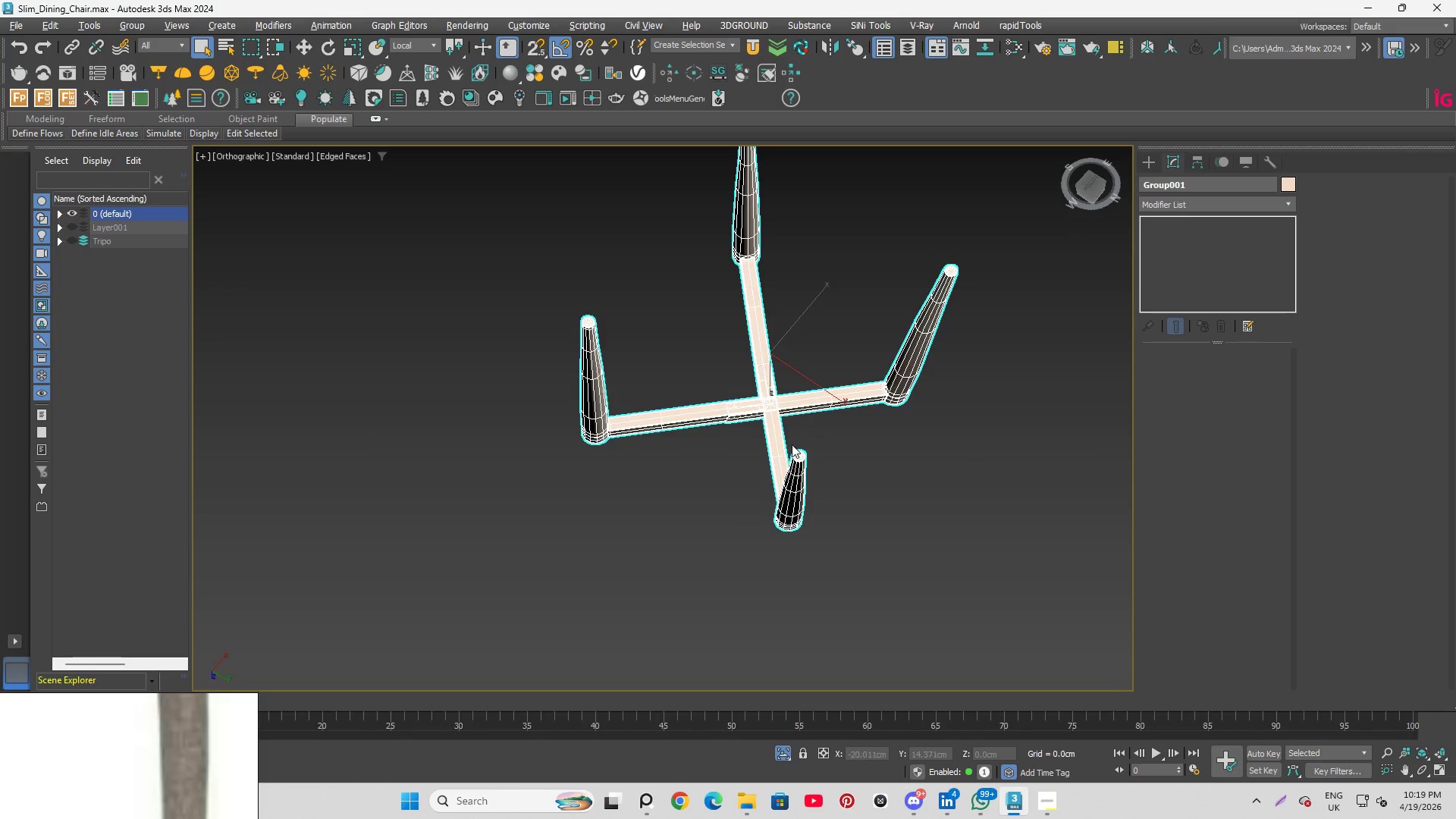 
scroll: coordinate [805, 334], scroll_direction: up, amount: 1.0
 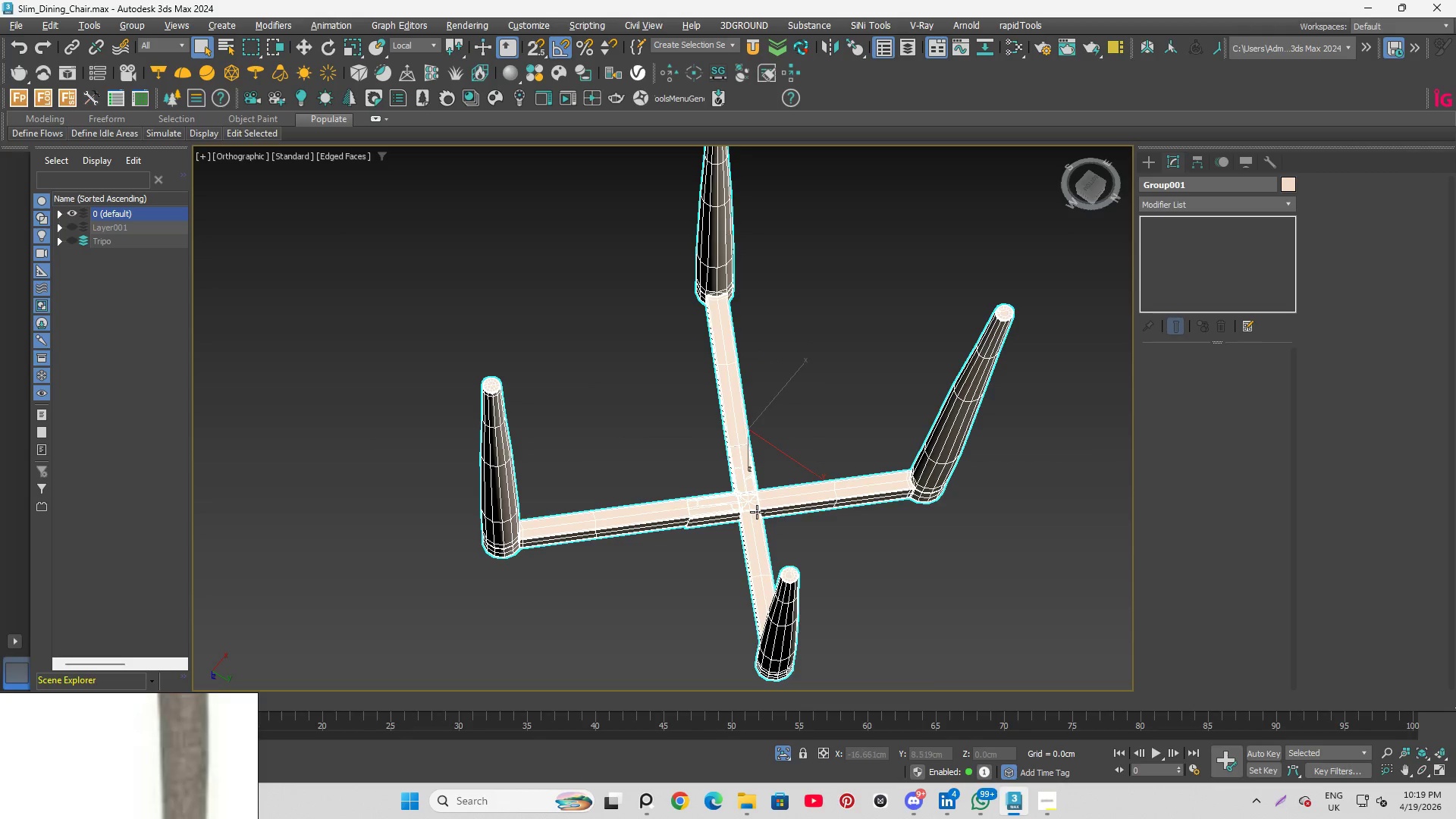 
left_click([757, 512])
 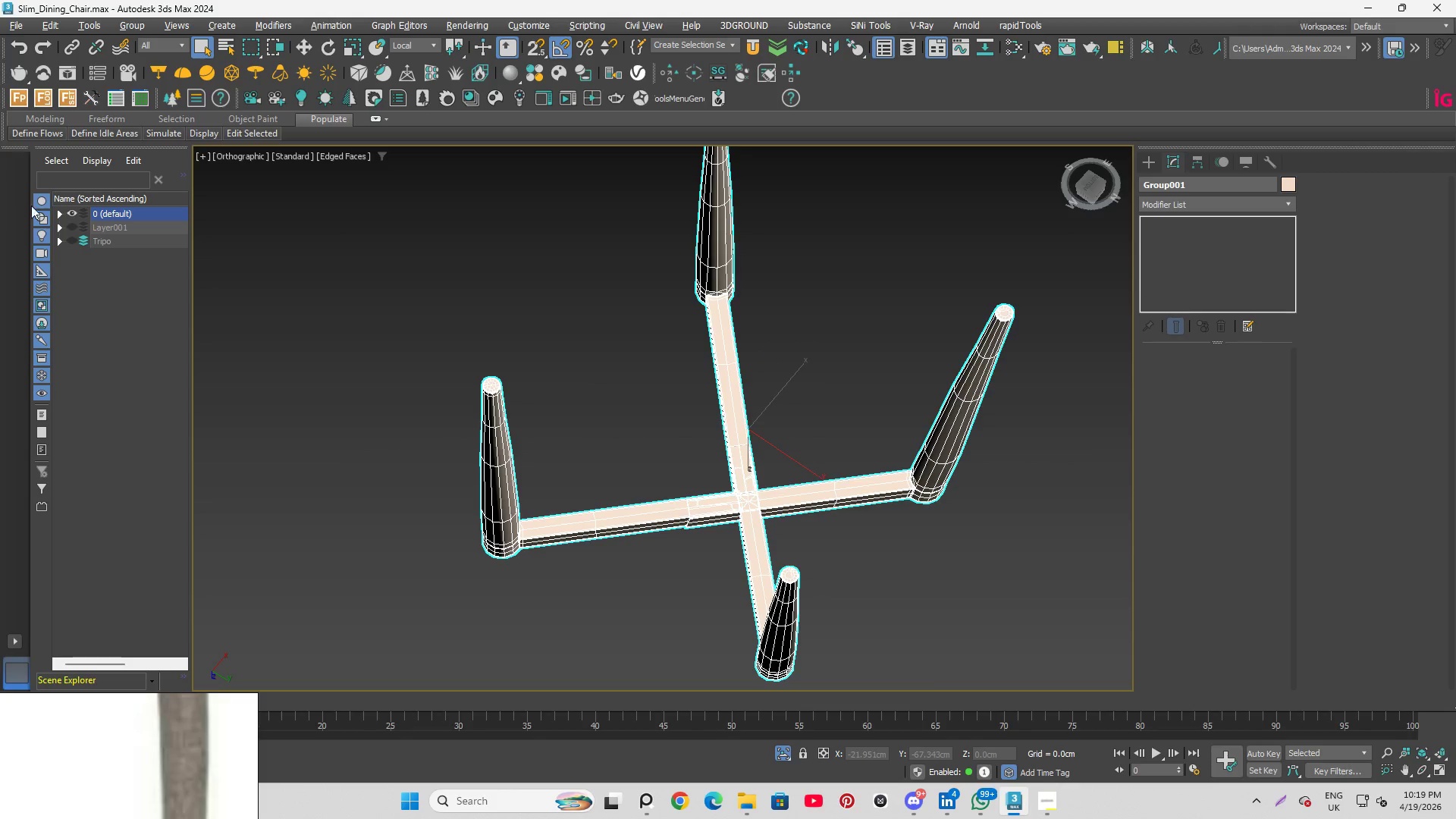 
left_click([118, 29])
 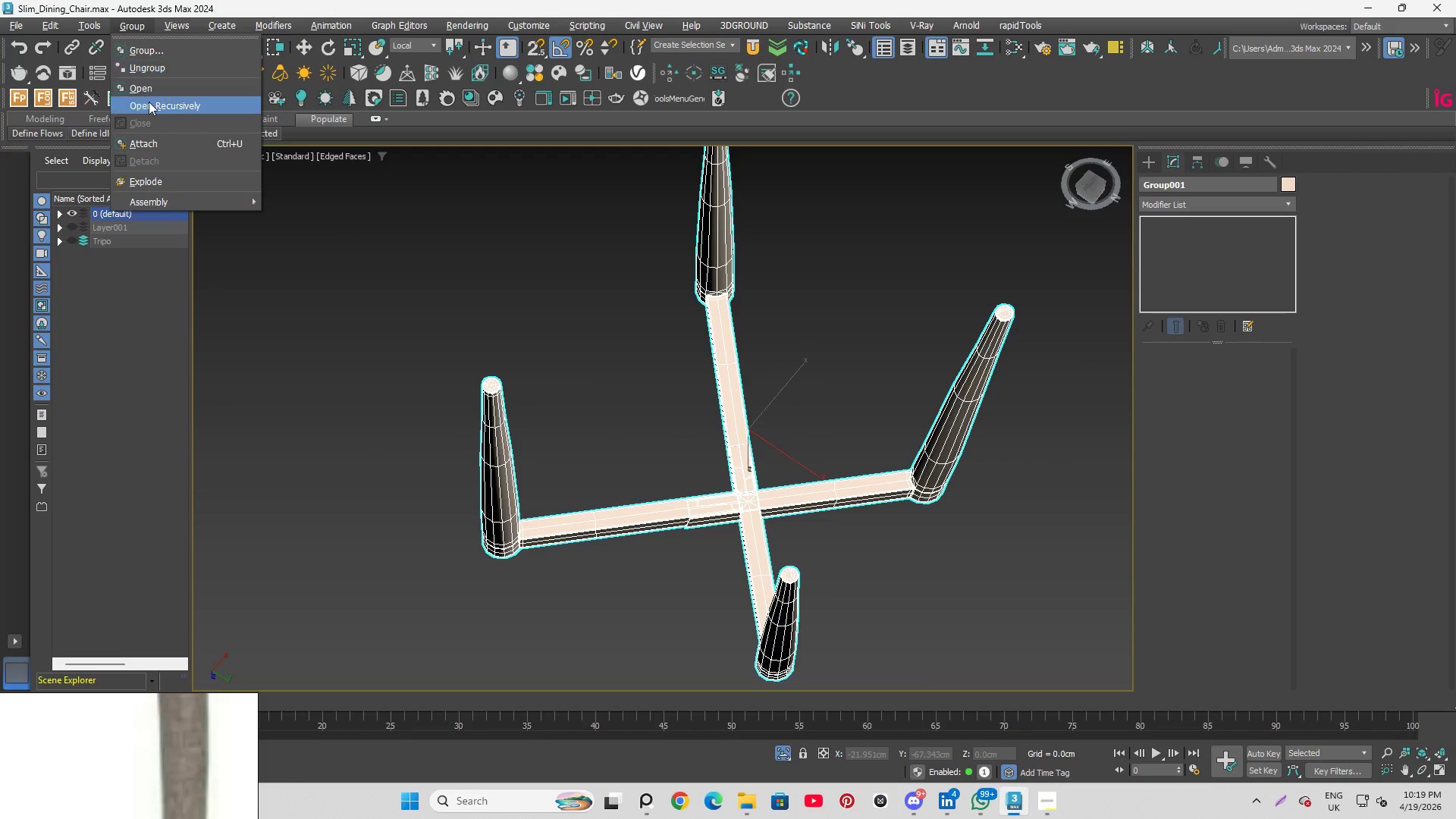 
left_click([149, 102])
 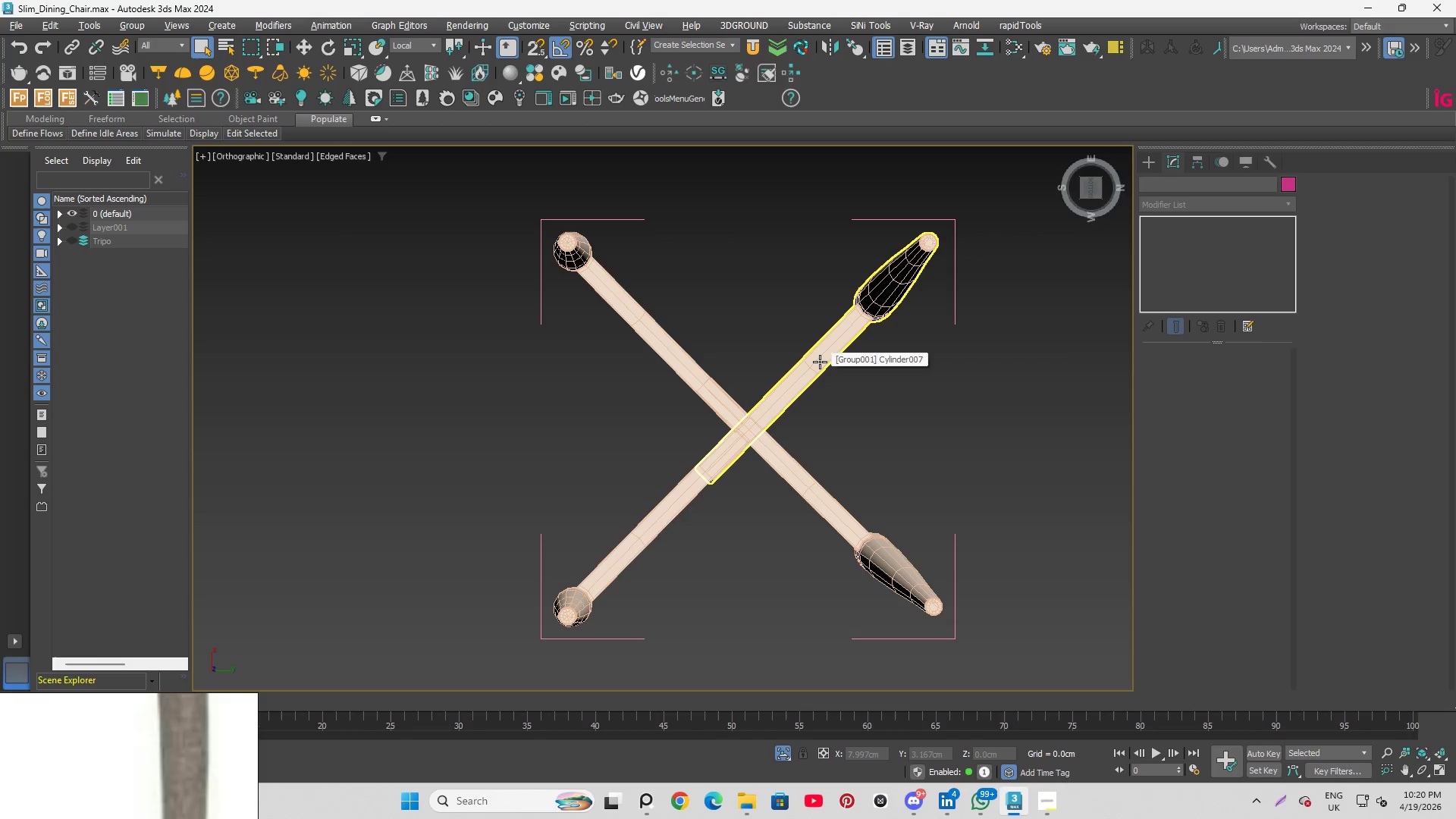 
wait(5.66)
 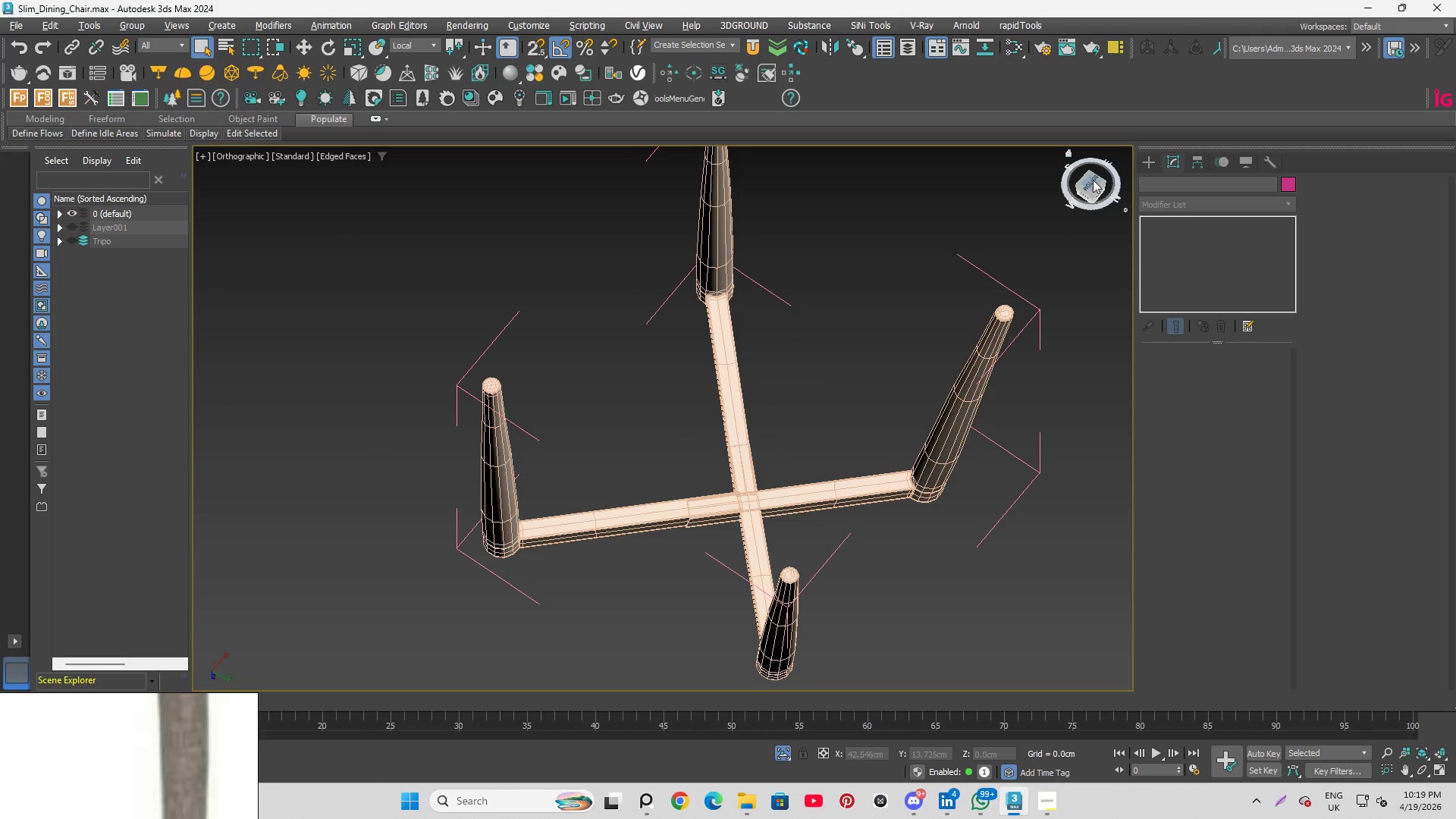 
hold_key(key=AltLeft, duration=1.64)
 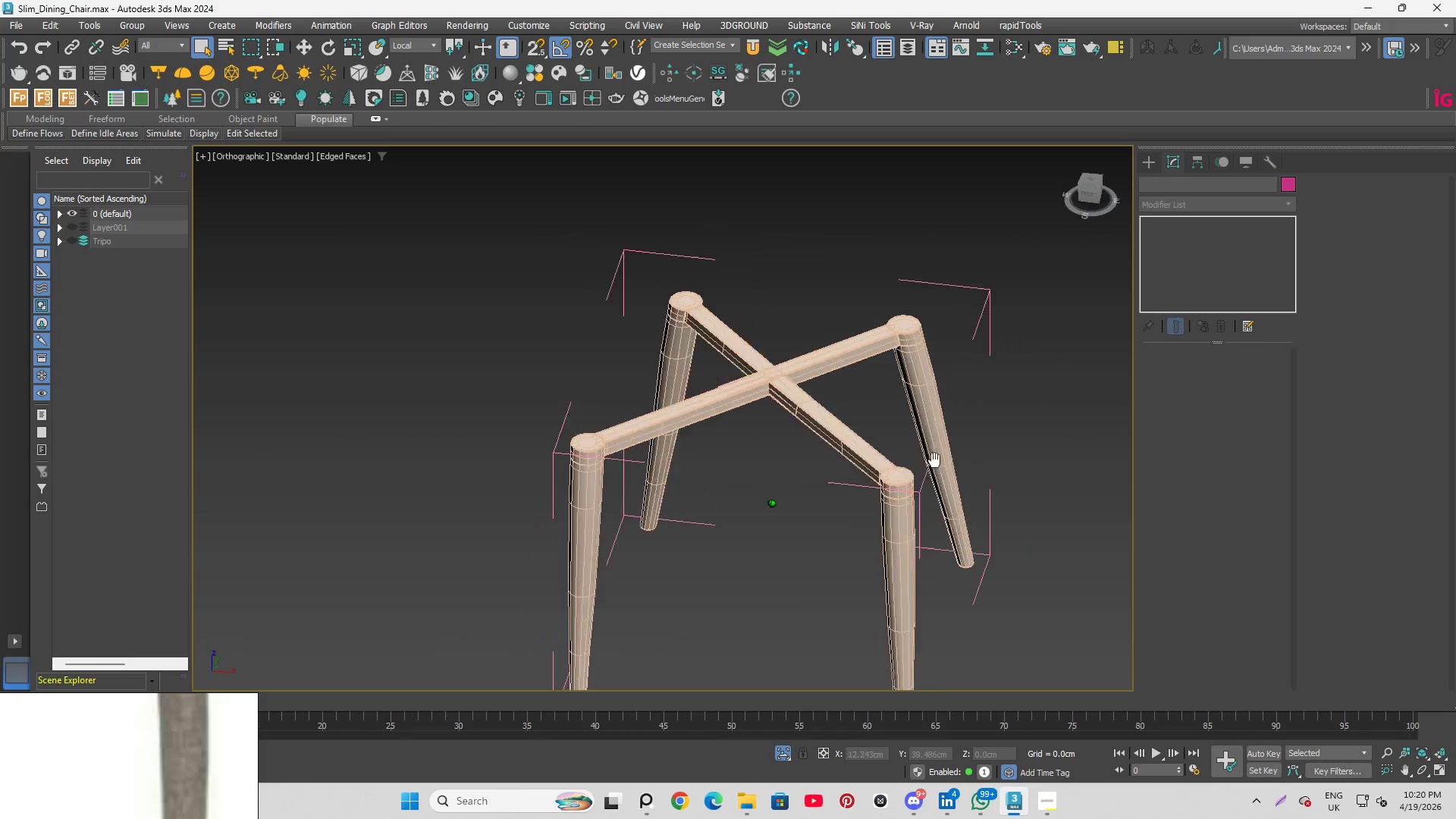 
hold_key(key=AltLeft, duration=2.8)
 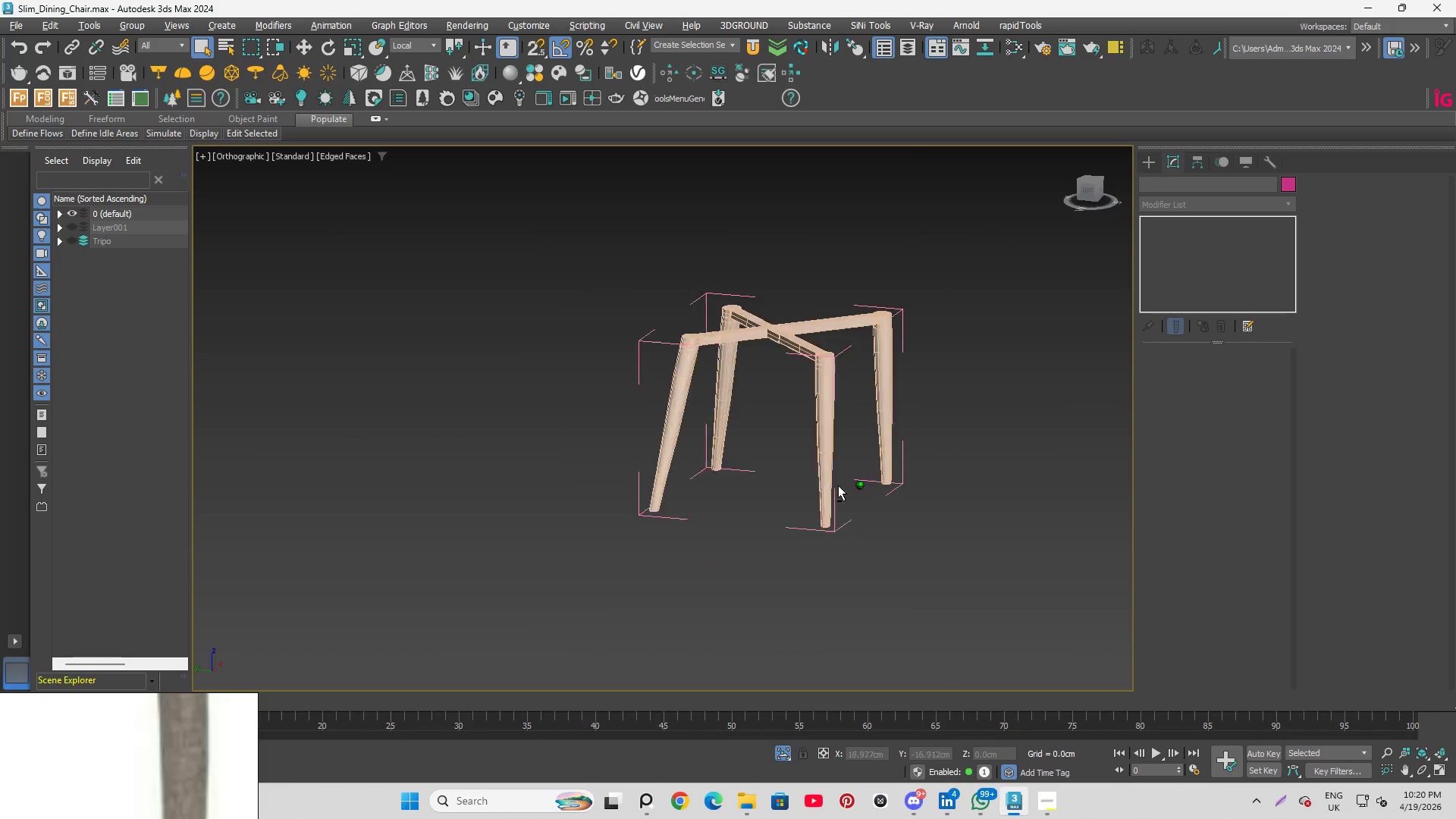 
scroll: coordinate [783, 453], scroll_direction: down, amount: 1.0
 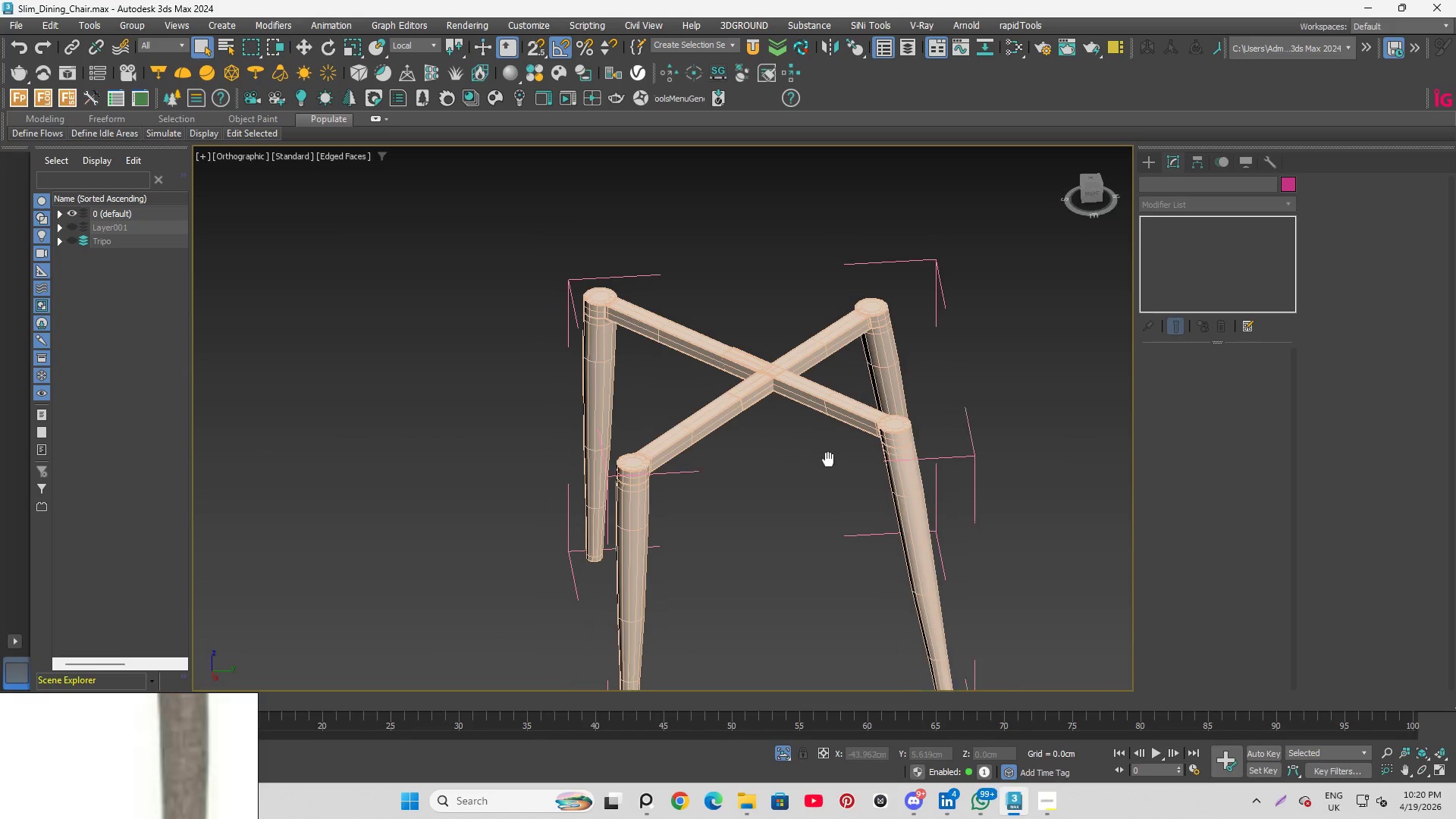 
hold_key(key=AltLeft, duration=4.02)
 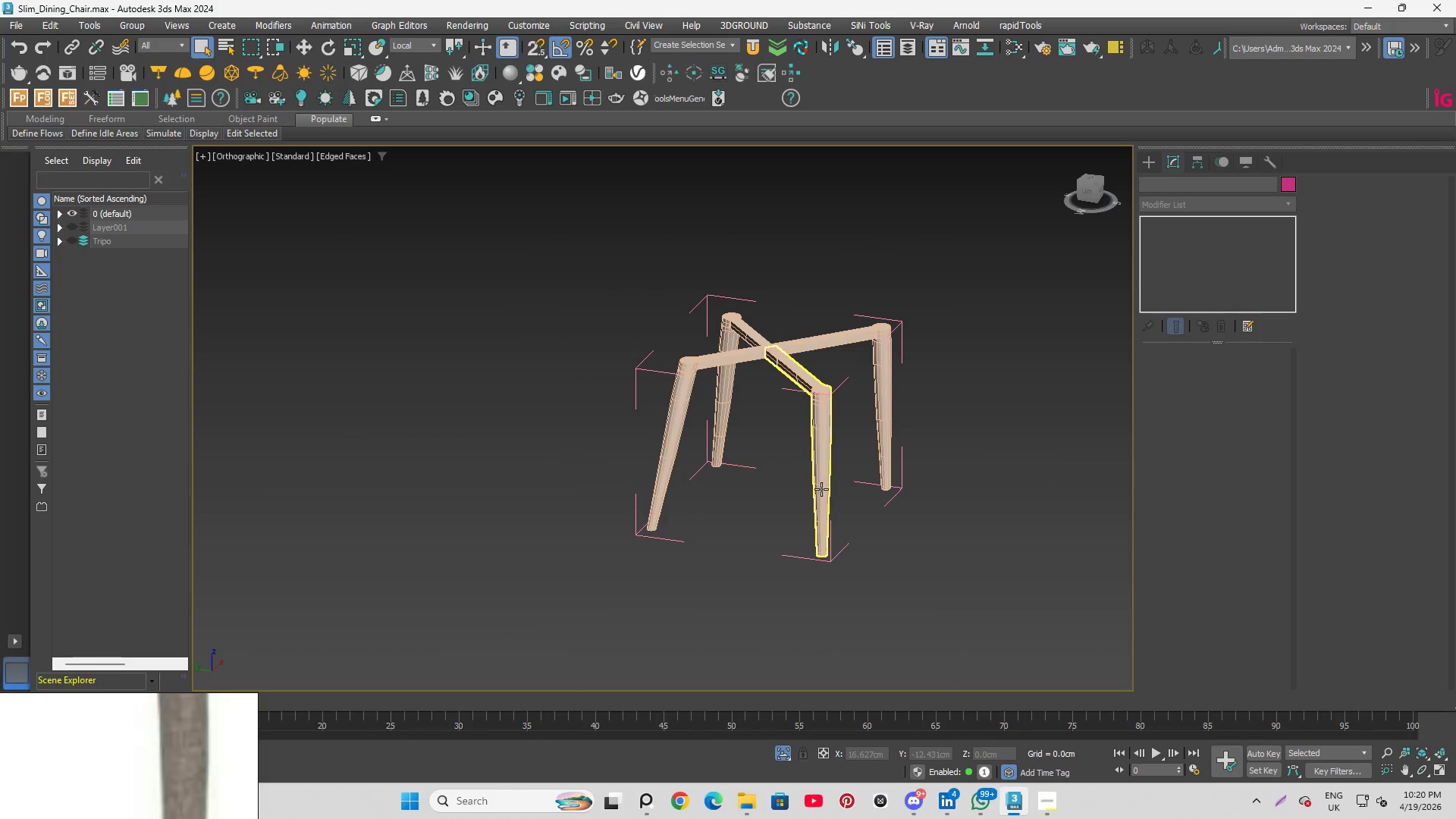 
scroll: coordinate [817, 304], scroll_direction: down, amount: 3.0
 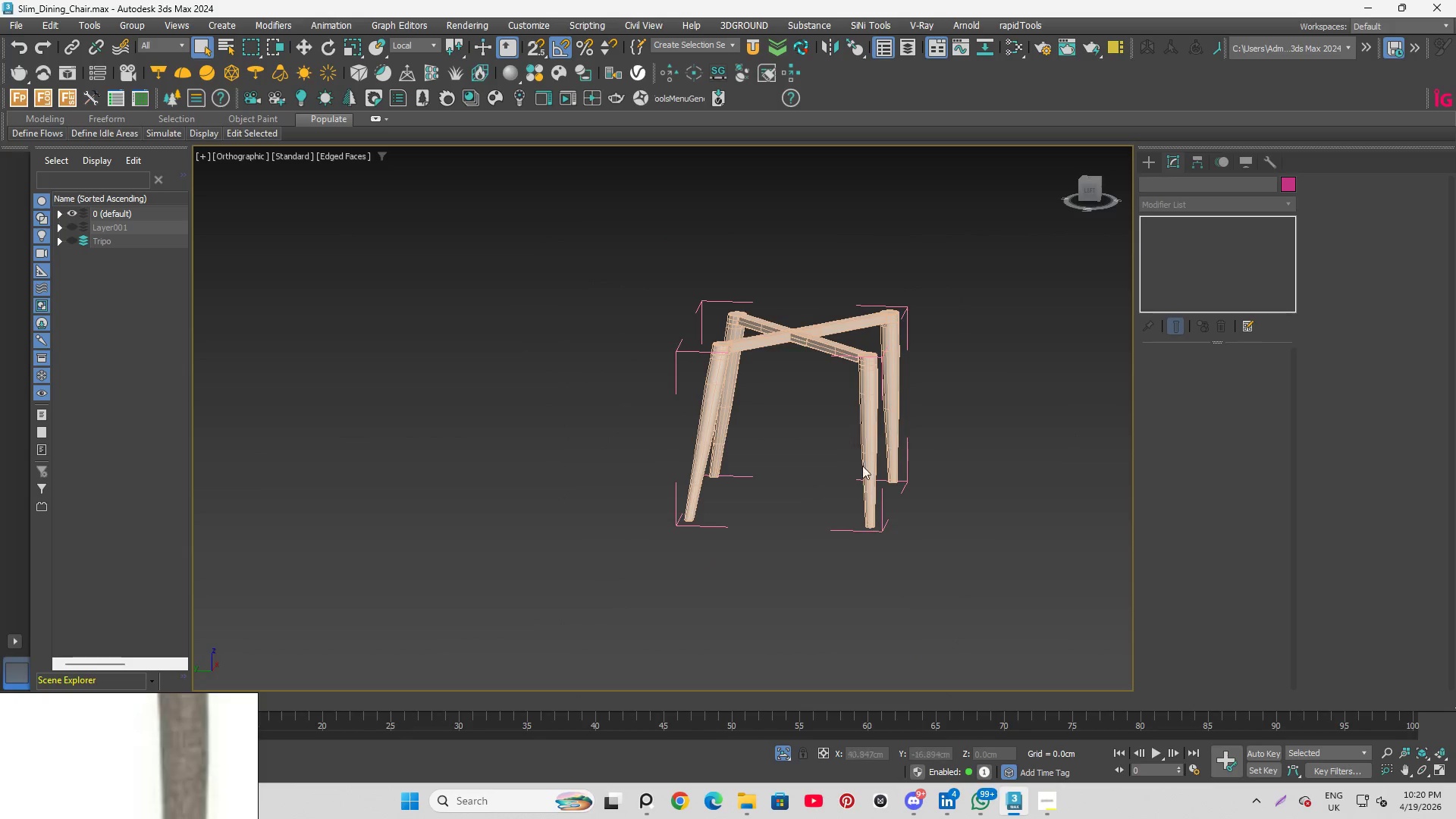 
left_click([821, 489])
 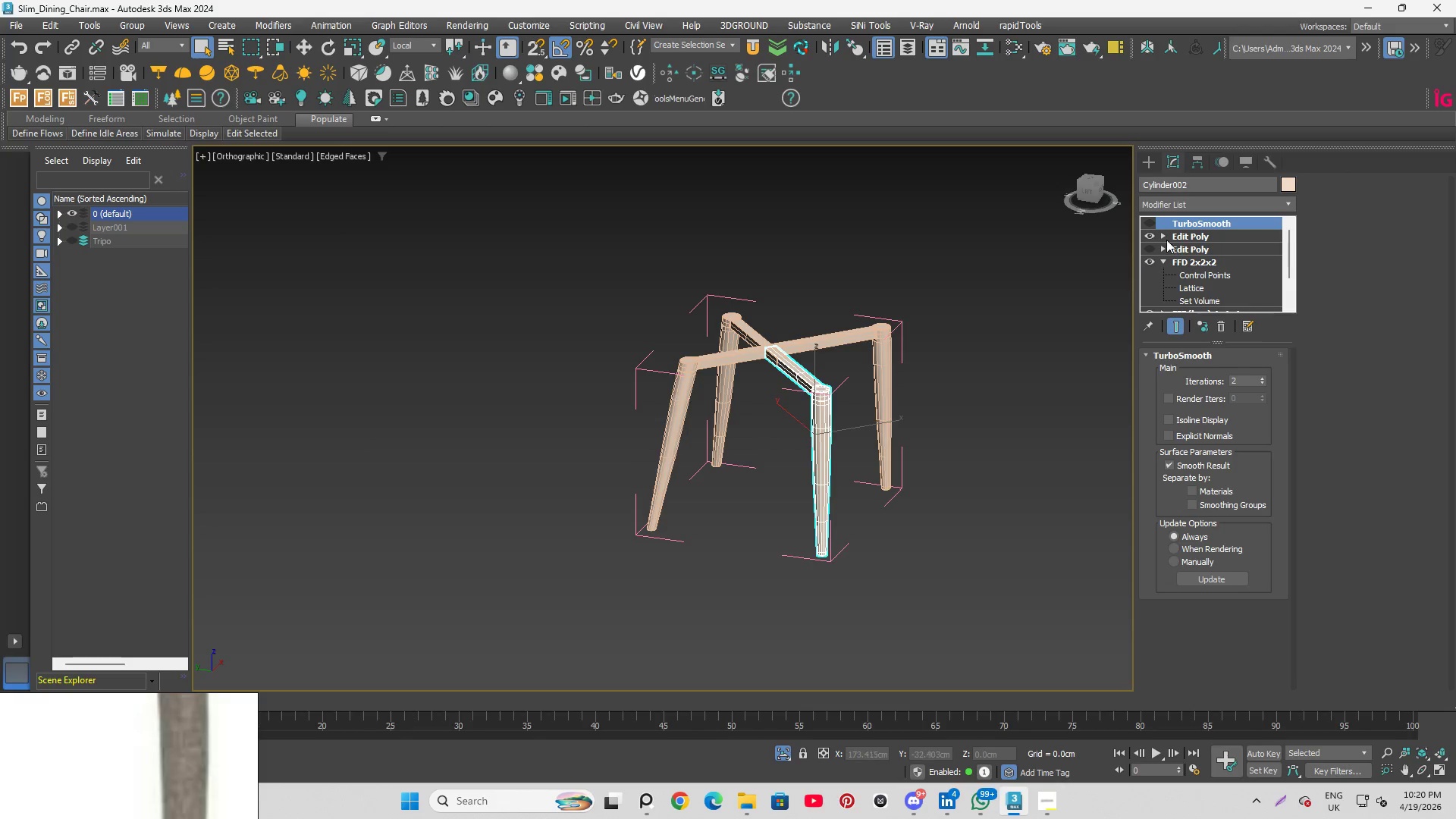 
scroll: coordinate [1166, 265], scroll_direction: down, amount: 1.0
 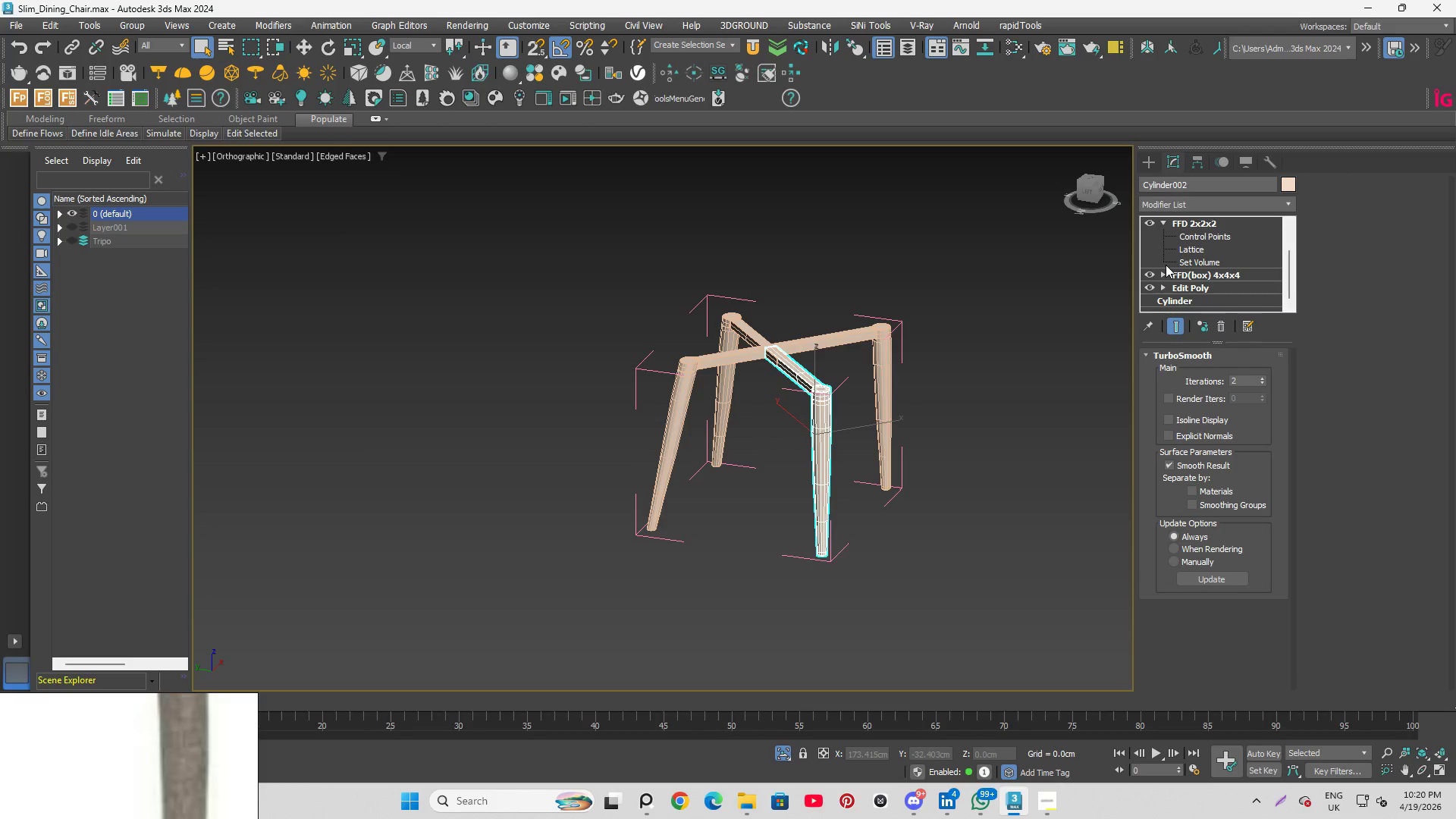 
scroll: coordinate [1166, 265], scroll_direction: up, amount: 1.0
 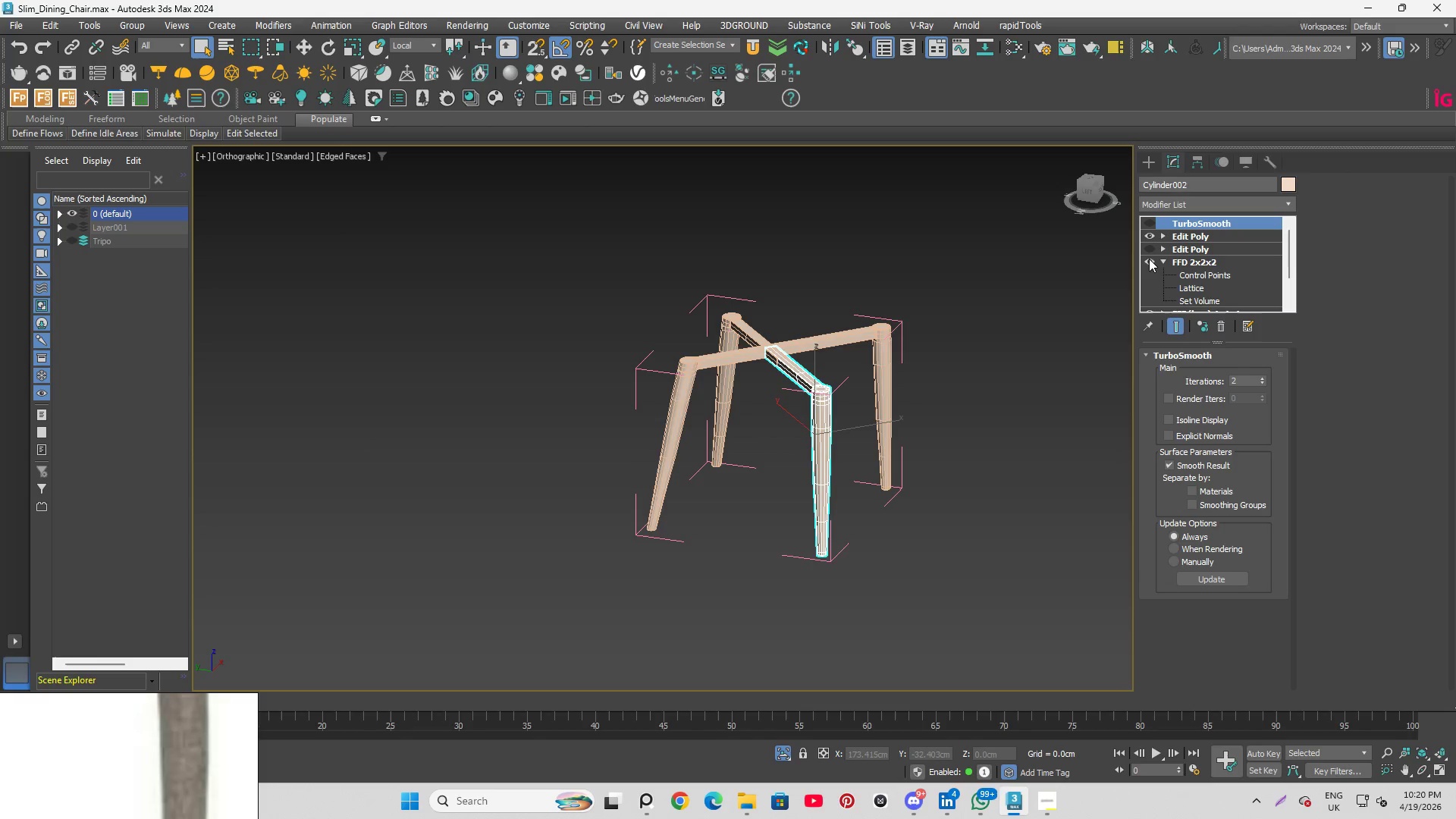 
left_click([1149, 259])
 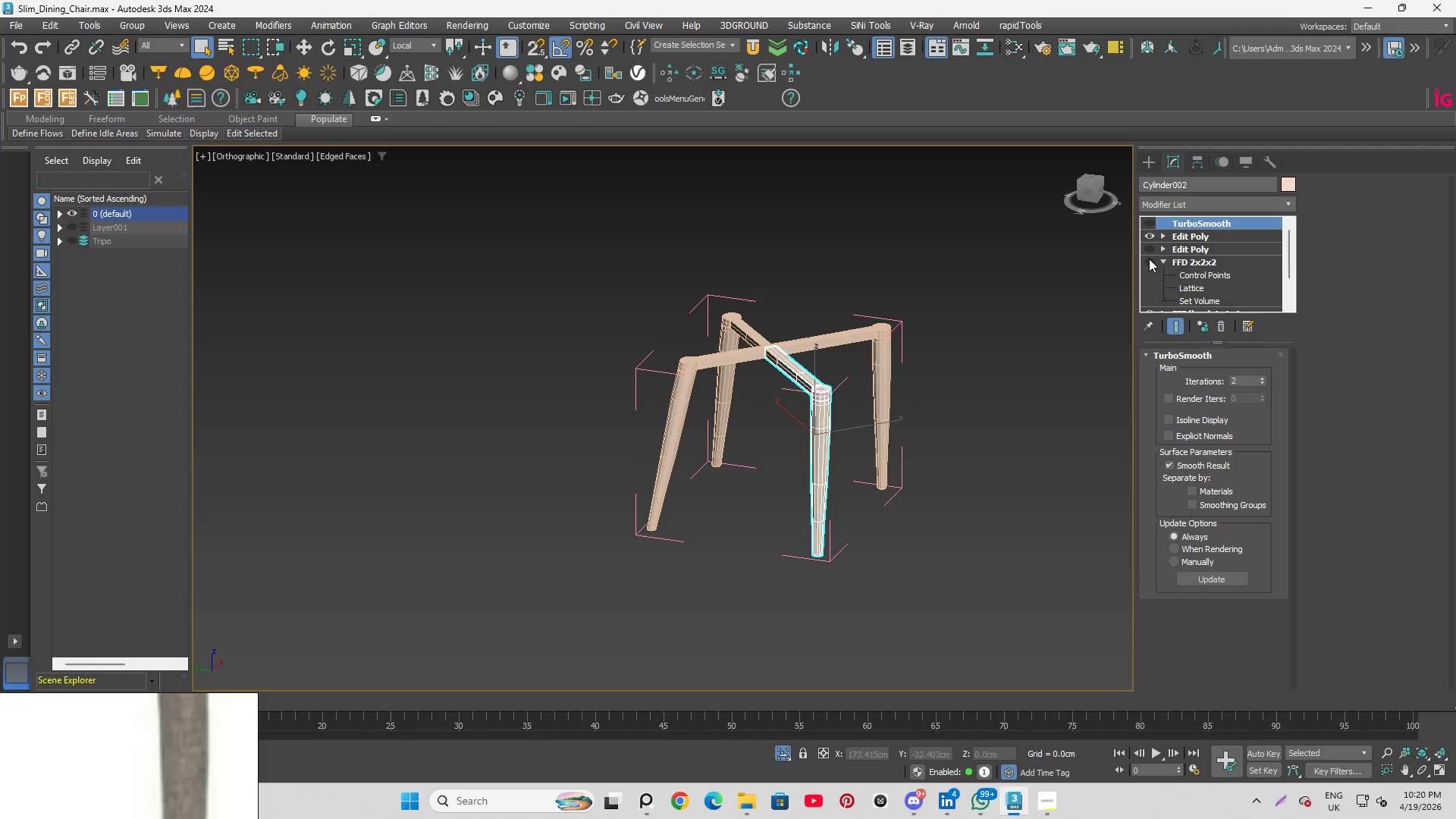 
left_click([1149, 259])
 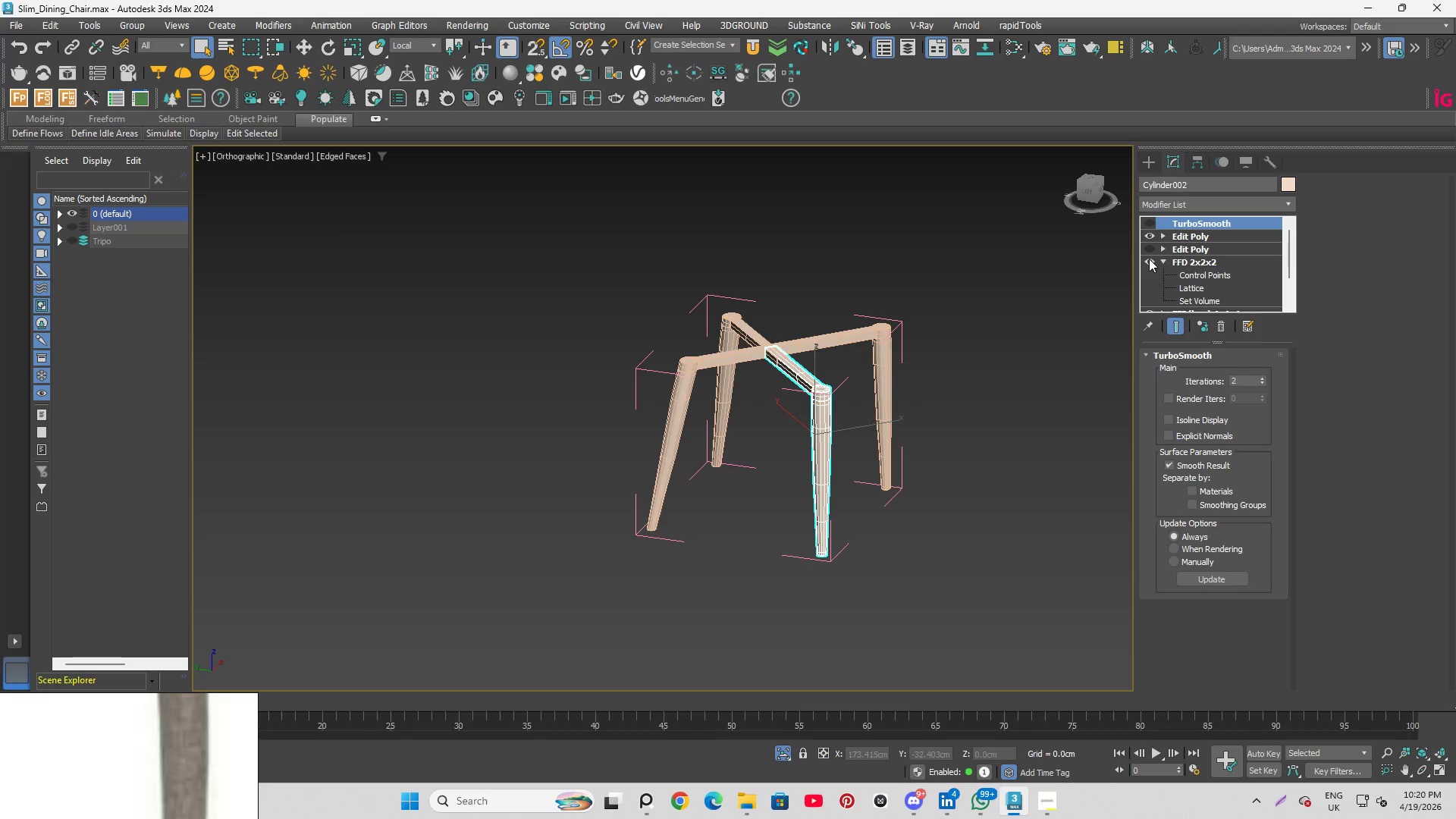 
left_click([1149, 259])
 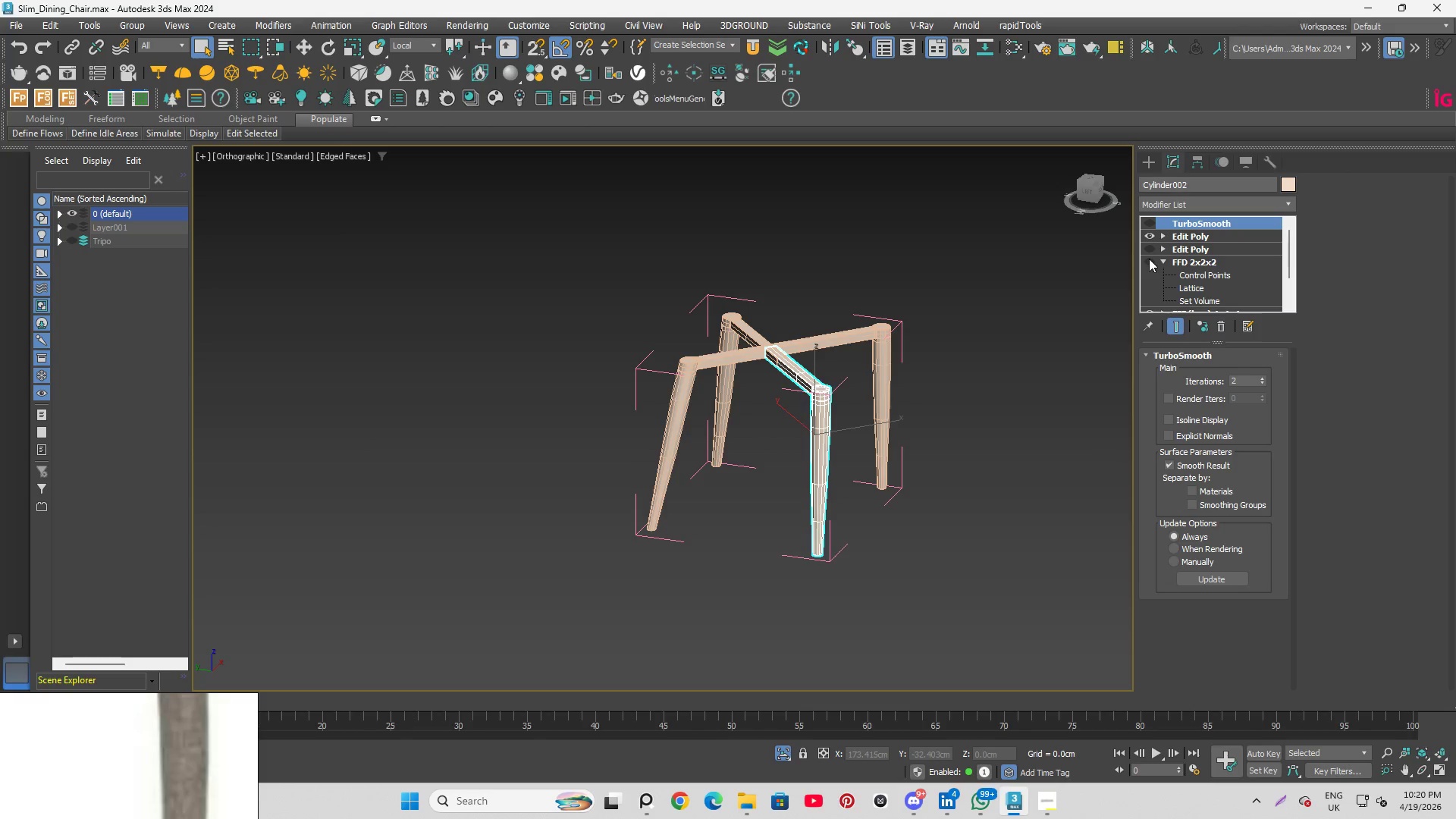 
left_click([1149, 259])
 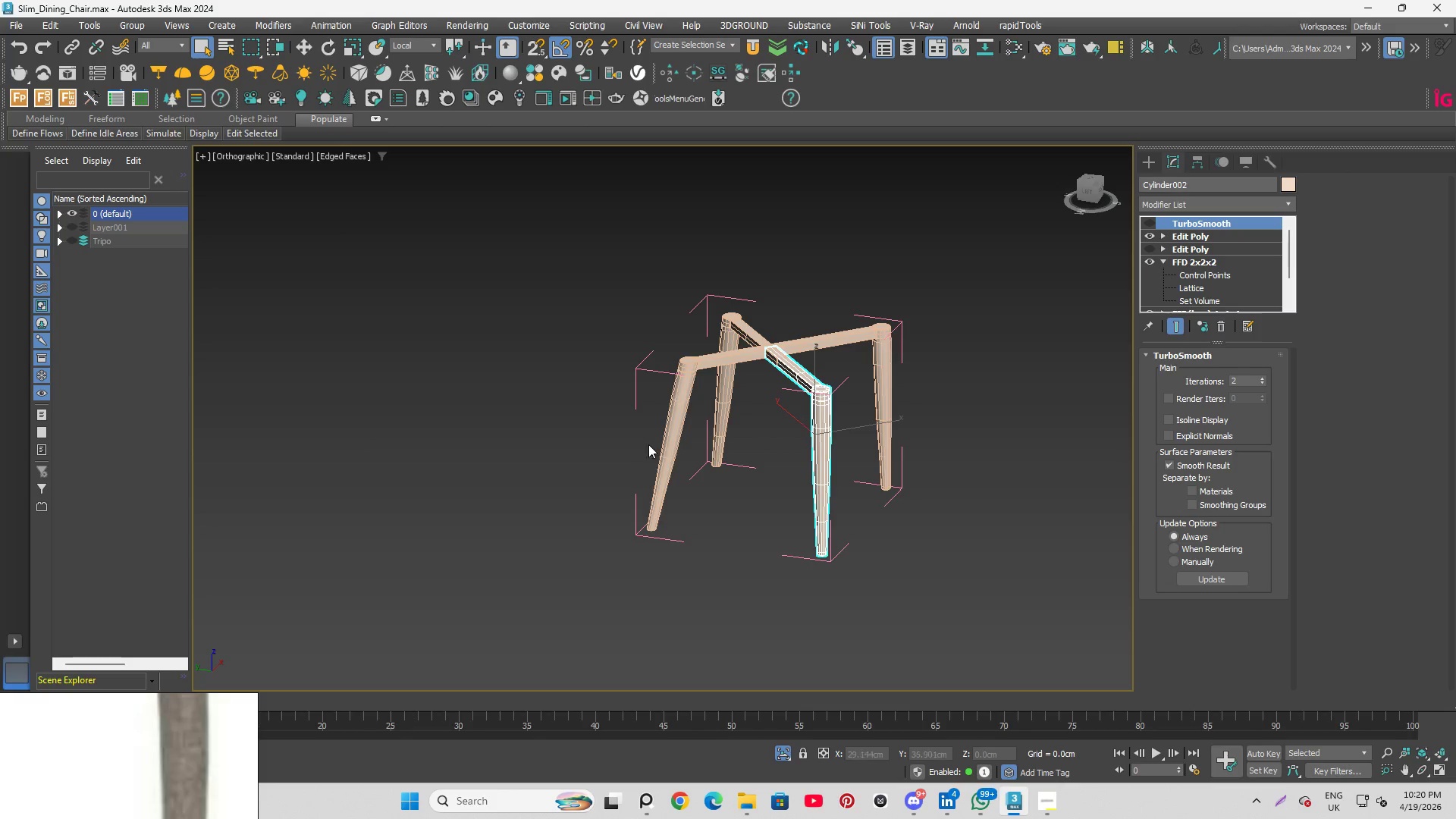 
left_click([669, 450])
 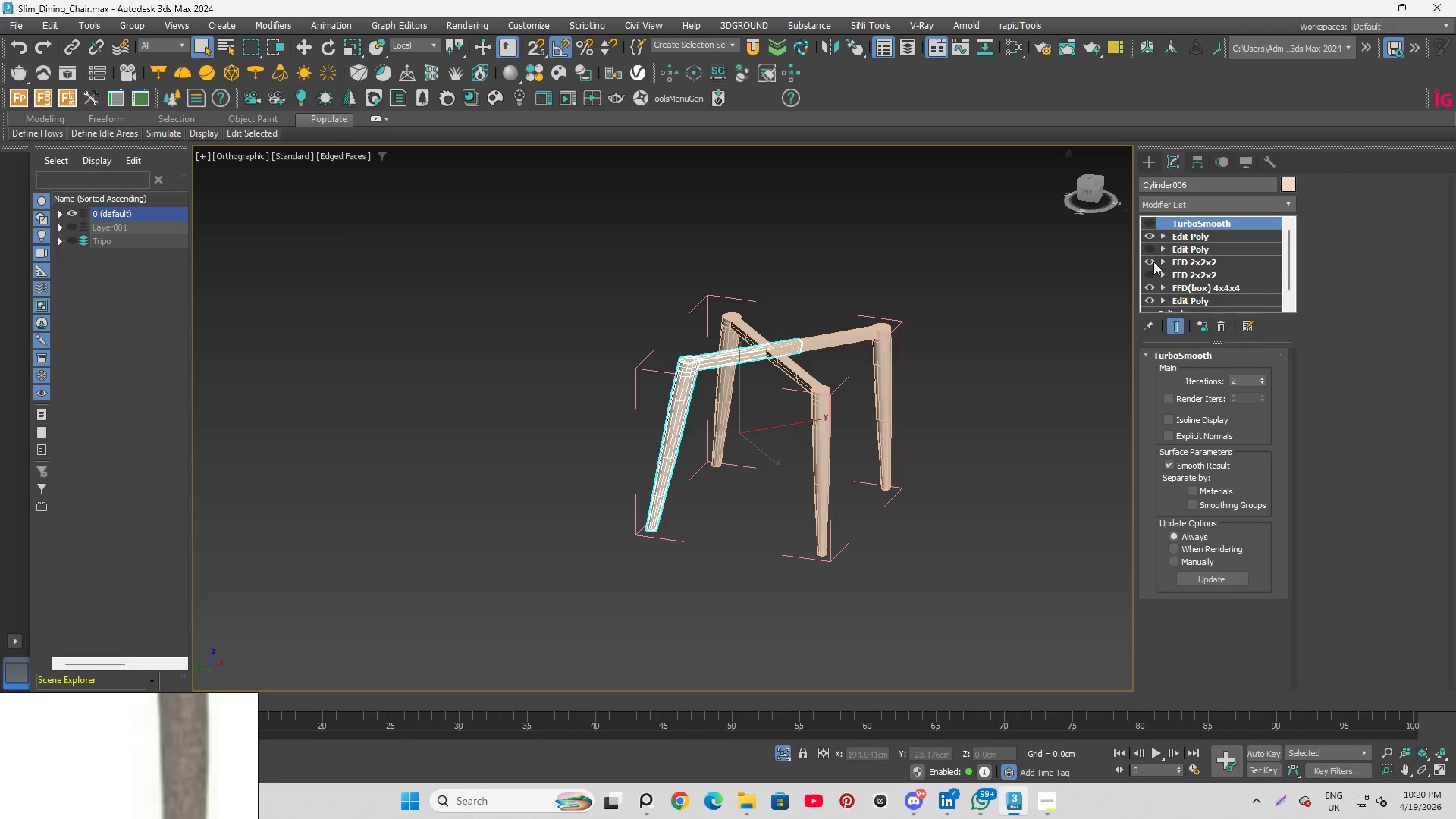 
left_click([1153, 262])
 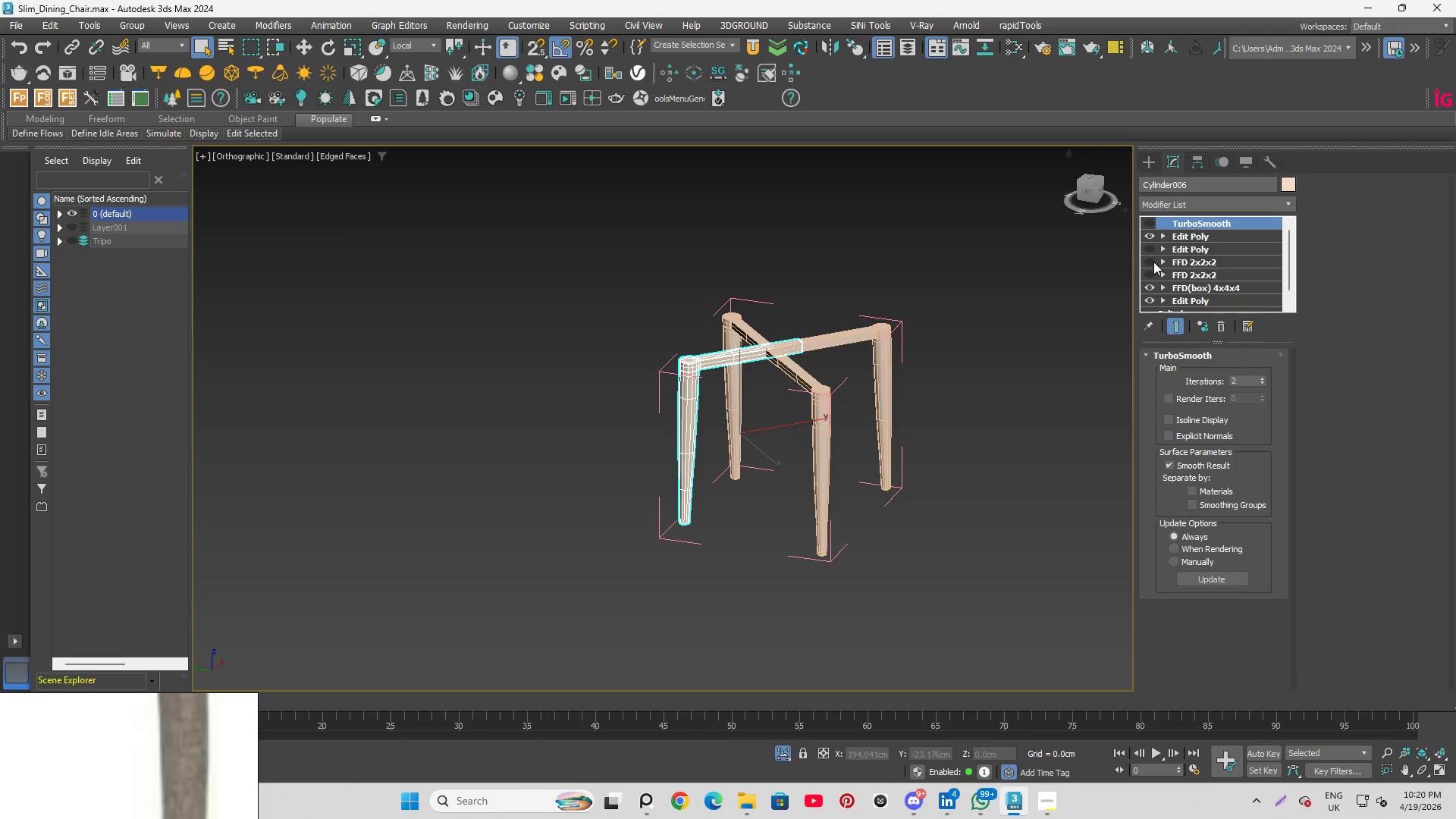 
left_click([1153, 262])
 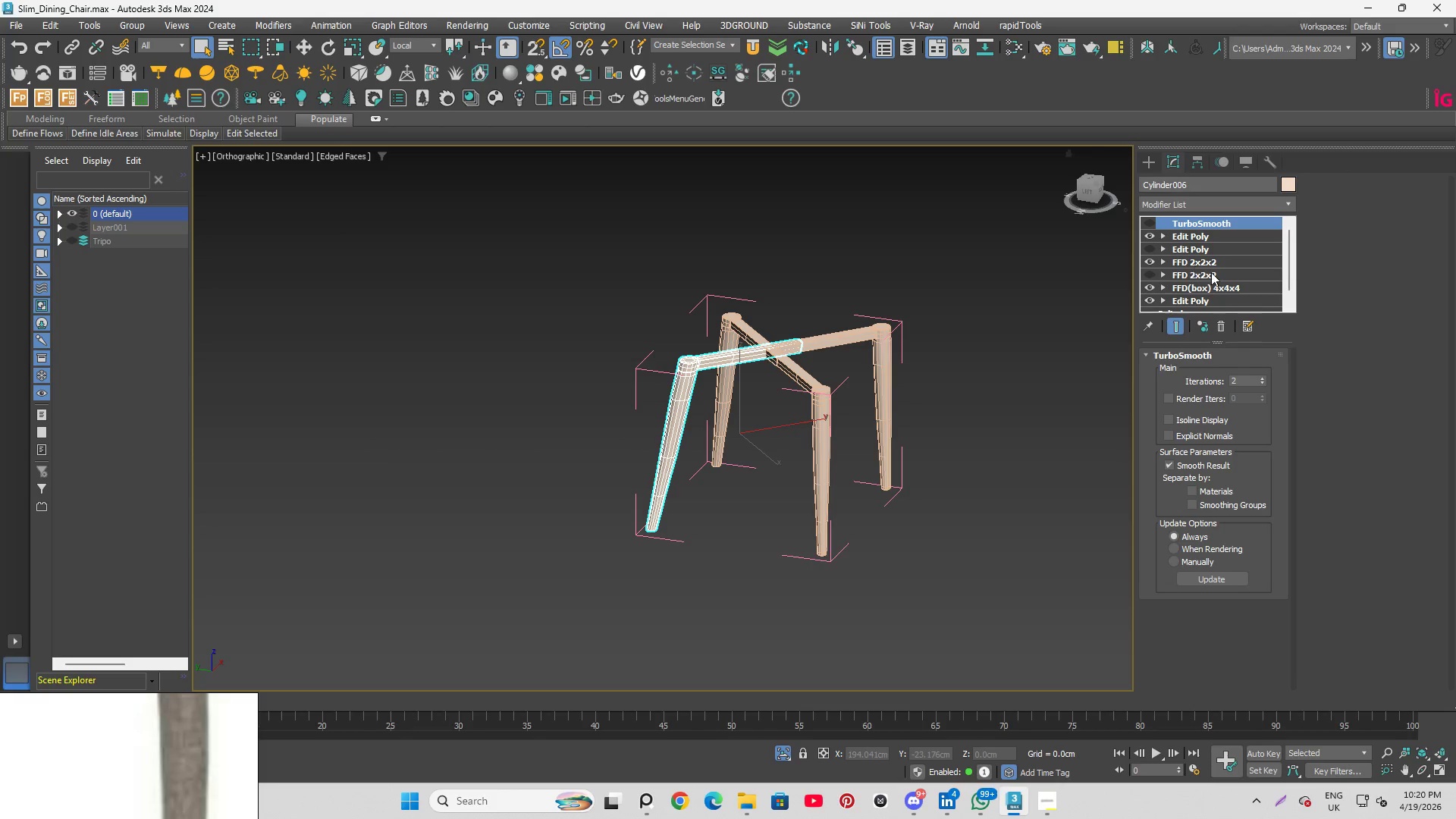 
left_click([1211, 272])
 